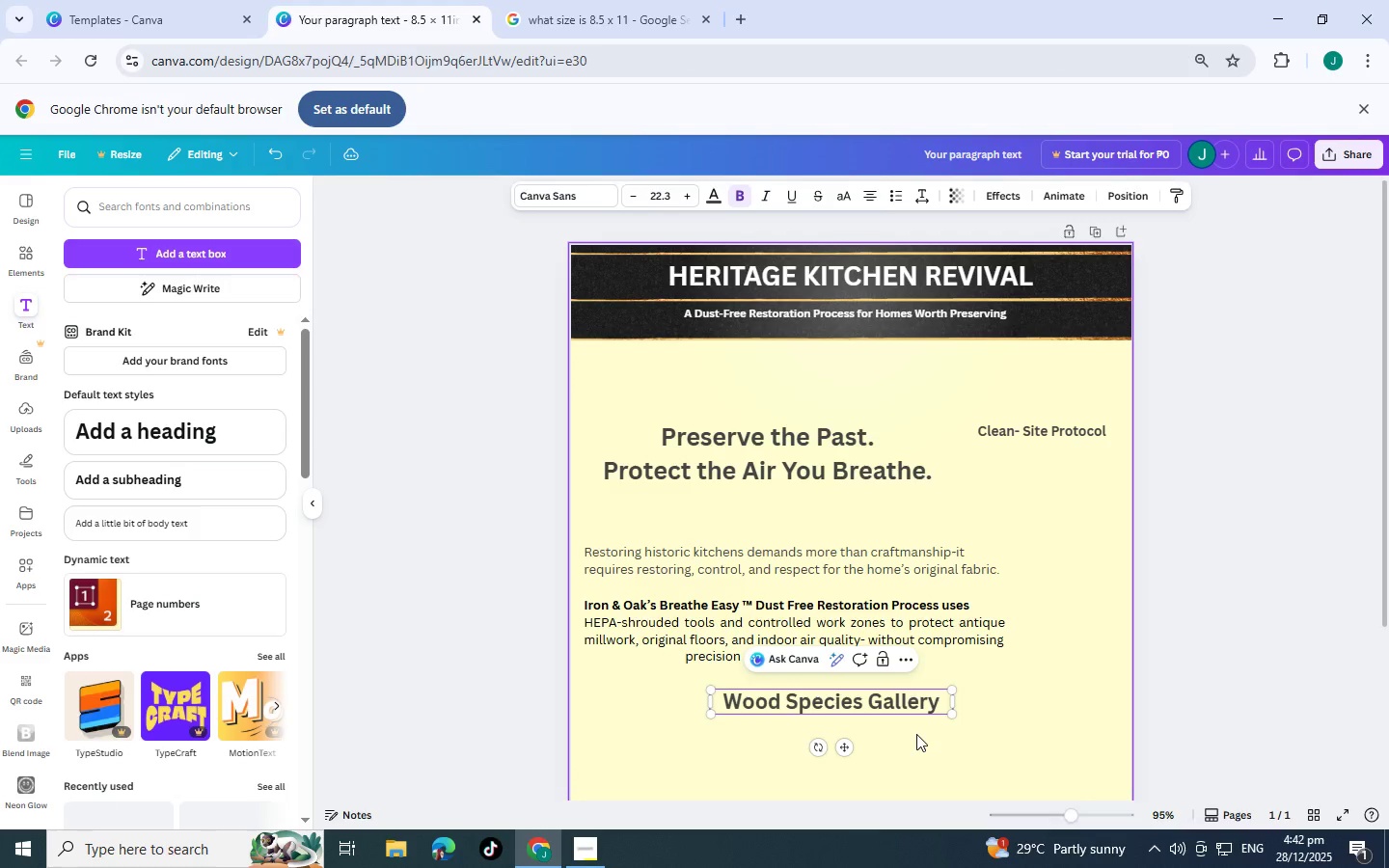 
scroll: coordinate [916, 734], scroll_direction: down, amount: 1.0
 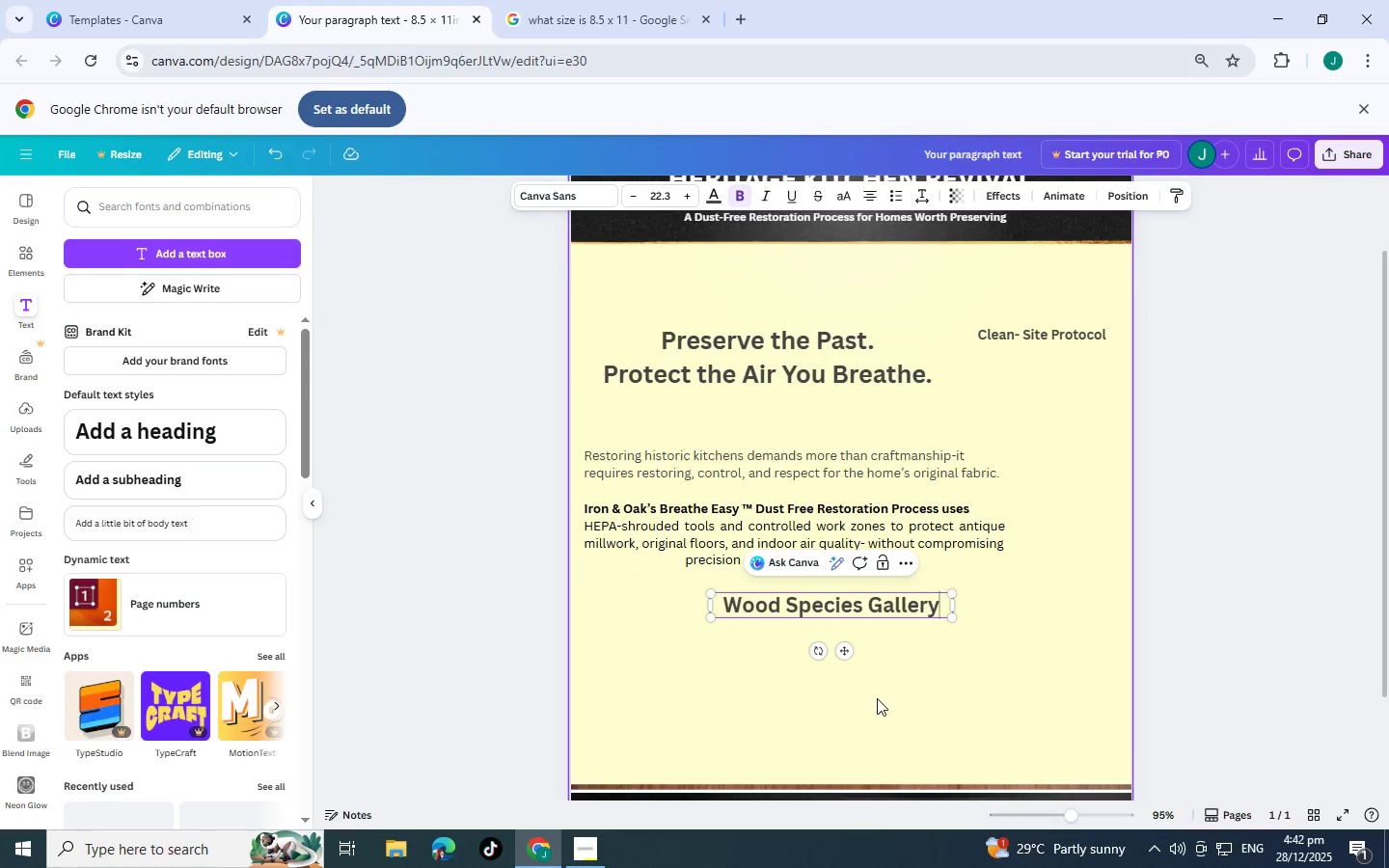 
left_click([961, 620])
 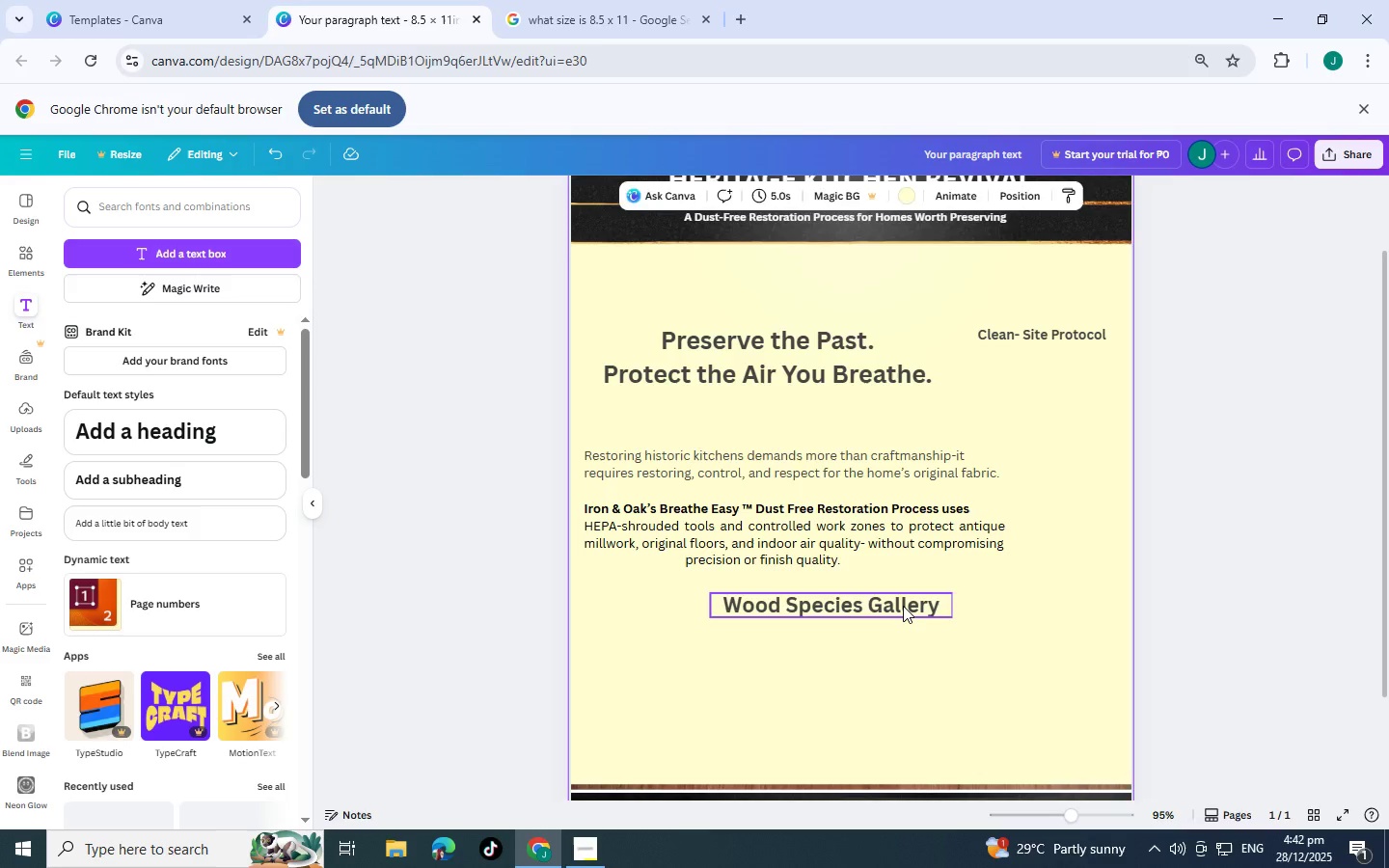 
left_click([903, 606])
 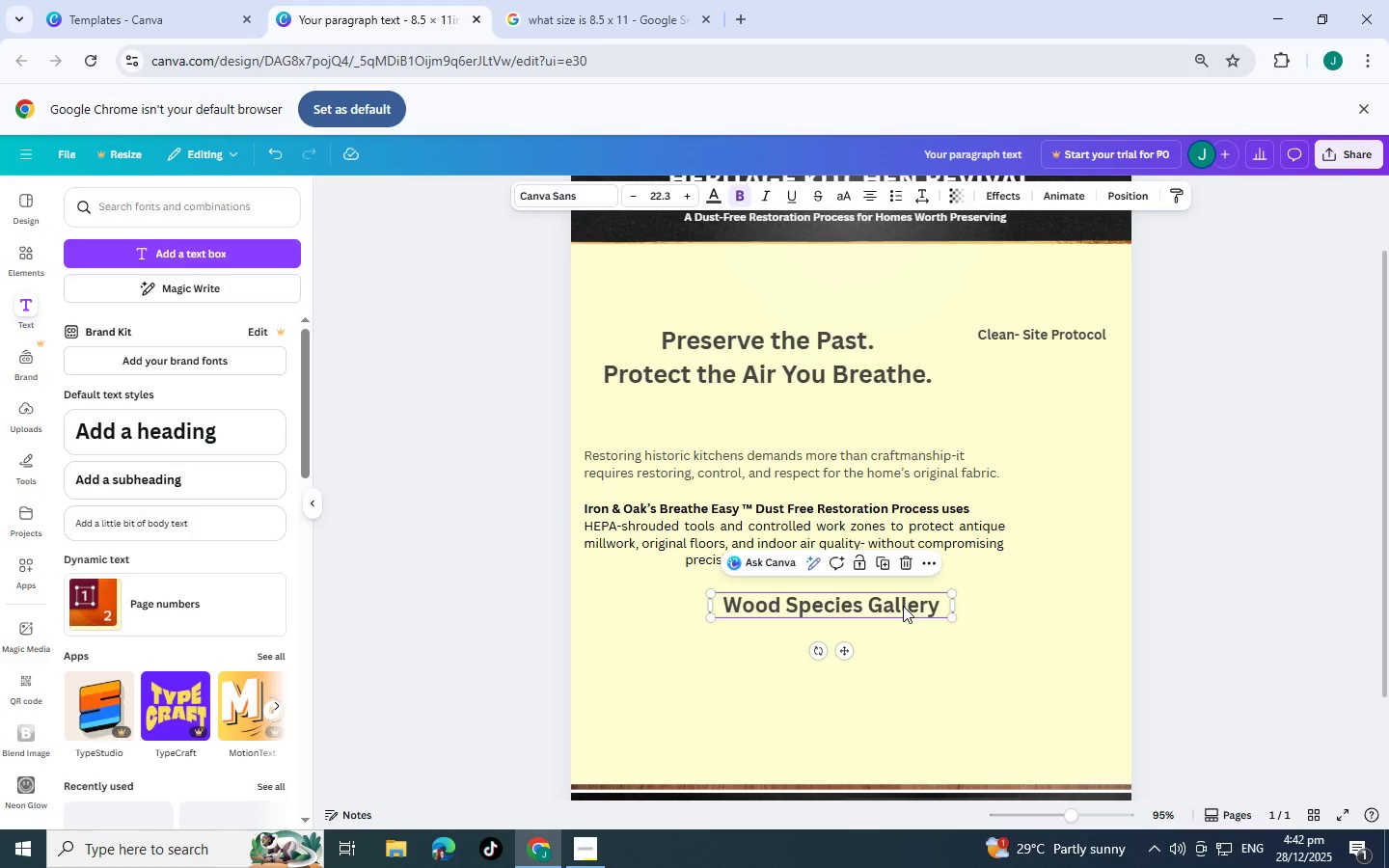 
key(Control+C)
 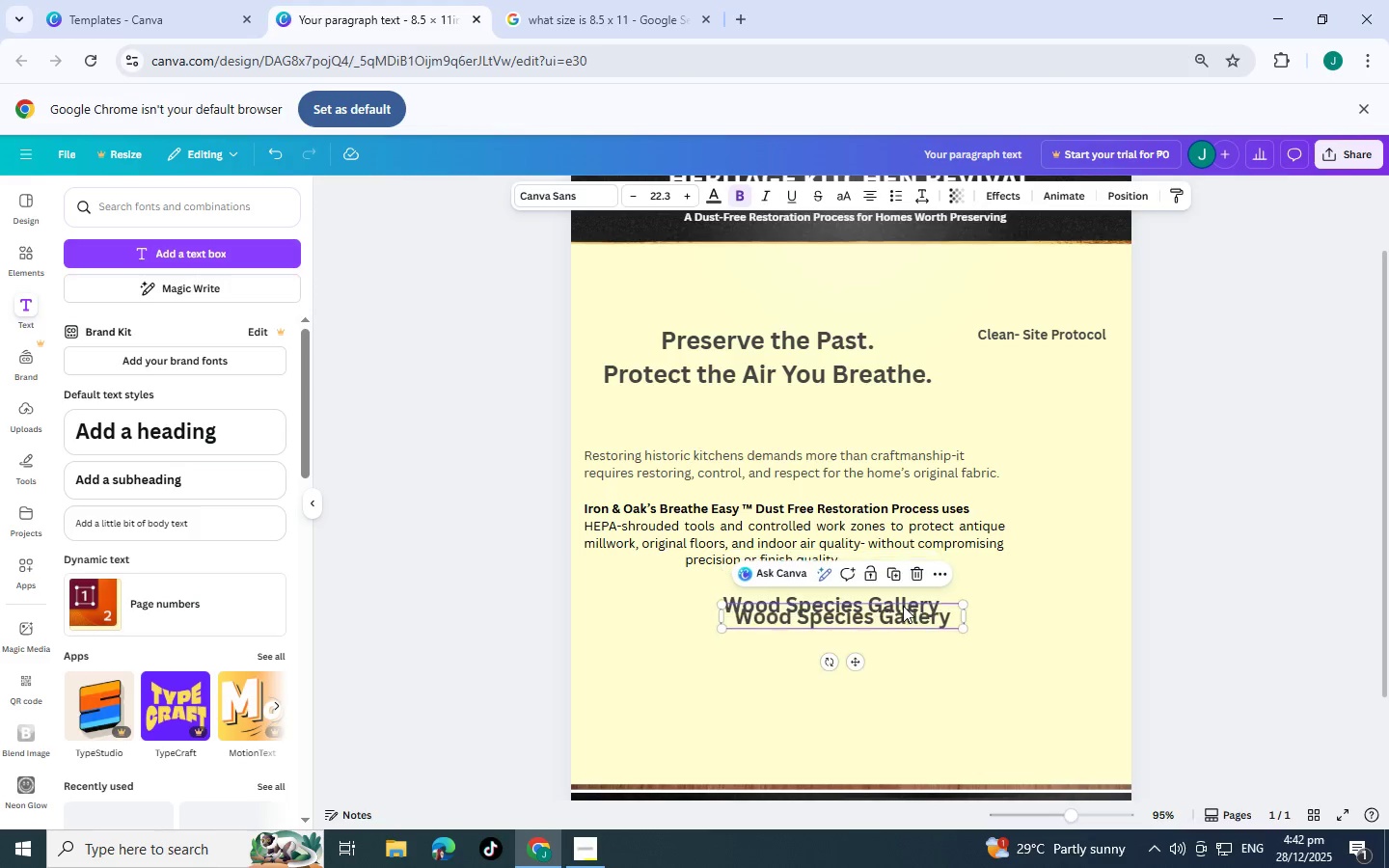 
key(Control+V)
 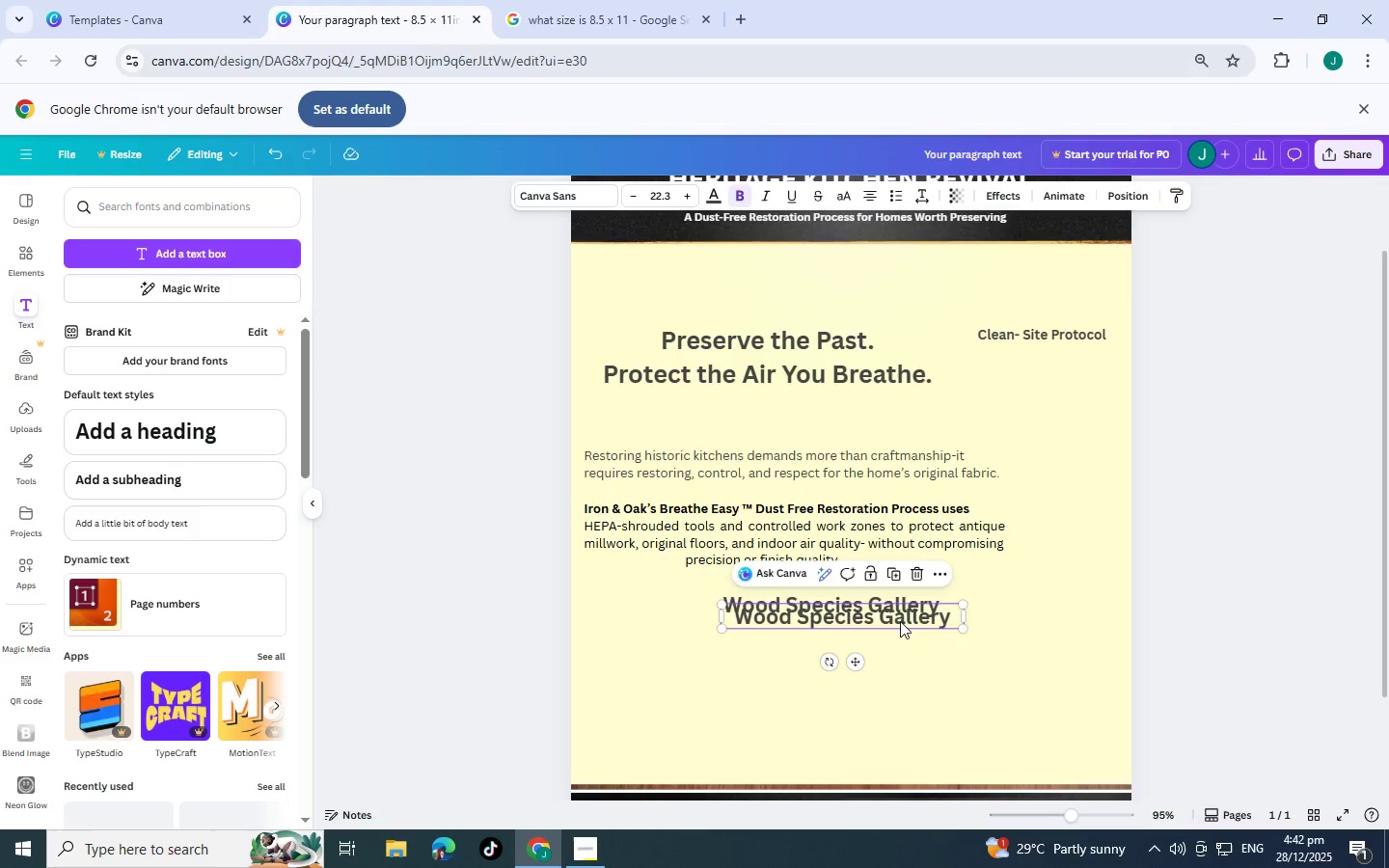 
left_click_drag(start_coordinate=[900, 617], to_coordinate=[882, 686])
 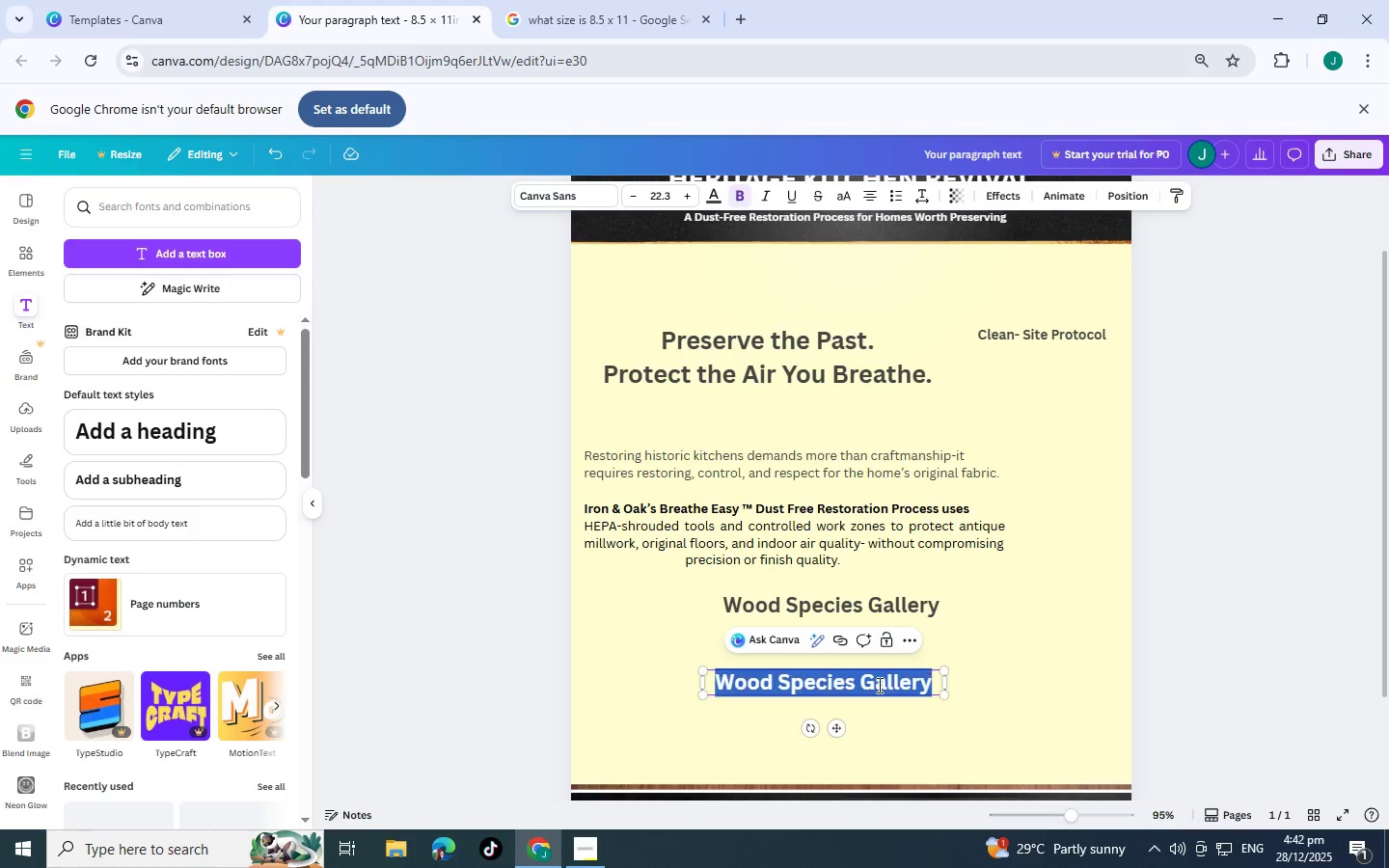 
double_click([878, 685])
 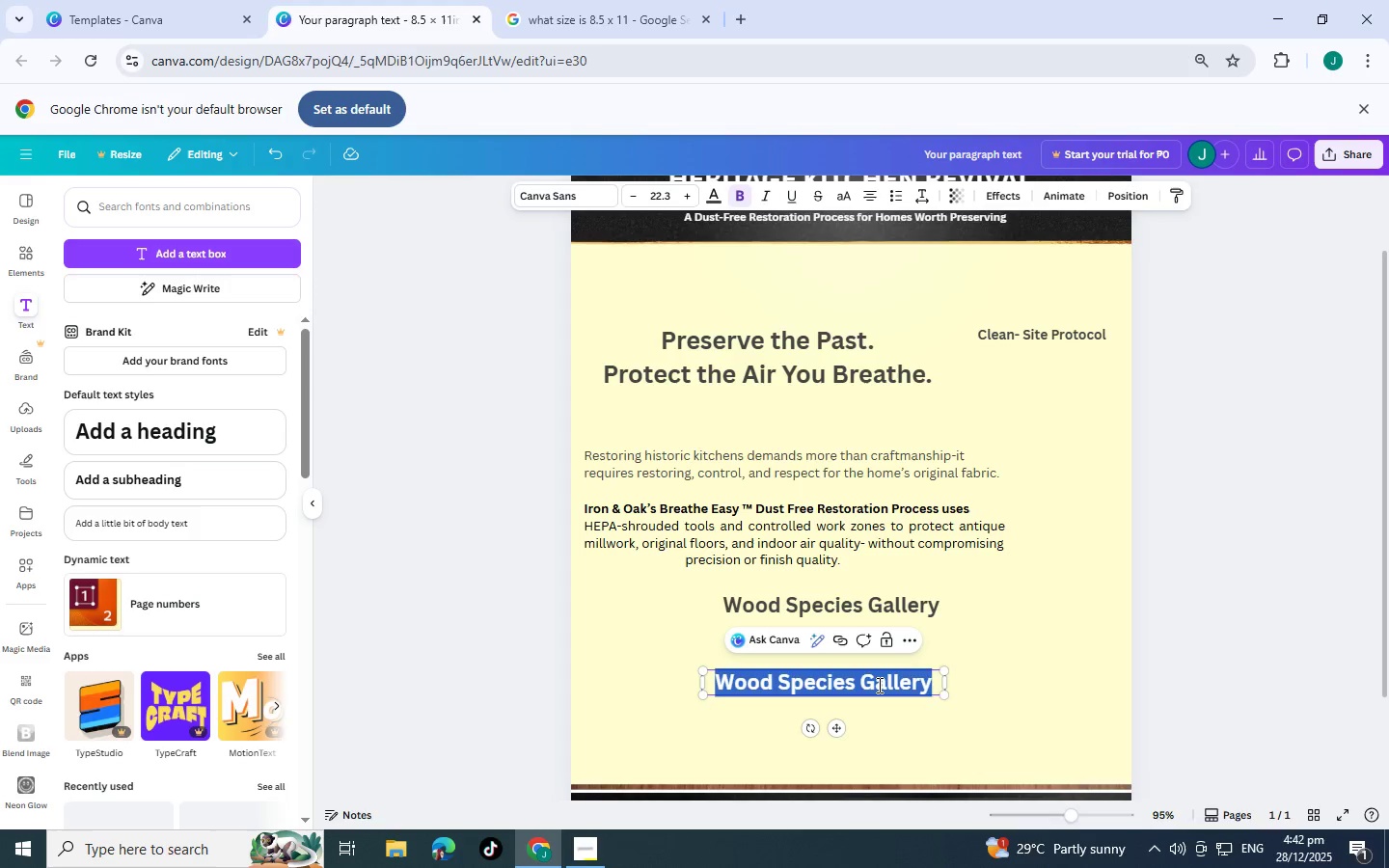 
type(American Walnut)
 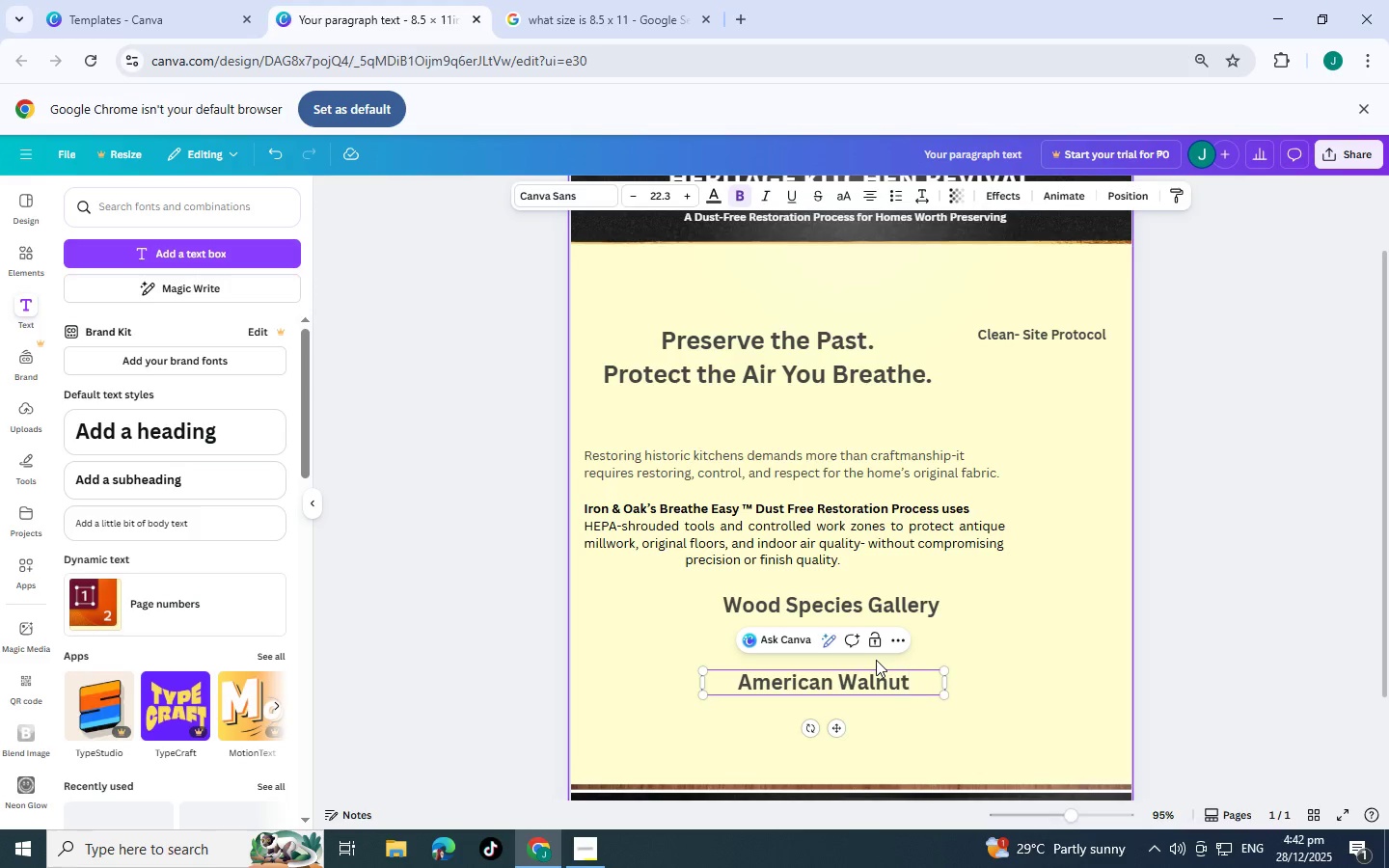 
double_click([842, 692])
 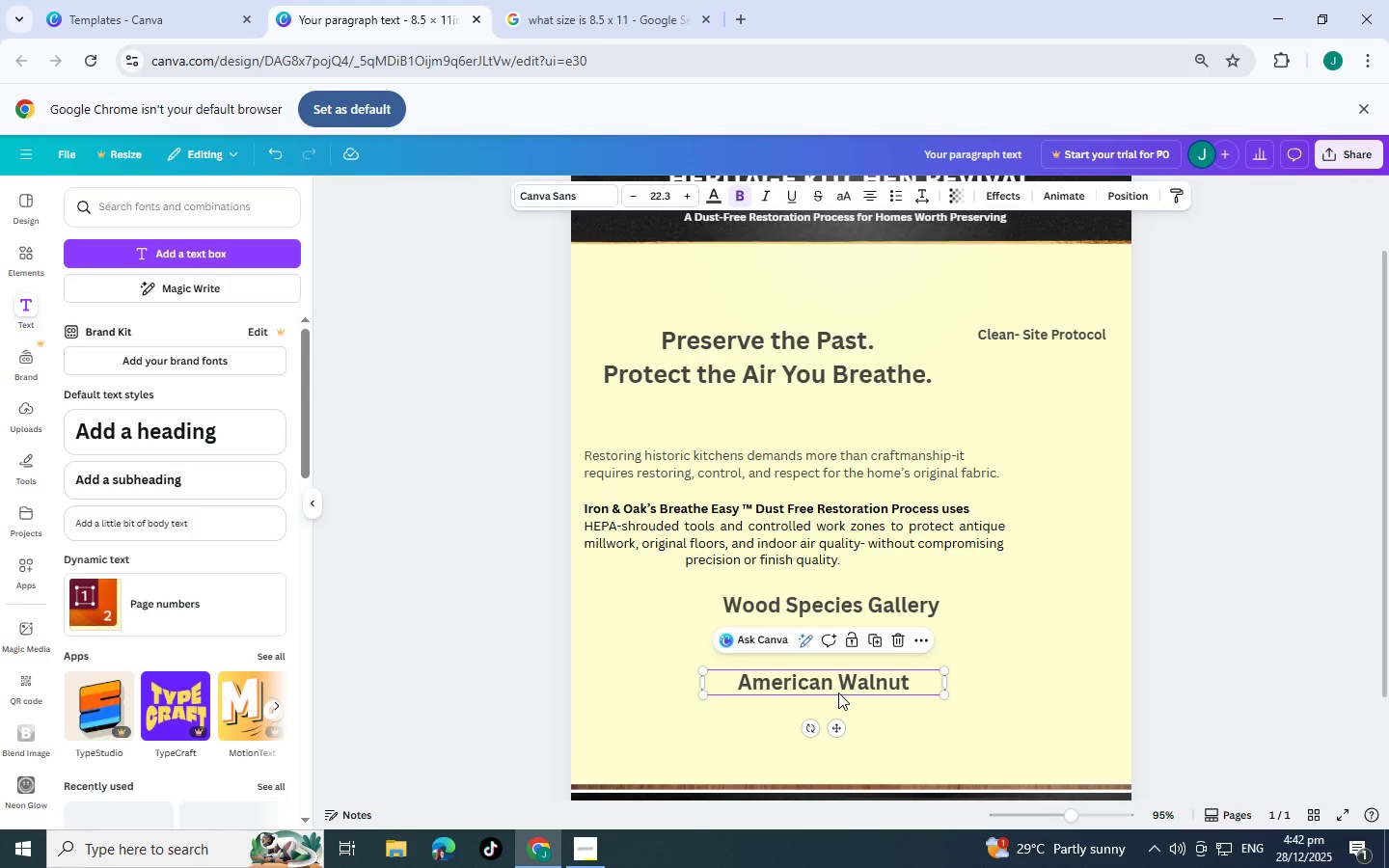 
left_click_drag(start_coordinate=[834, 692], to_coordinate=[679, 689])
 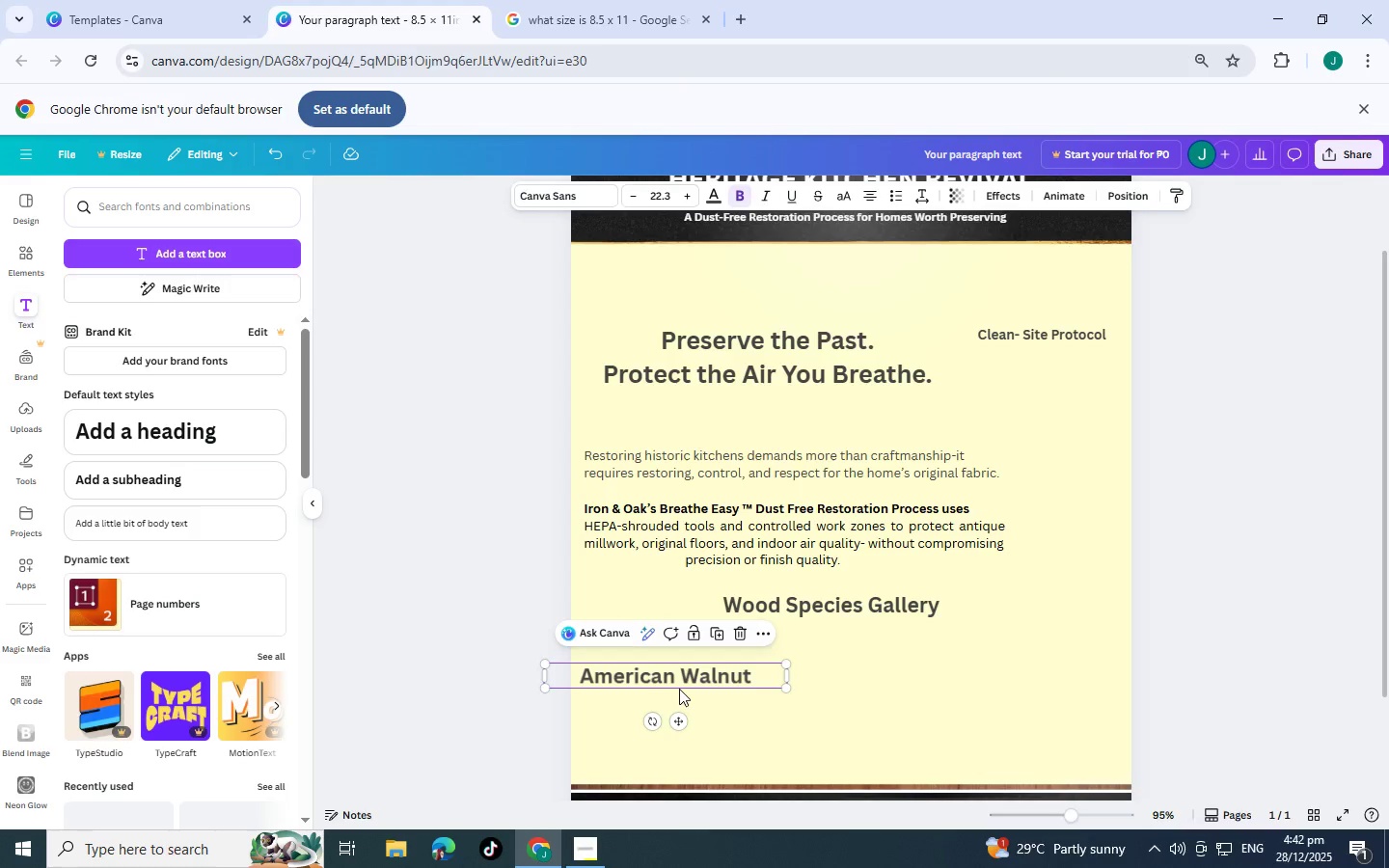 
key(Control+C)
 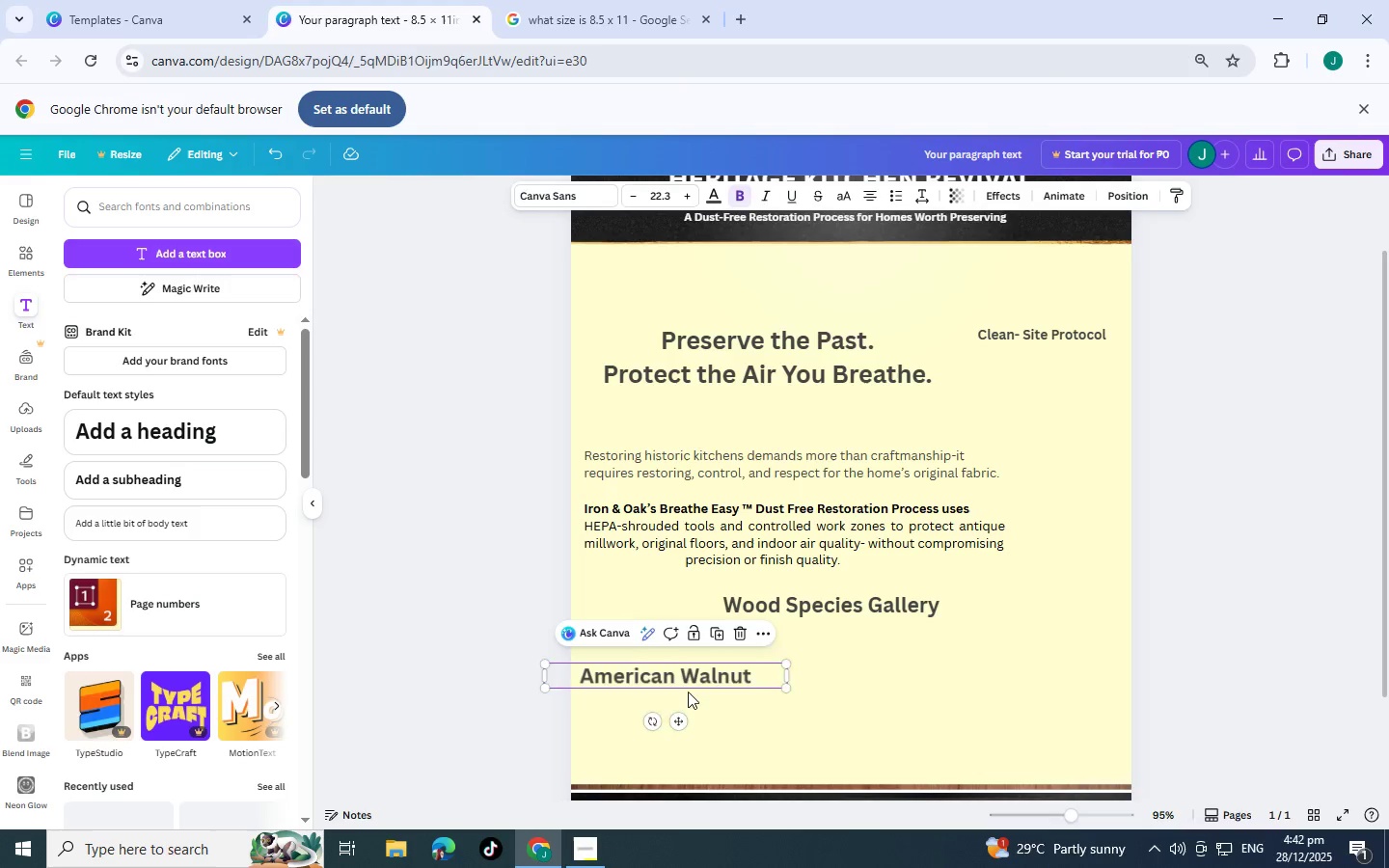 
key(Control+V)
 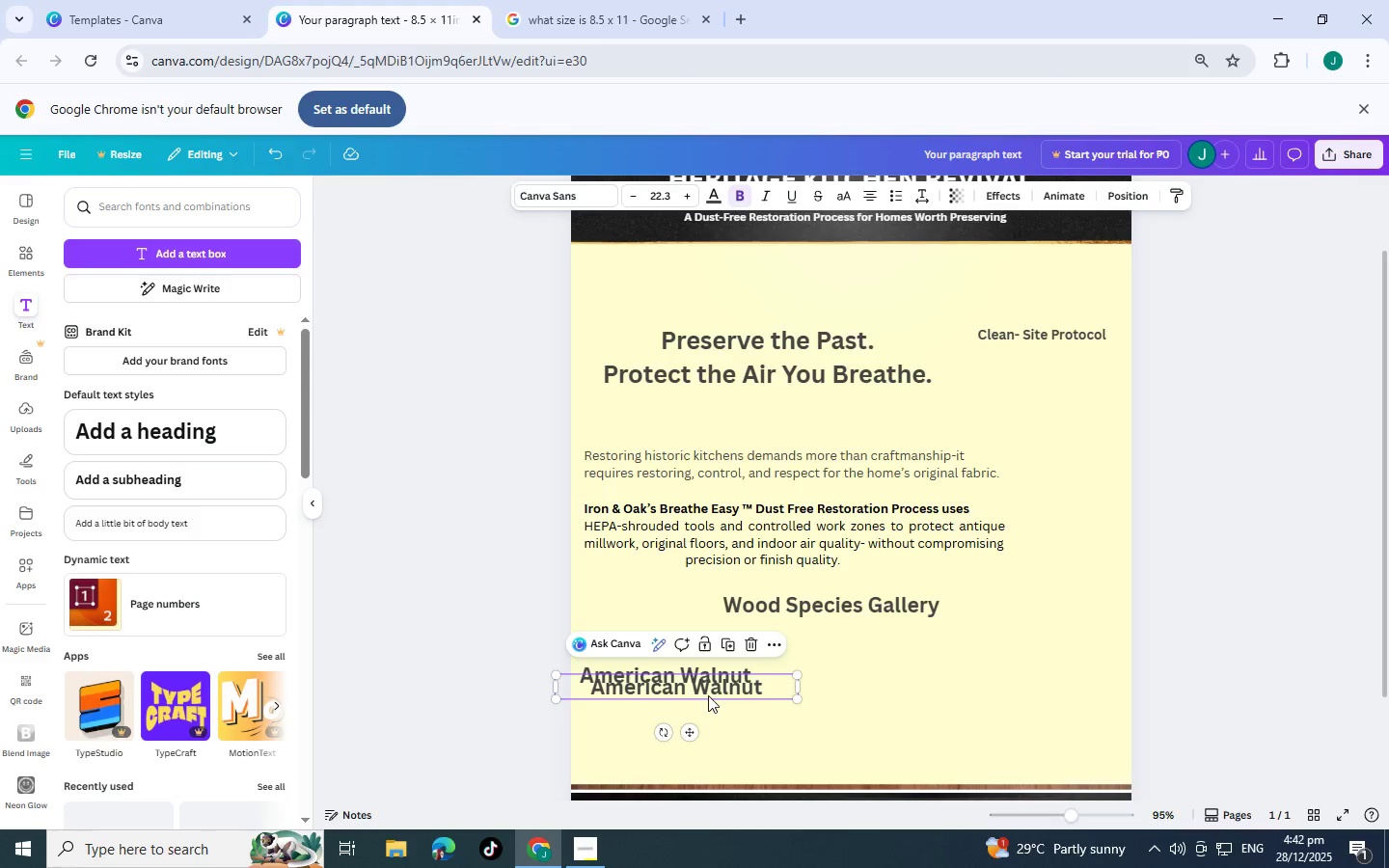 
left_click_drag(start_coordinate=[708, 695], to_coordinate=[908, 684])
 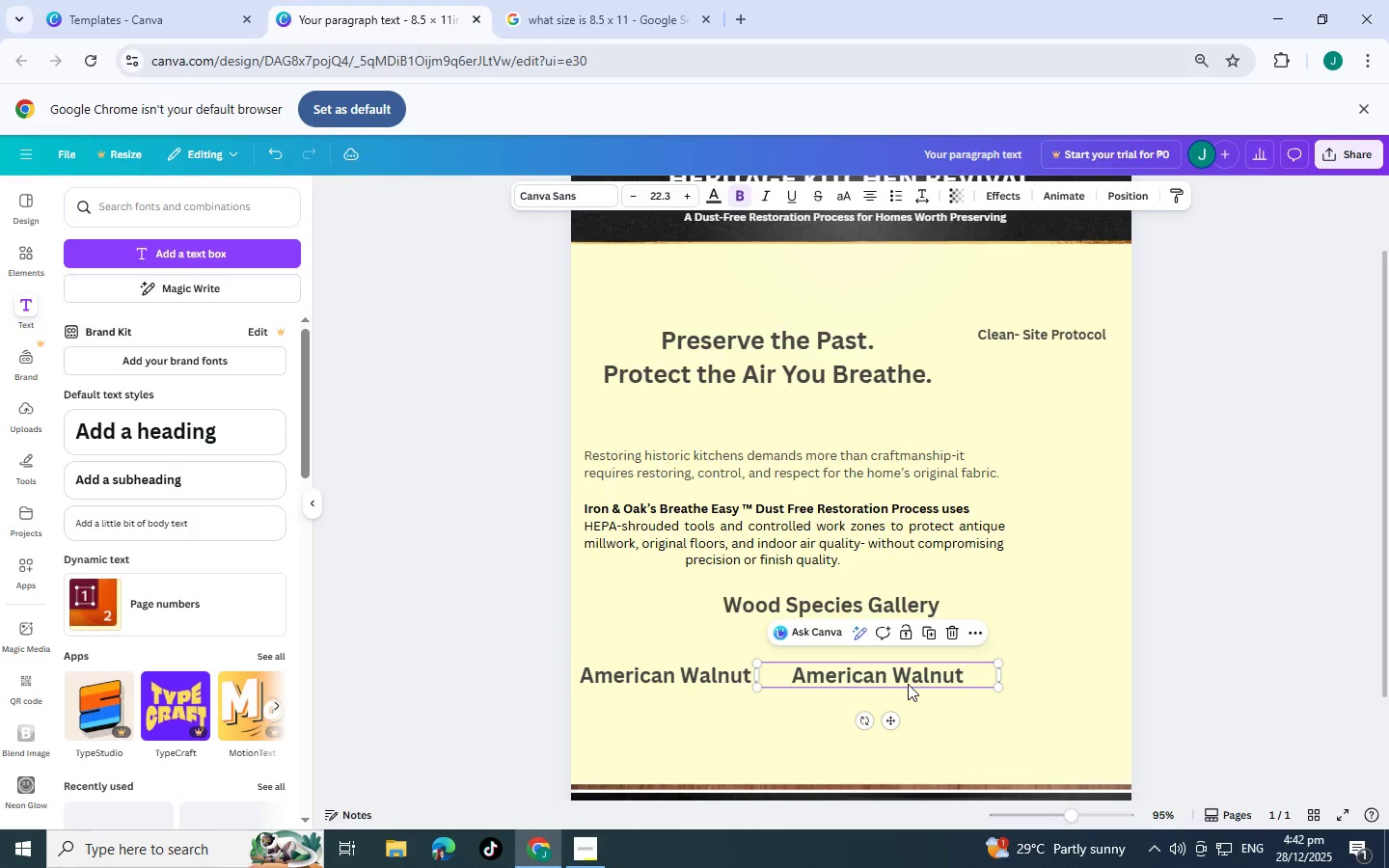 
left_click([908, 684])
 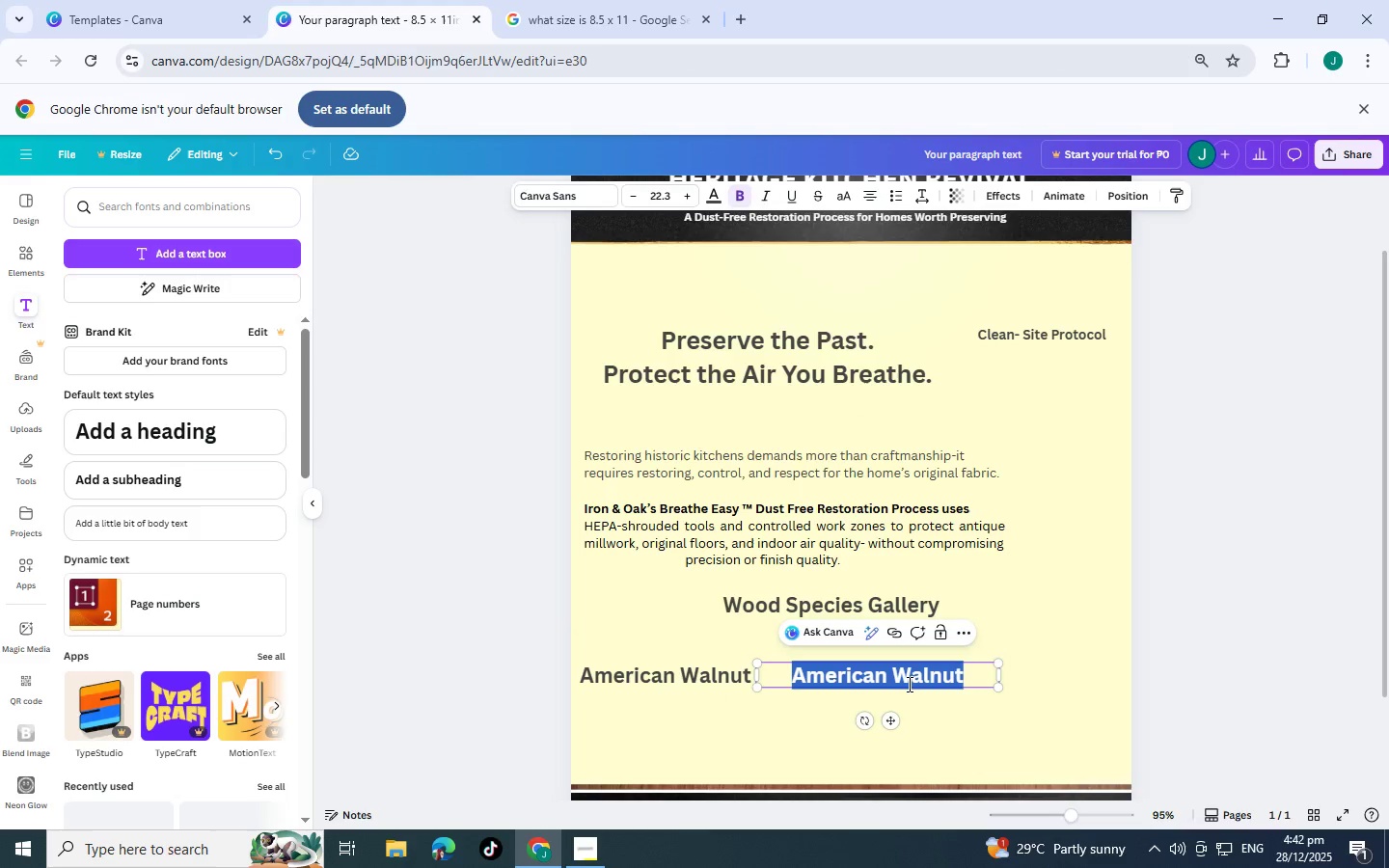 
key(Control+C)
 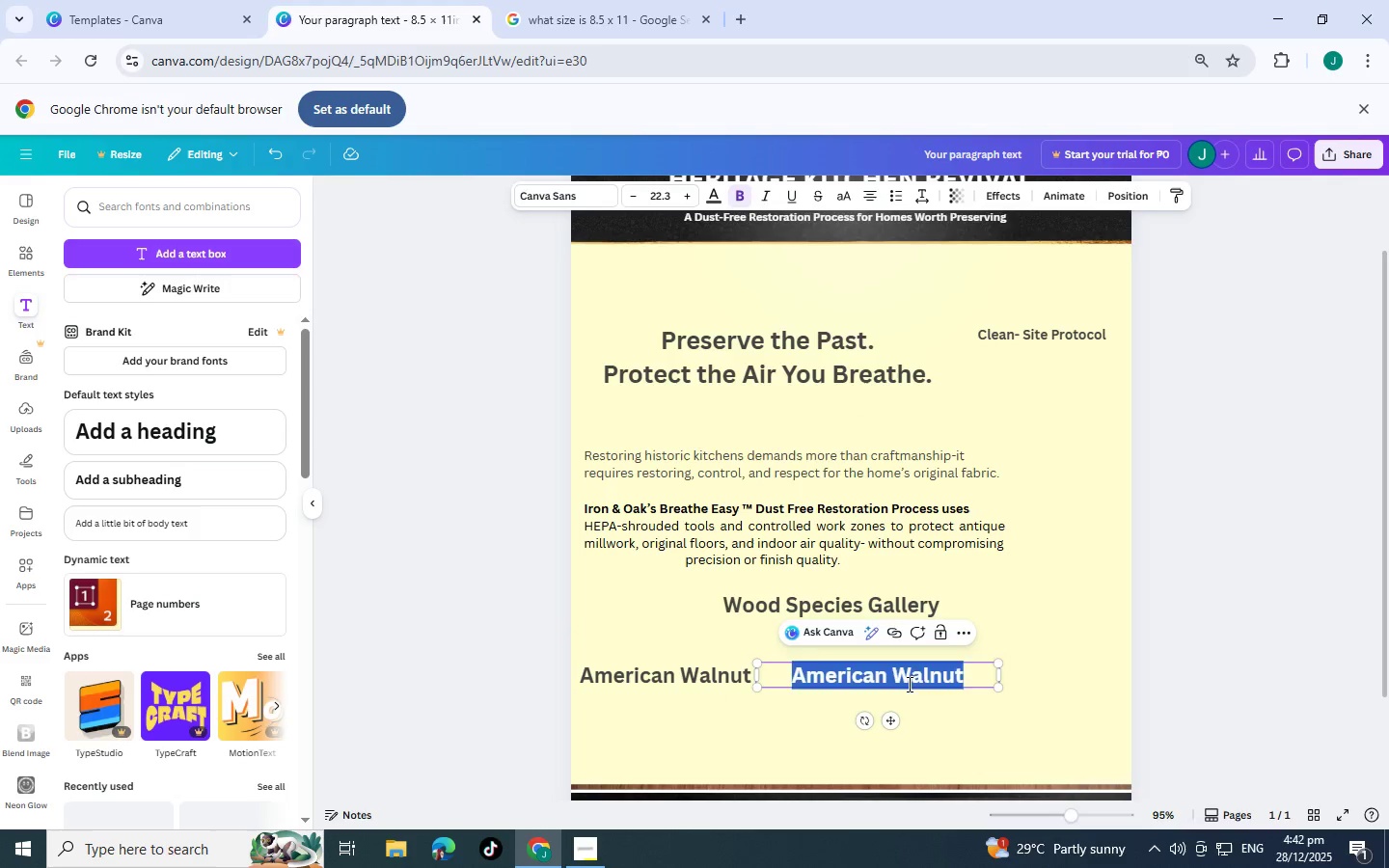 
key(Control+V)
 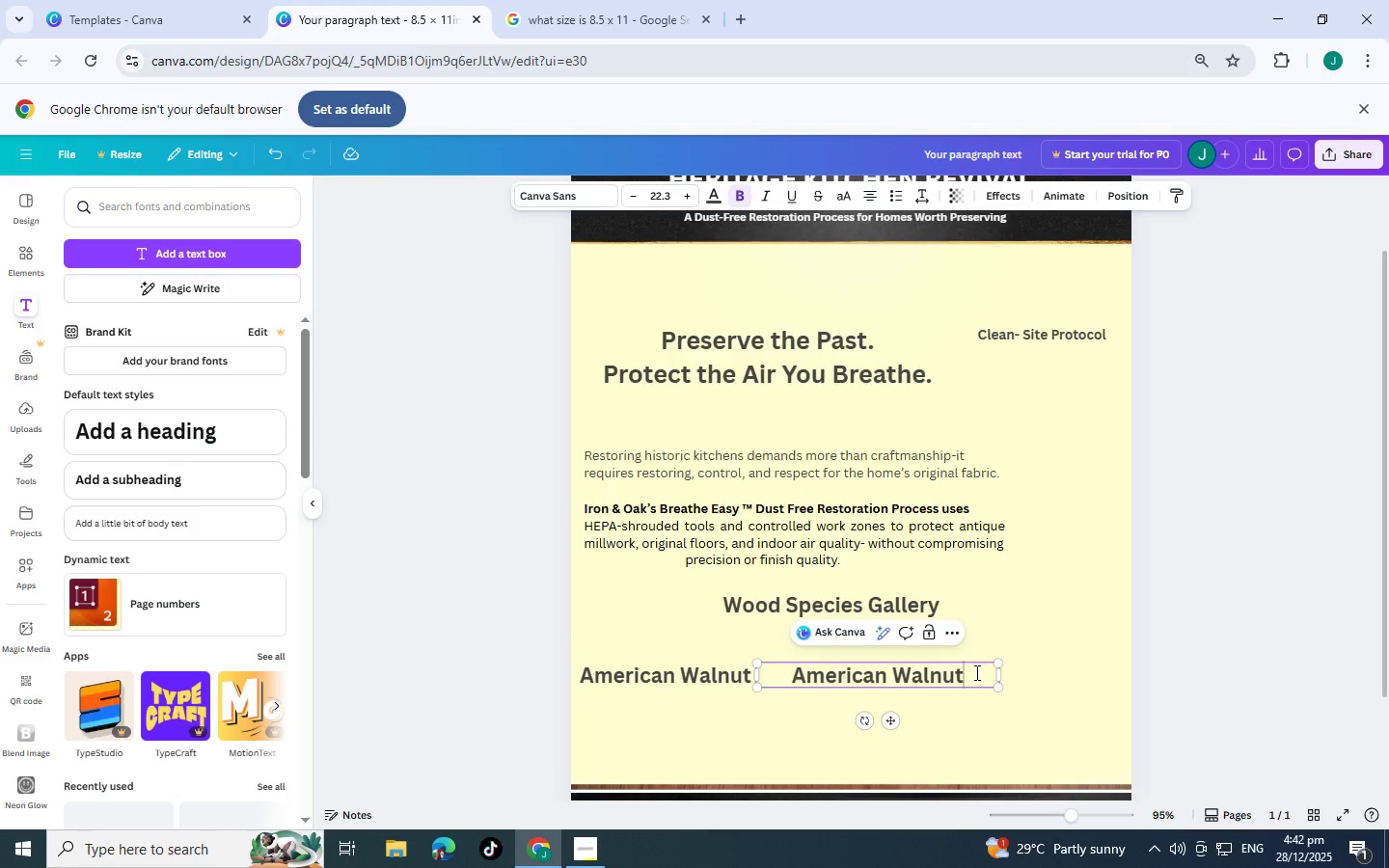 
left_click([1117, 703])
 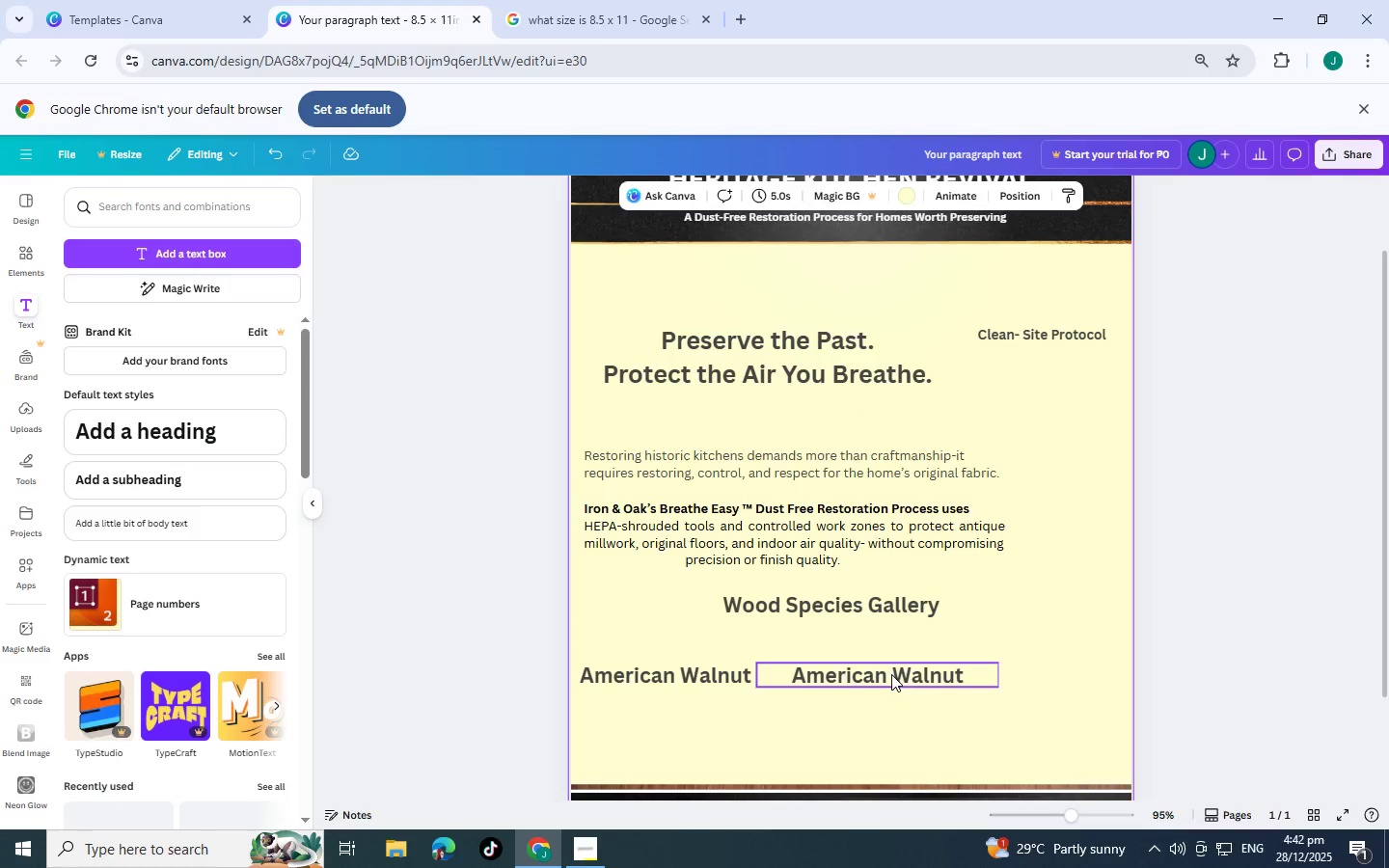 
left_click([891, 674])
 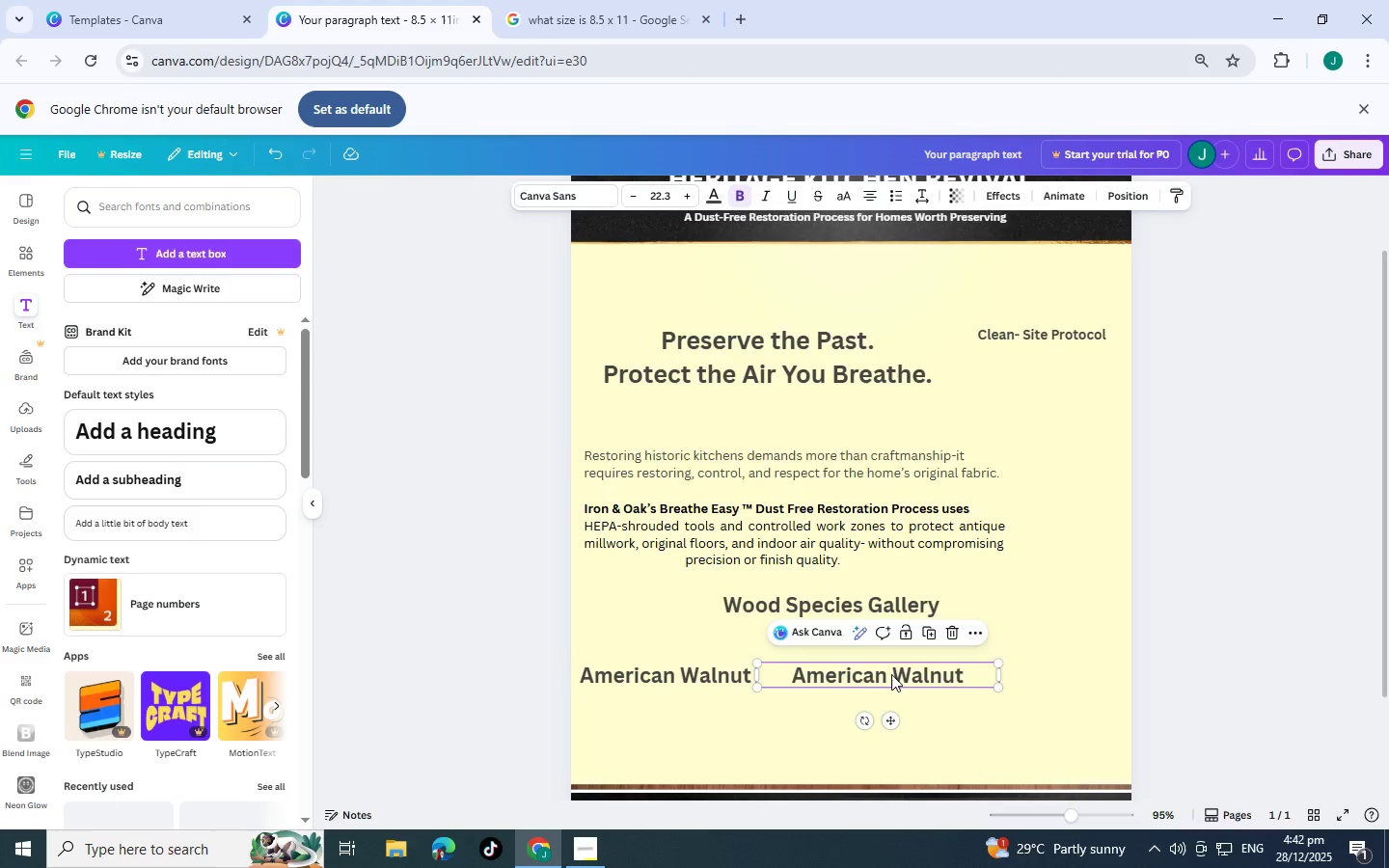 
key(Control+C)
 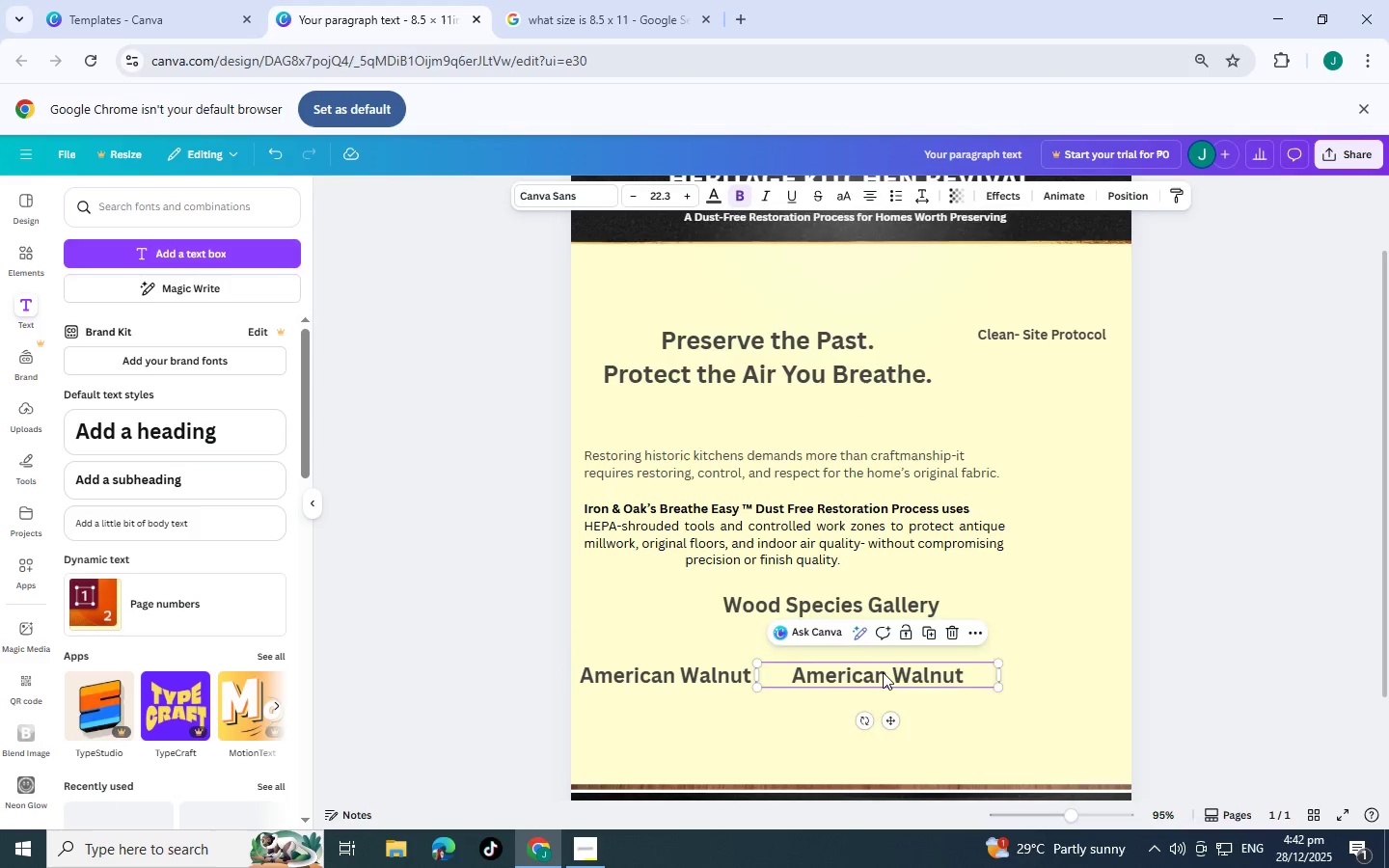 
key(Control+V)
 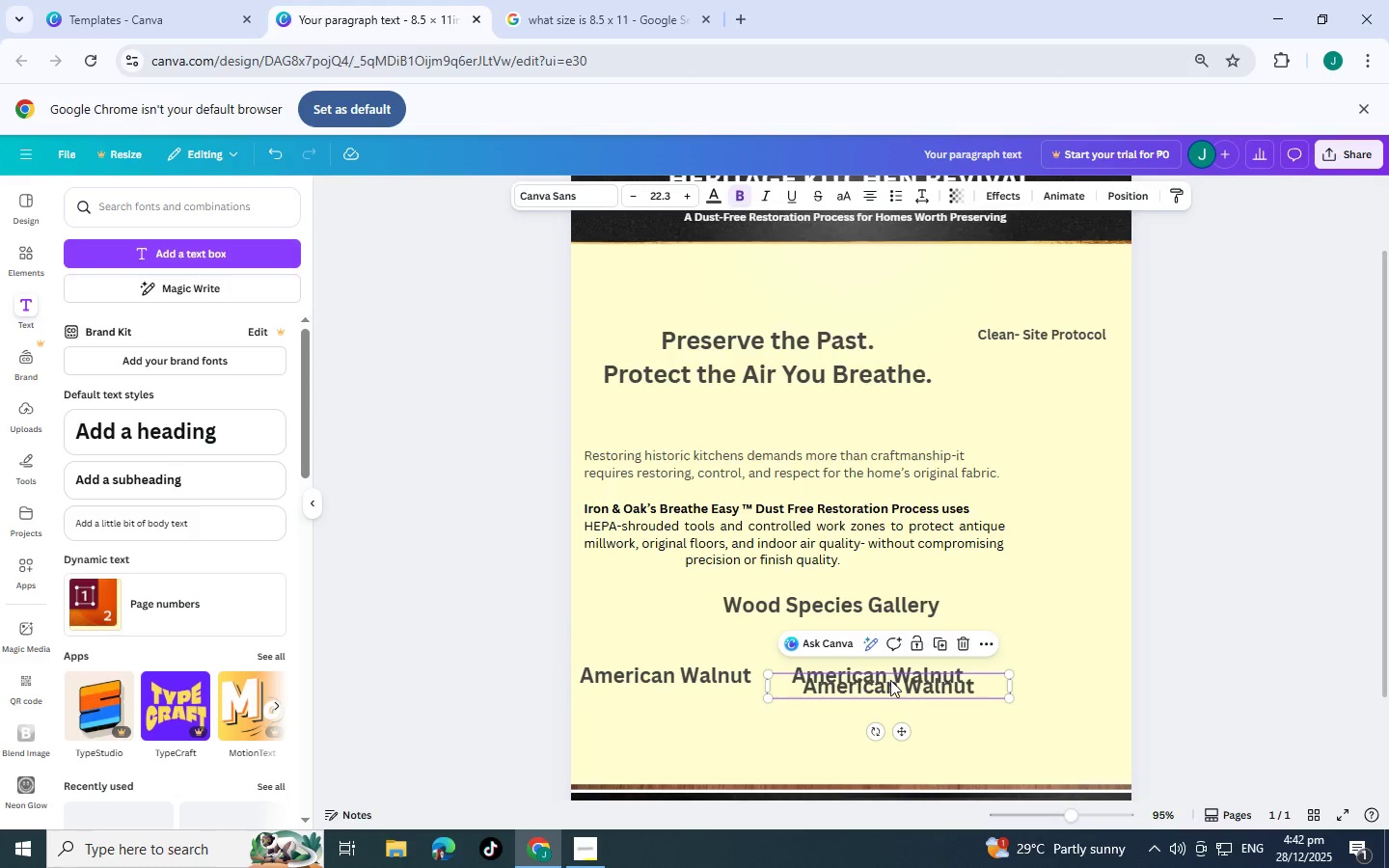 
left_click_drag(start_coordinate=[894, 690], to_coordinate=[926, 732])
 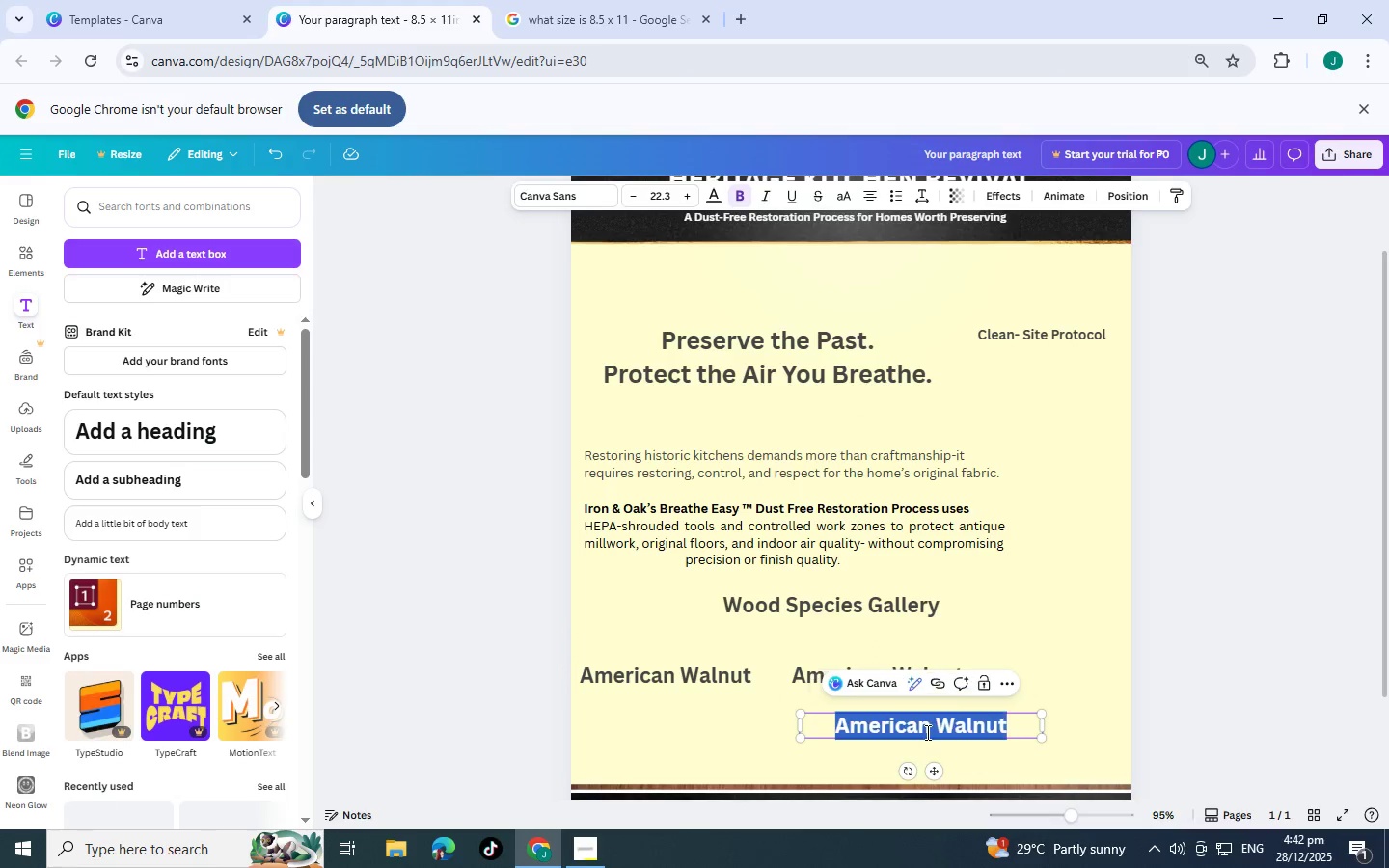 
double_click([926, 732])
 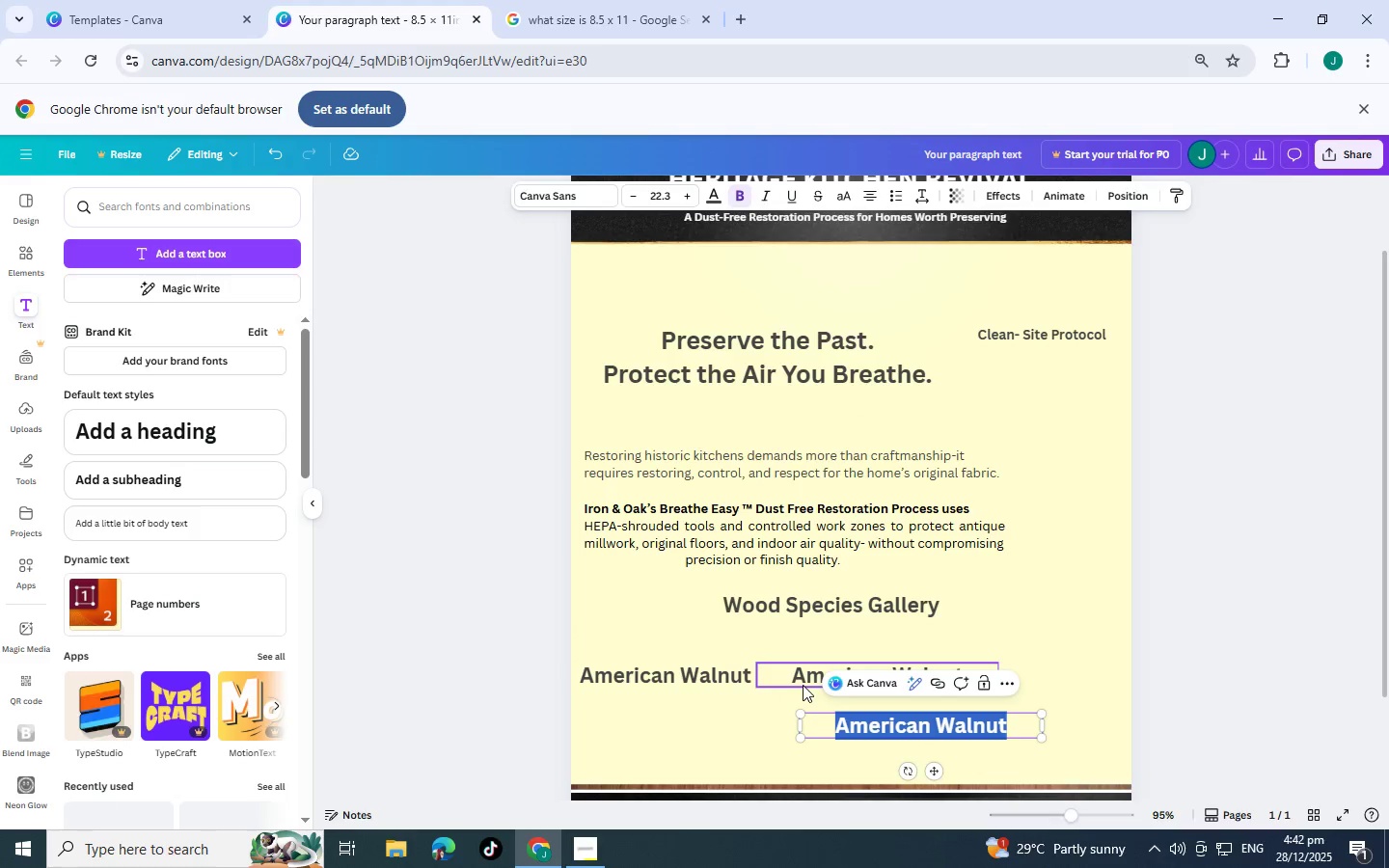 
double_click([801, 680])
 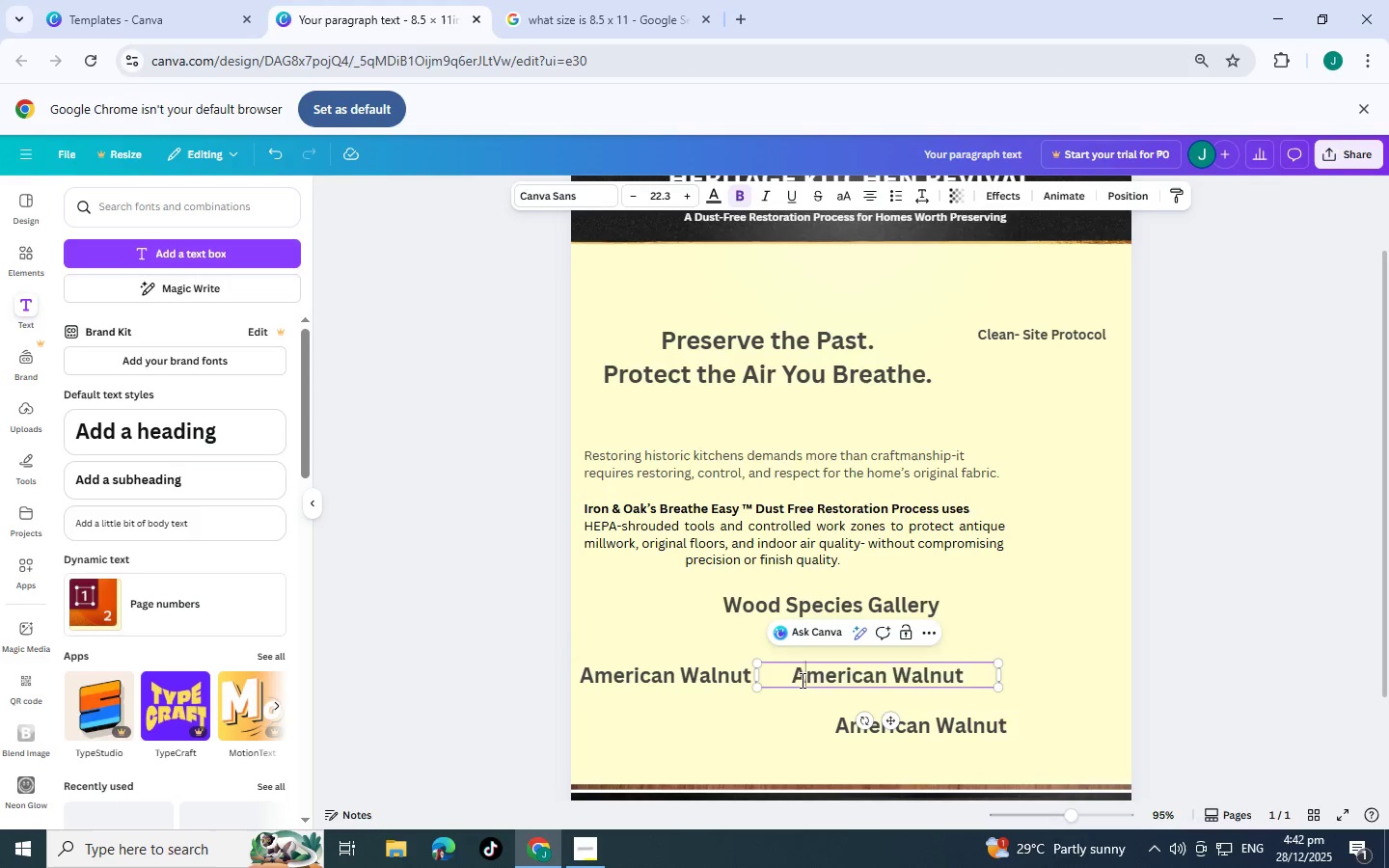 
triple_click([801, 680])
 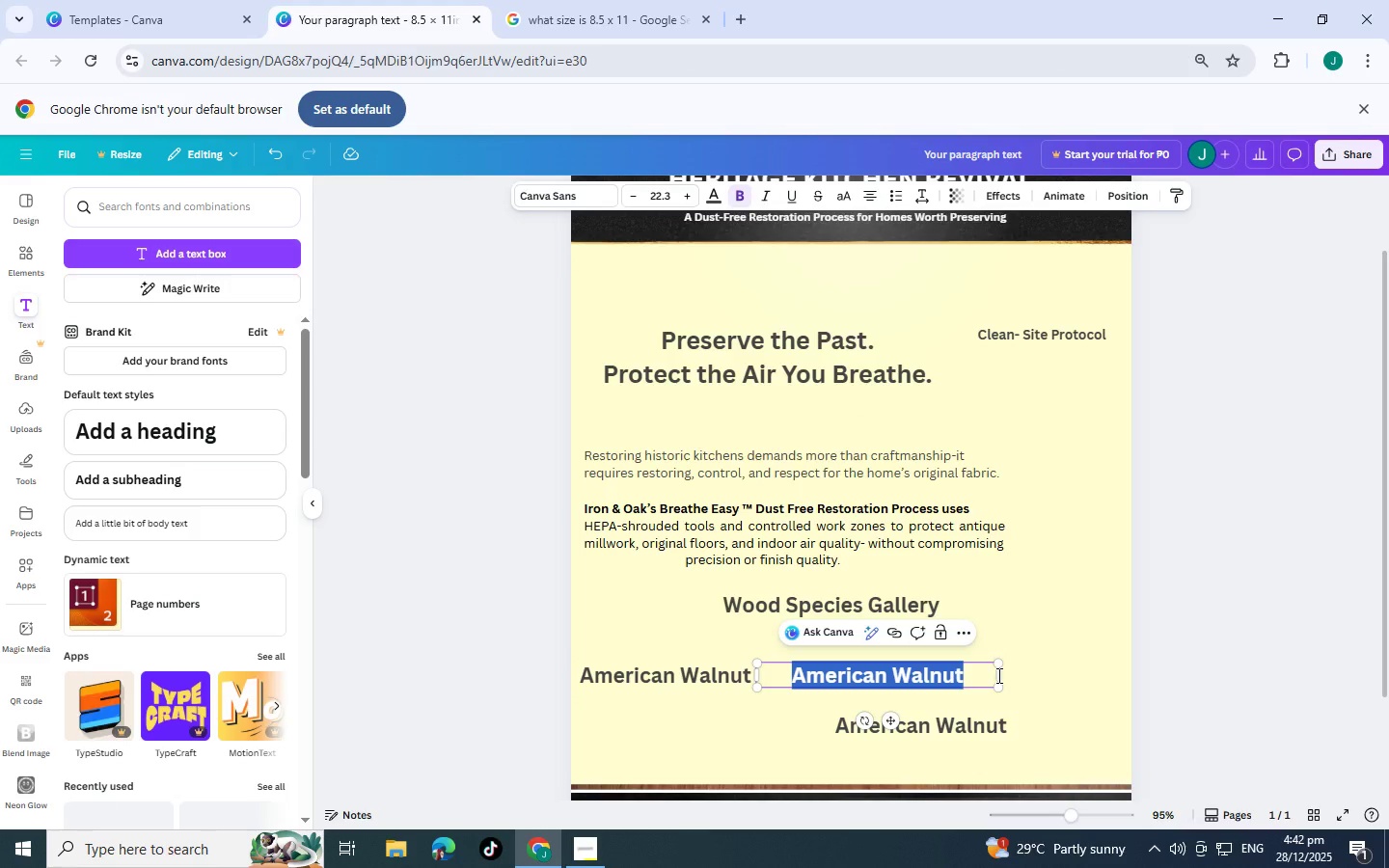 
type(White Oak)
 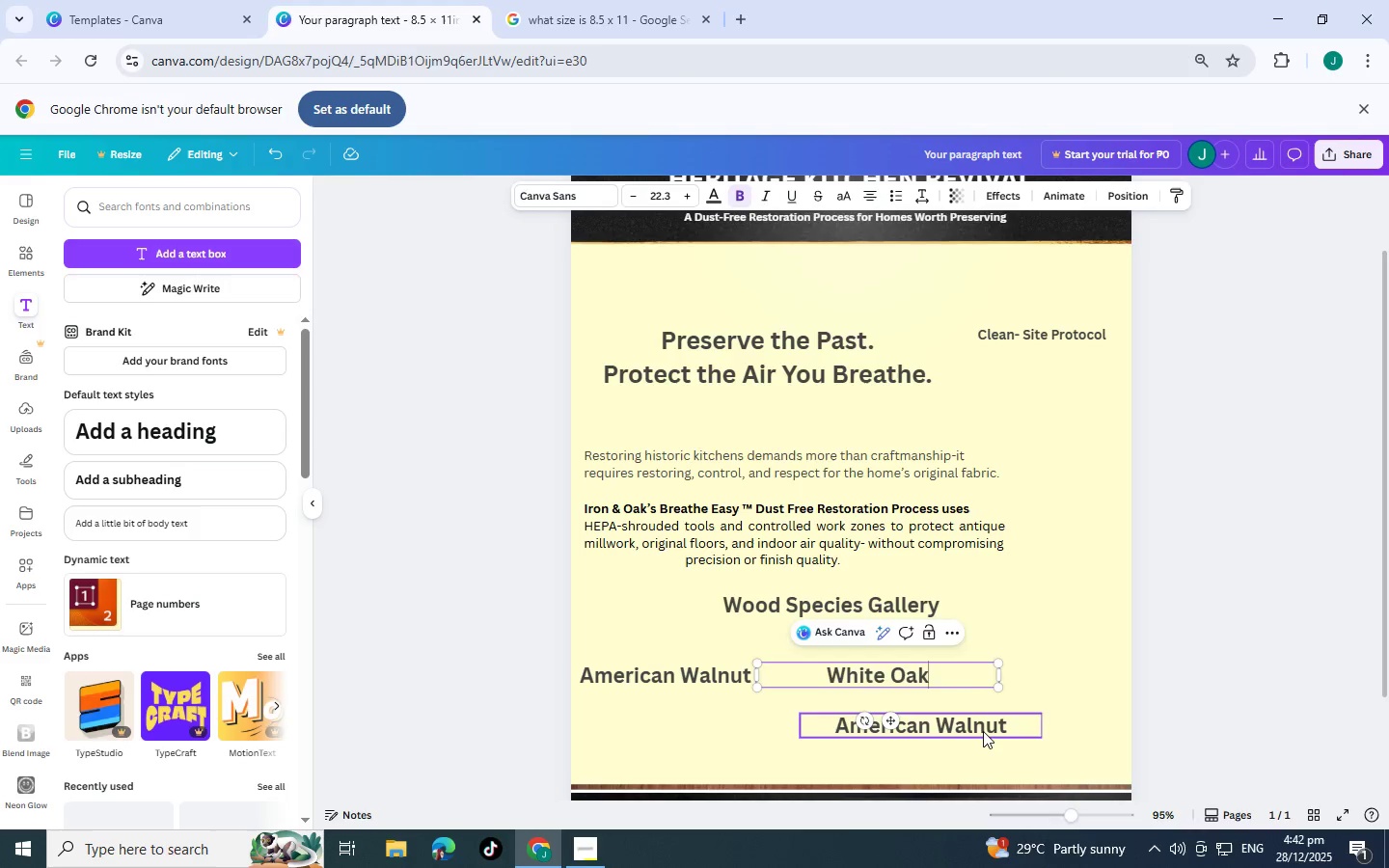 
double_click([983, 731])
 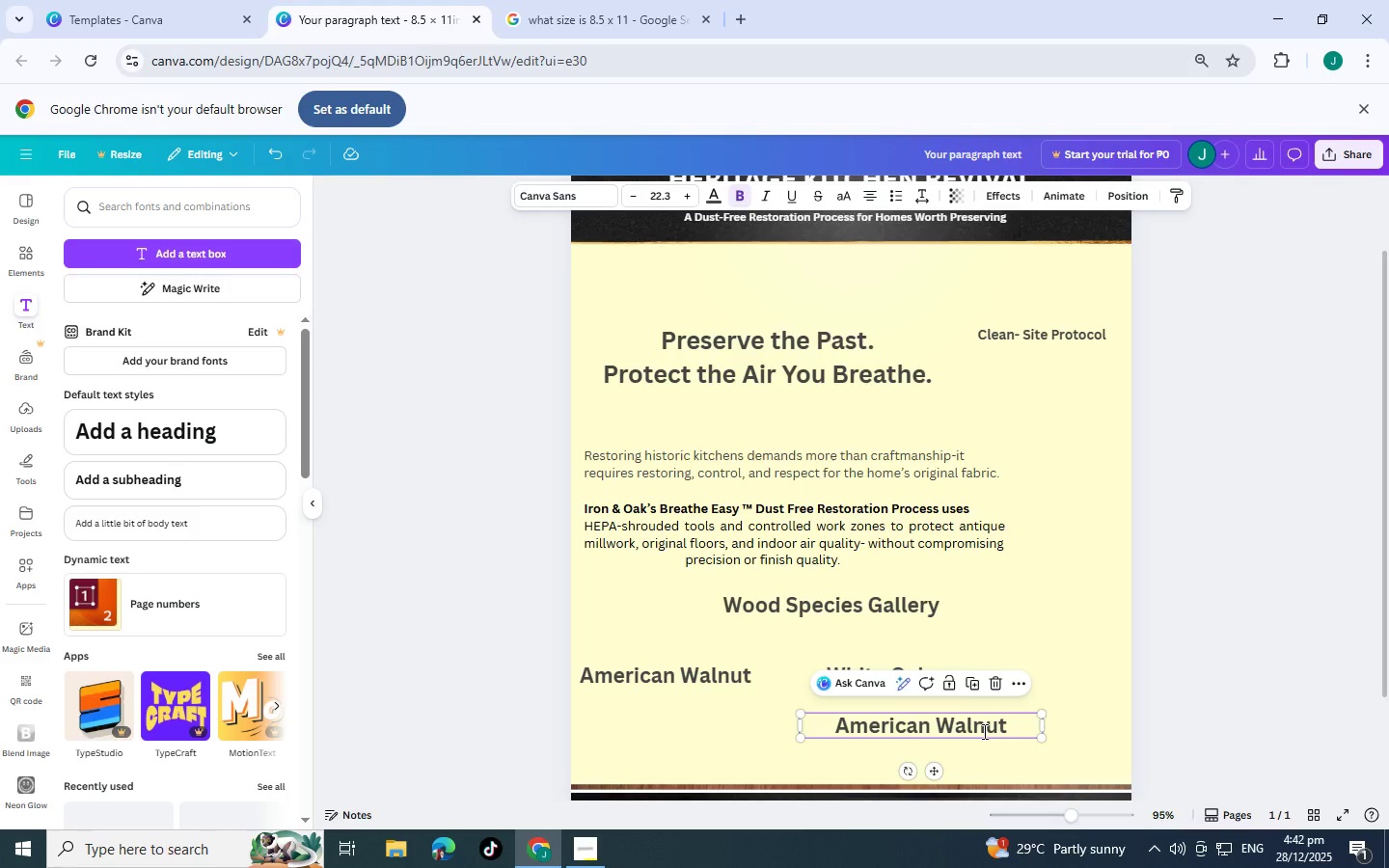 
triple_click([983, 731])
 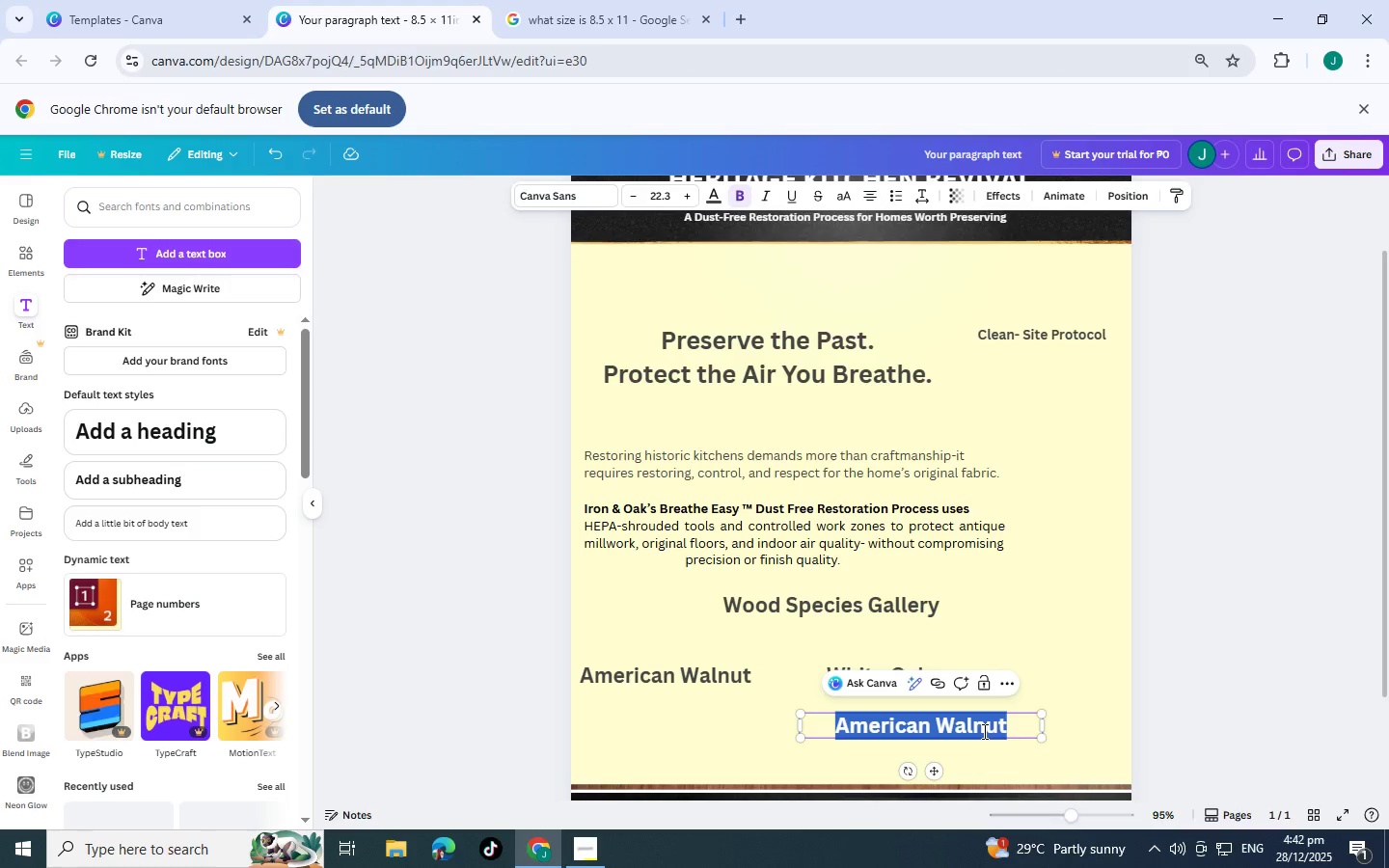 
type(Reca)
key(Backspace)
type(laimed Pine)
 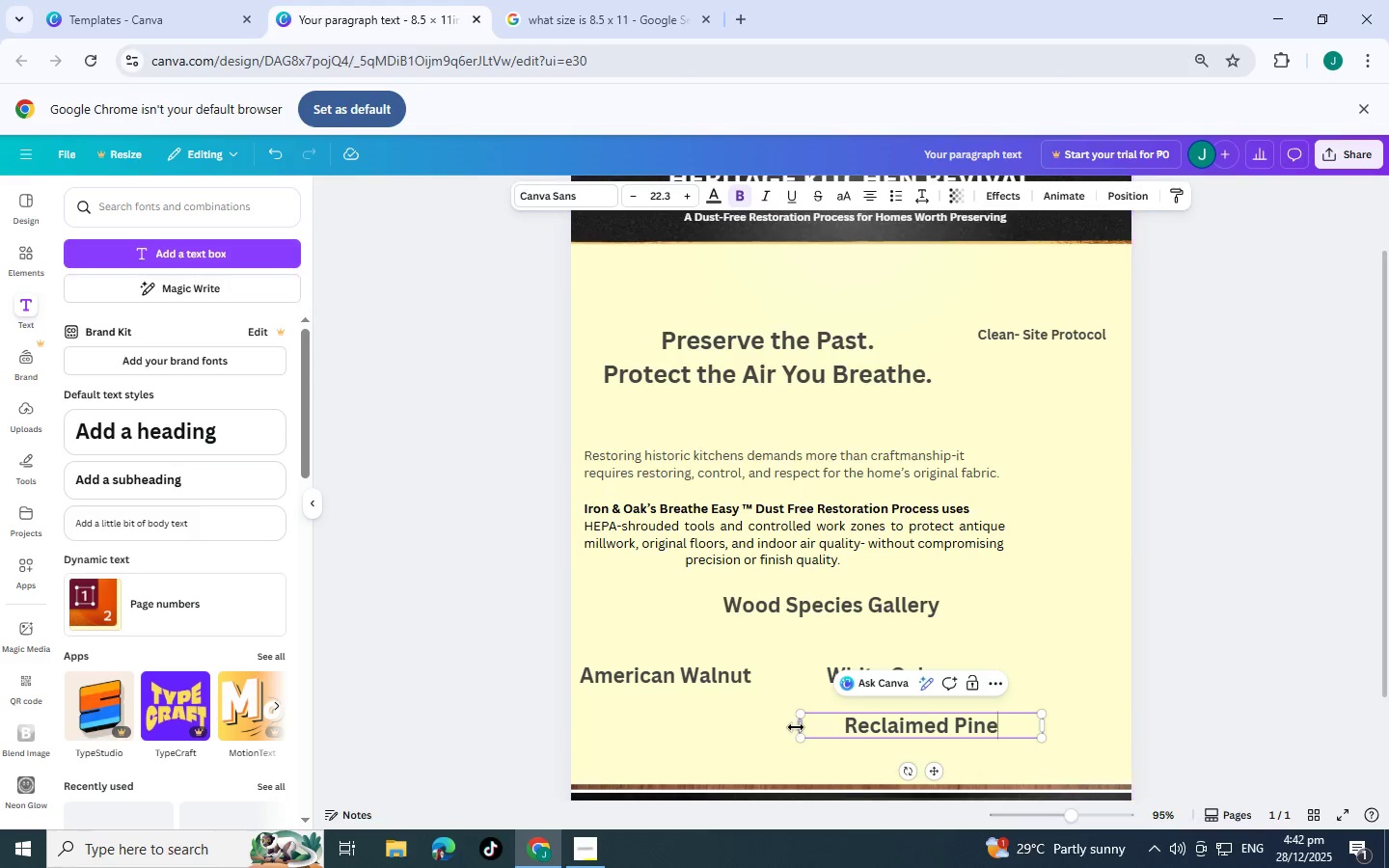 
left_click_drag(start_coordinate=[796, 727], to_coordinate=[867, 726])
 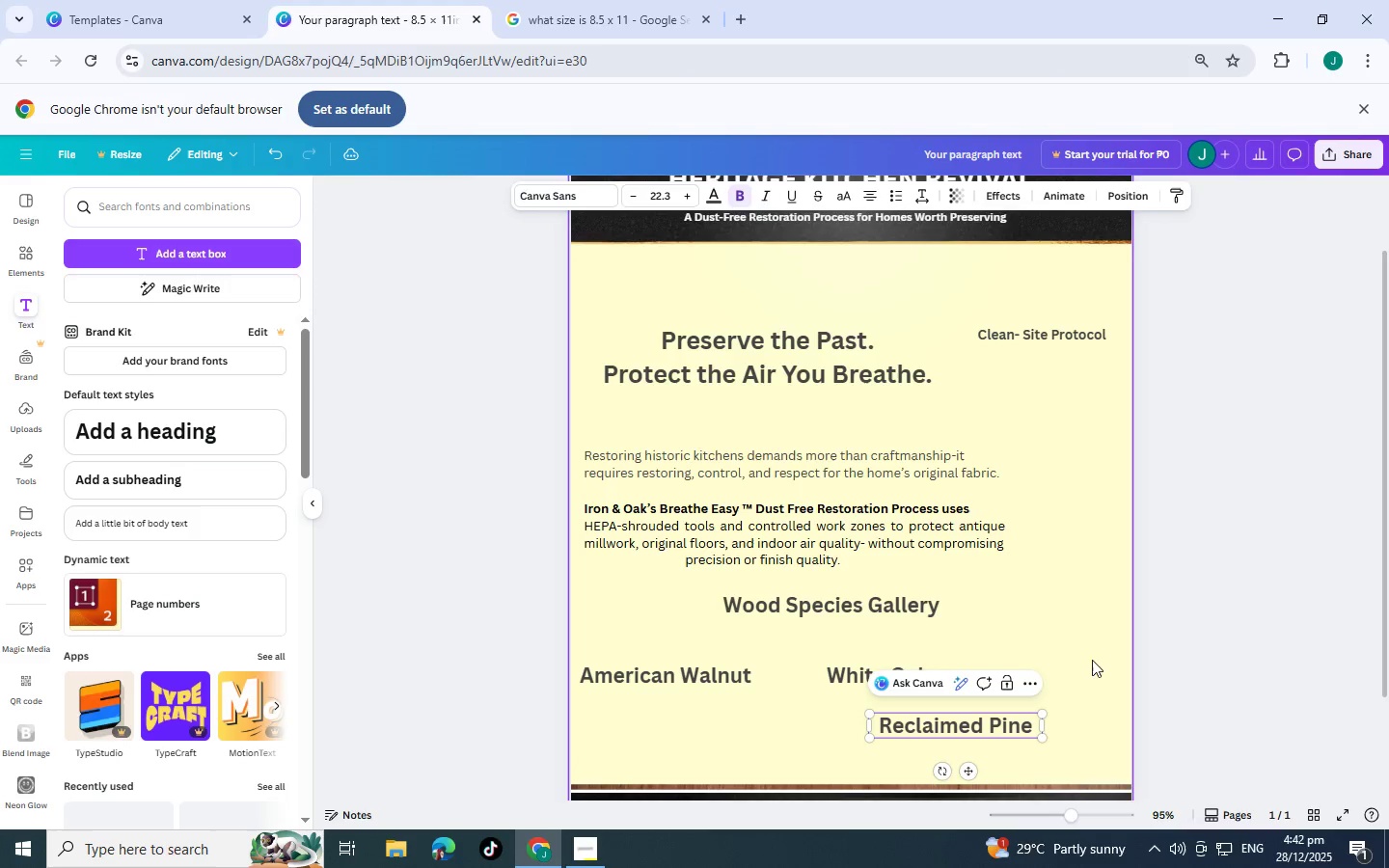 
left_click([1213, 635])
 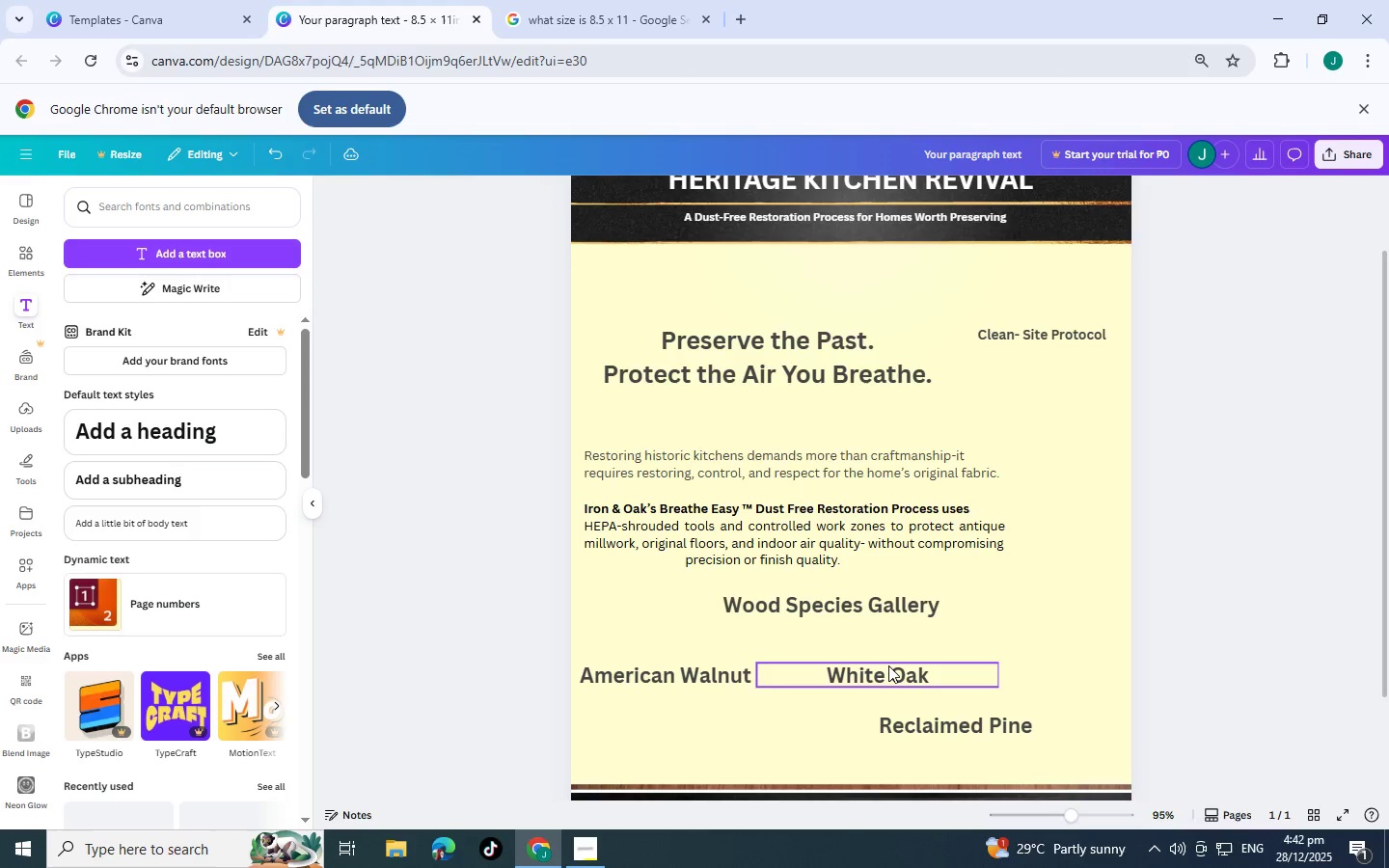 
left_click_drag(start_coordinate=[888, 665], to_coordinate=[871, 666])
 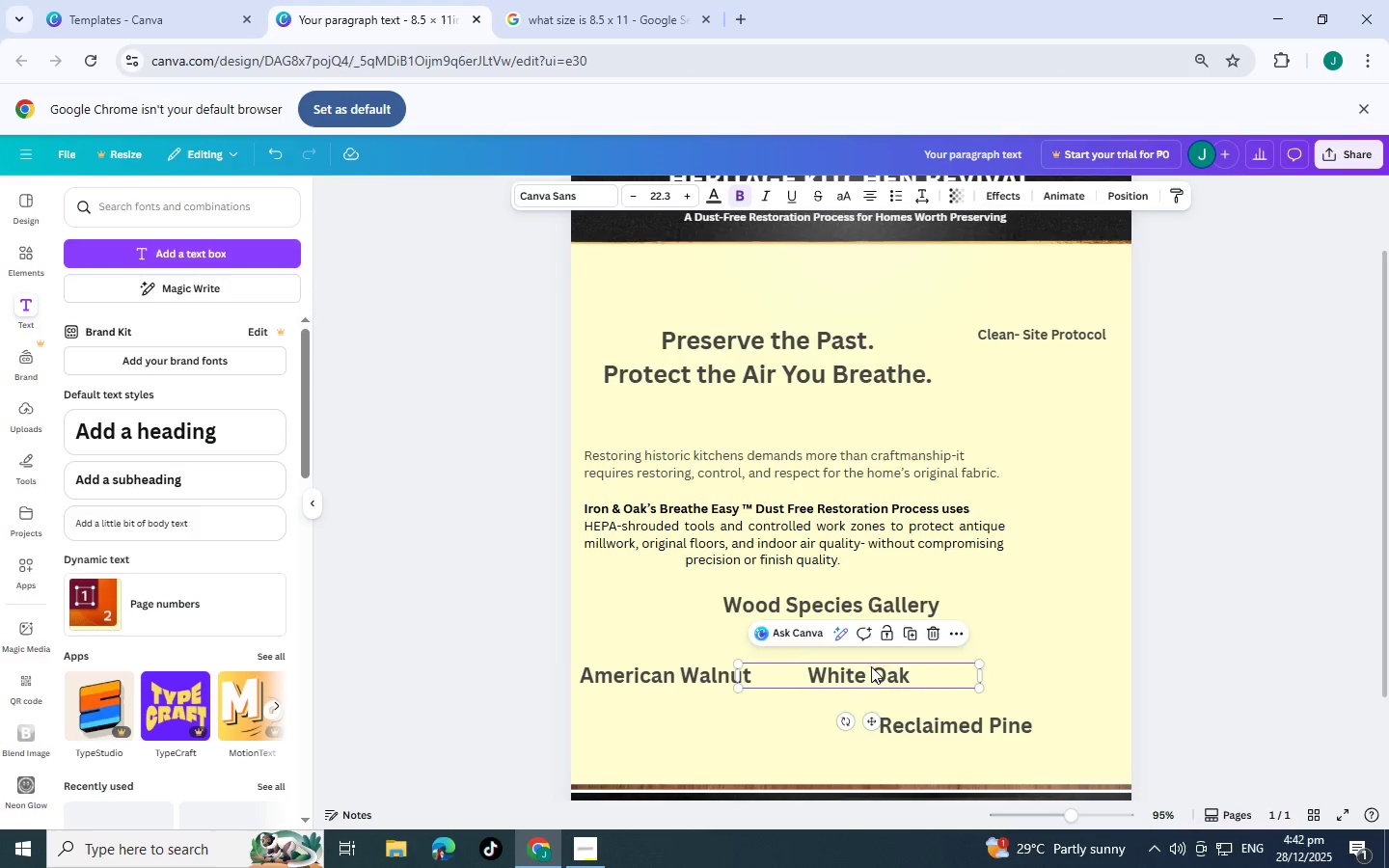 
left_click_drag(start_coordinate=[871, 666], to_coordinate=[836, 669])
 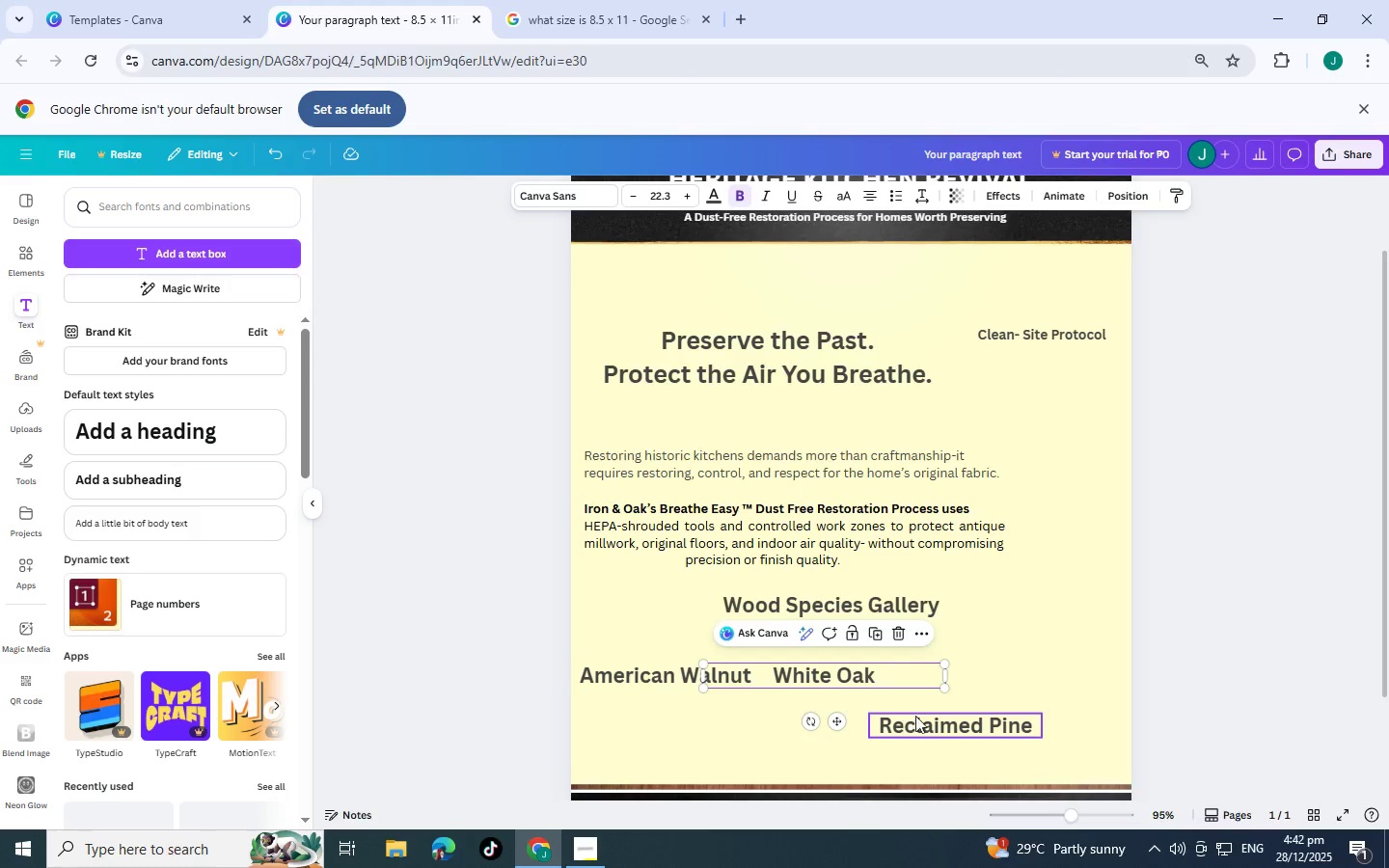 
left_click_drag(start_coordinate=[929, 720], to_coordinate=[948, 672])
 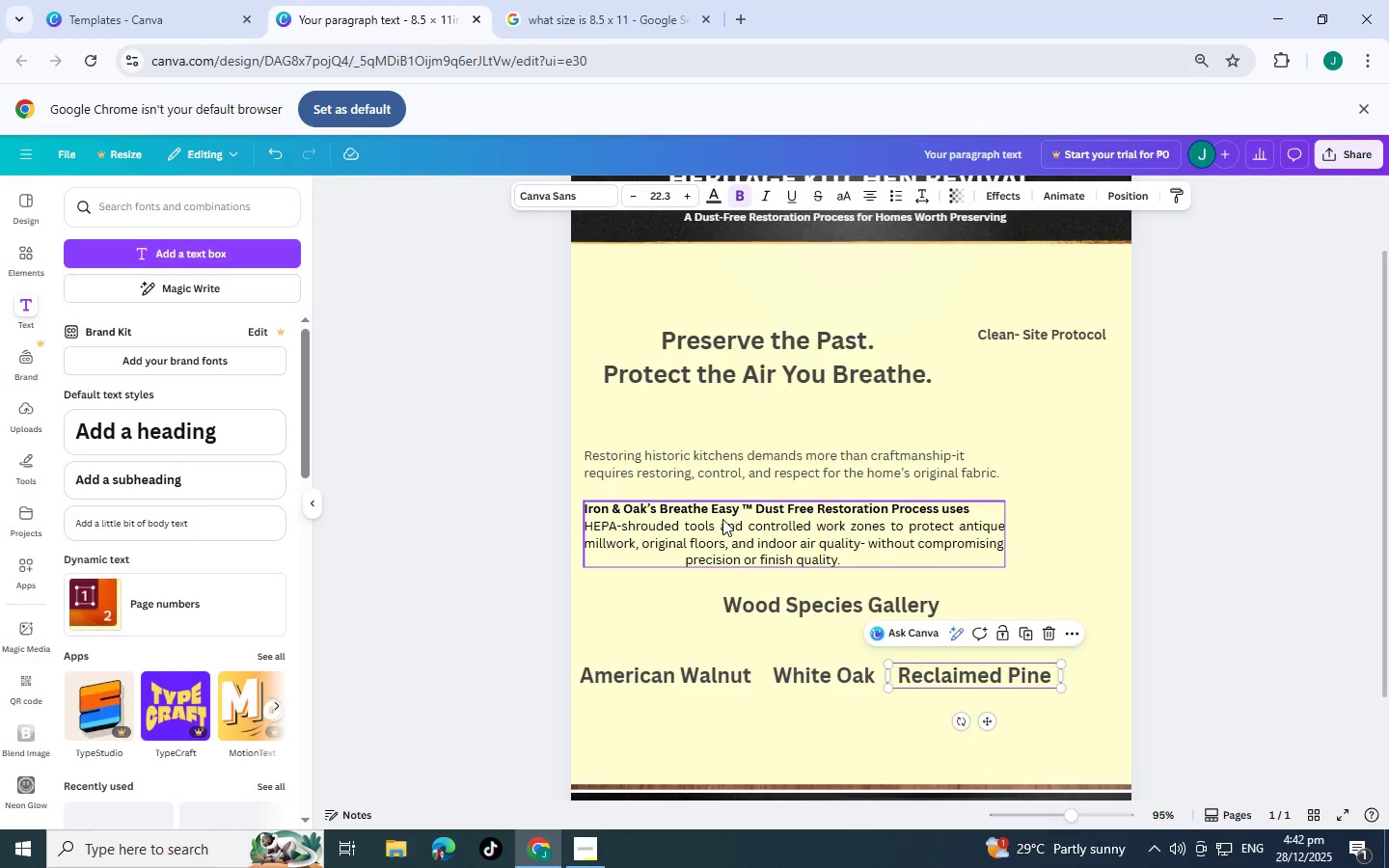 
left_click([648, 474])
 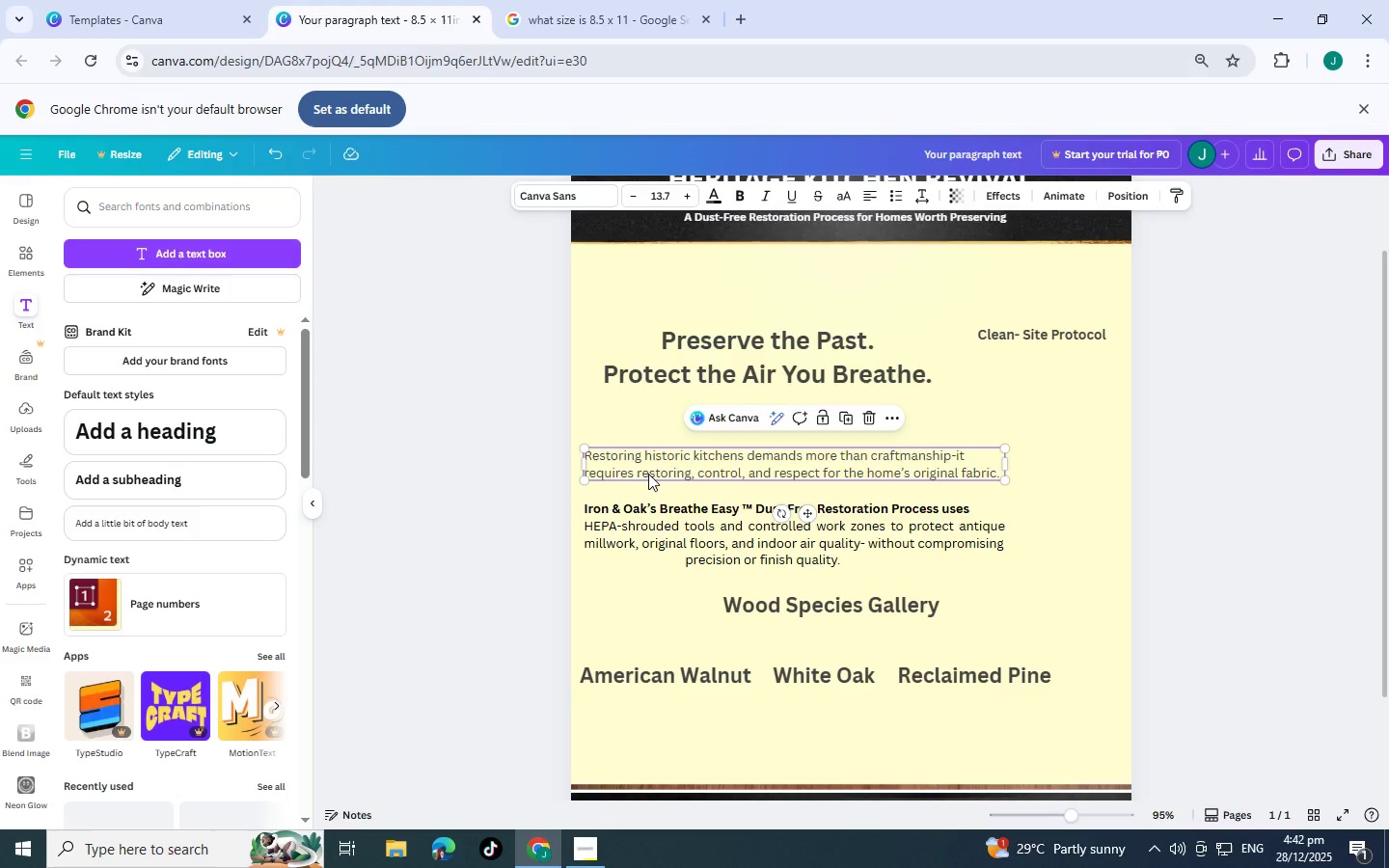 
key(Control+C)
 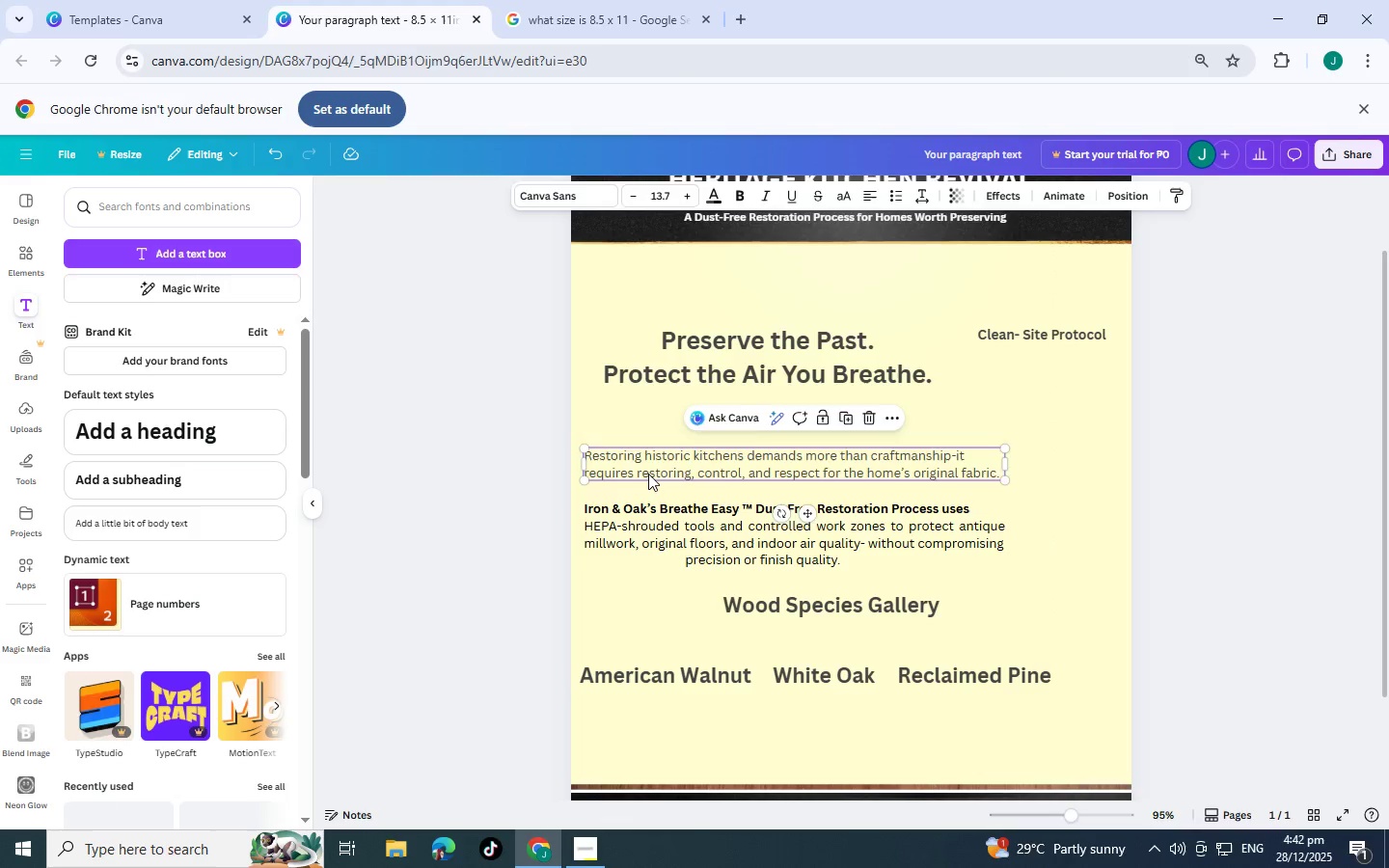 
key(Control+V)
 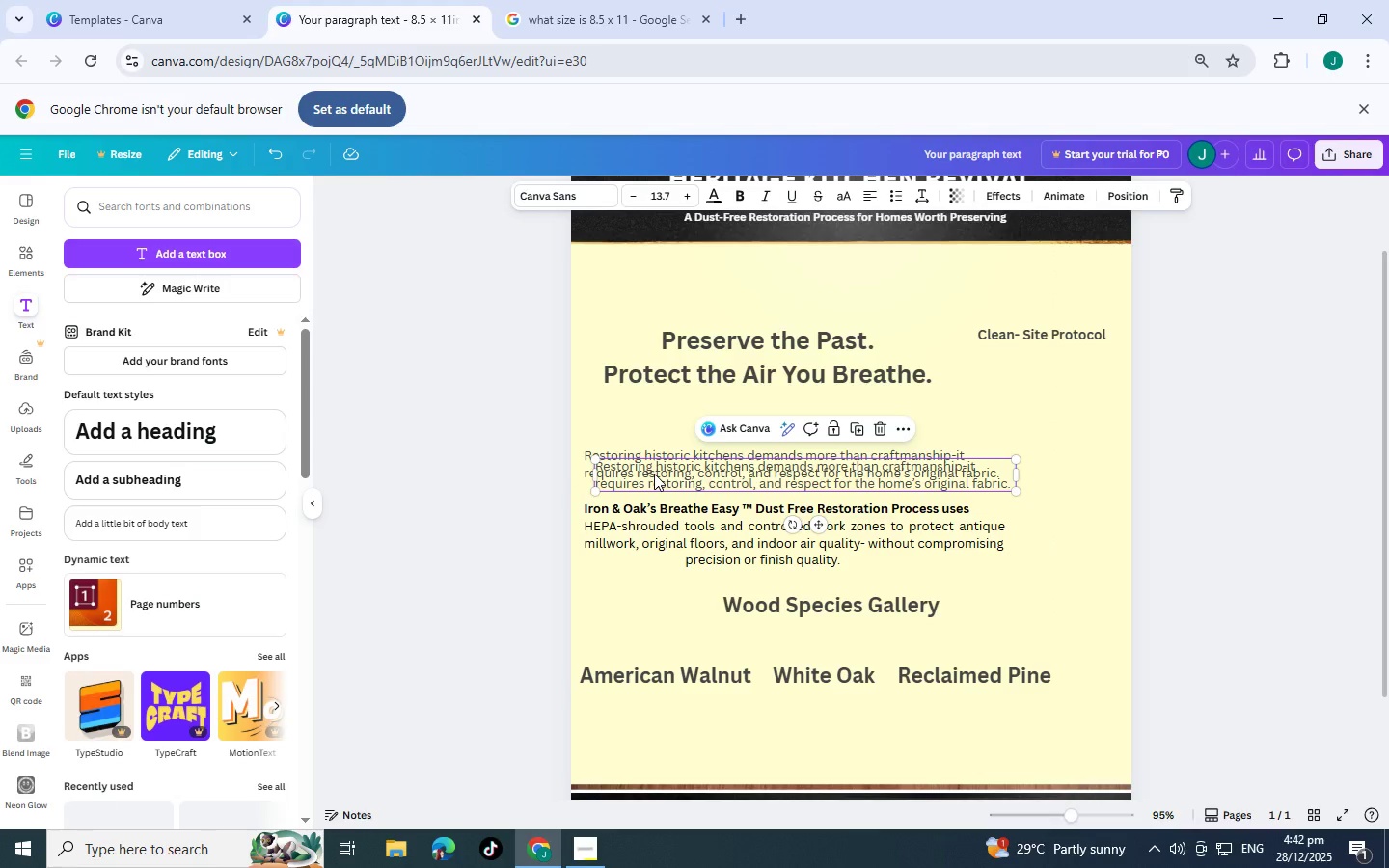 
left_click_drag(start_coordinate=[654, 474], to_coordinate=[657, 752])
 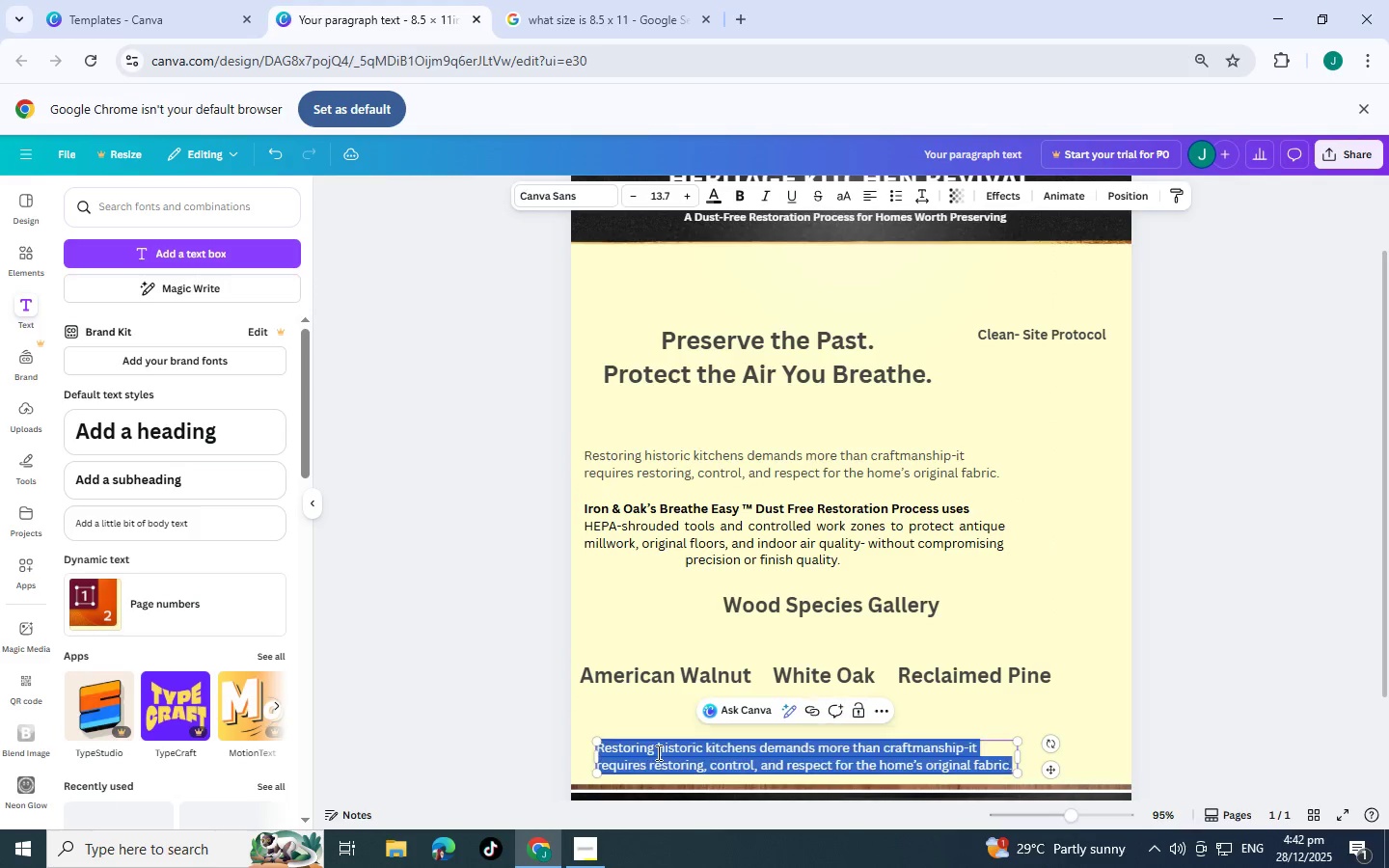 
double_click([657, 752])
 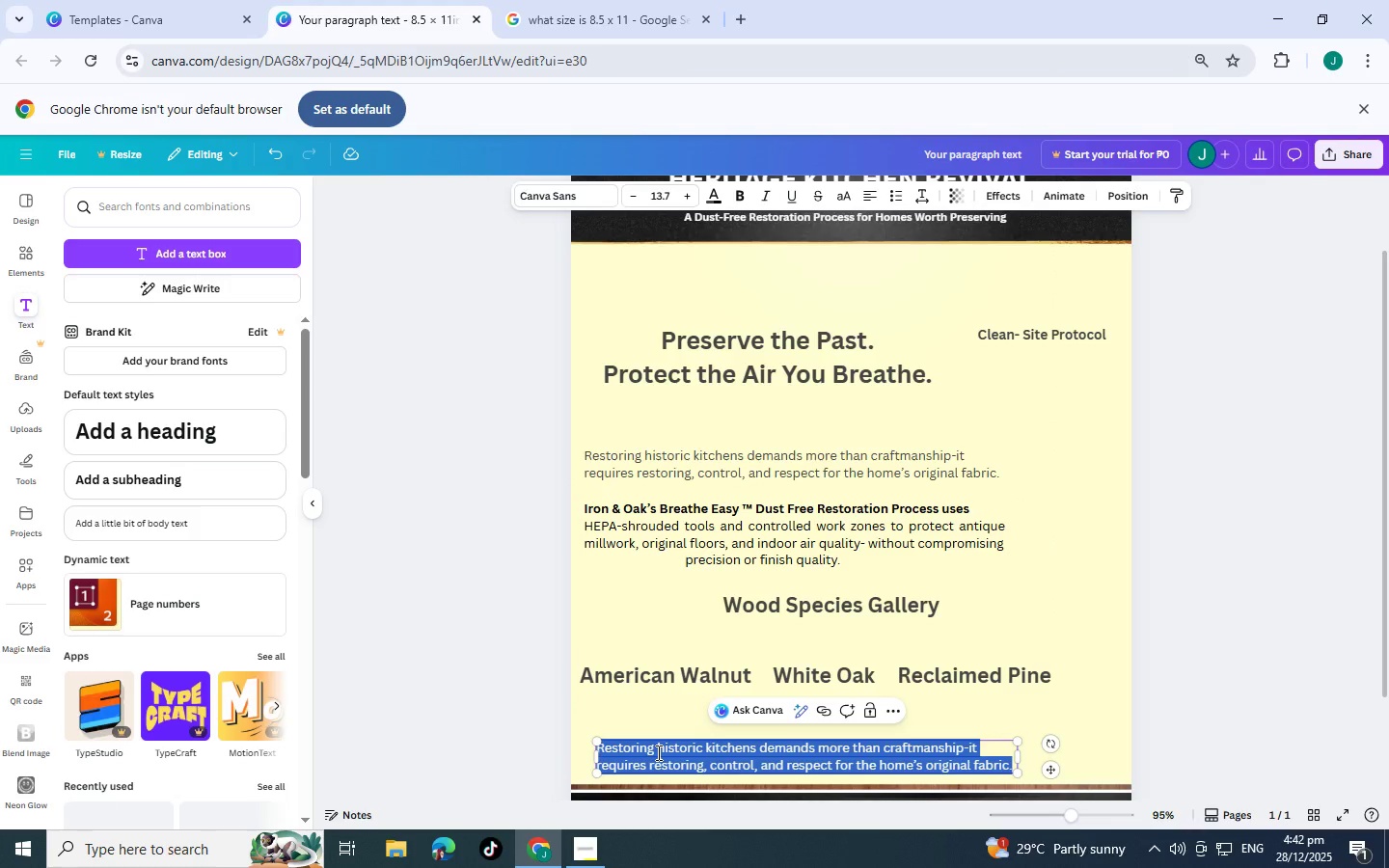 
type(Rich Dep)
key(Backspace)
key(Backspace)
key(Backspace)
type(depth with refined grain)
 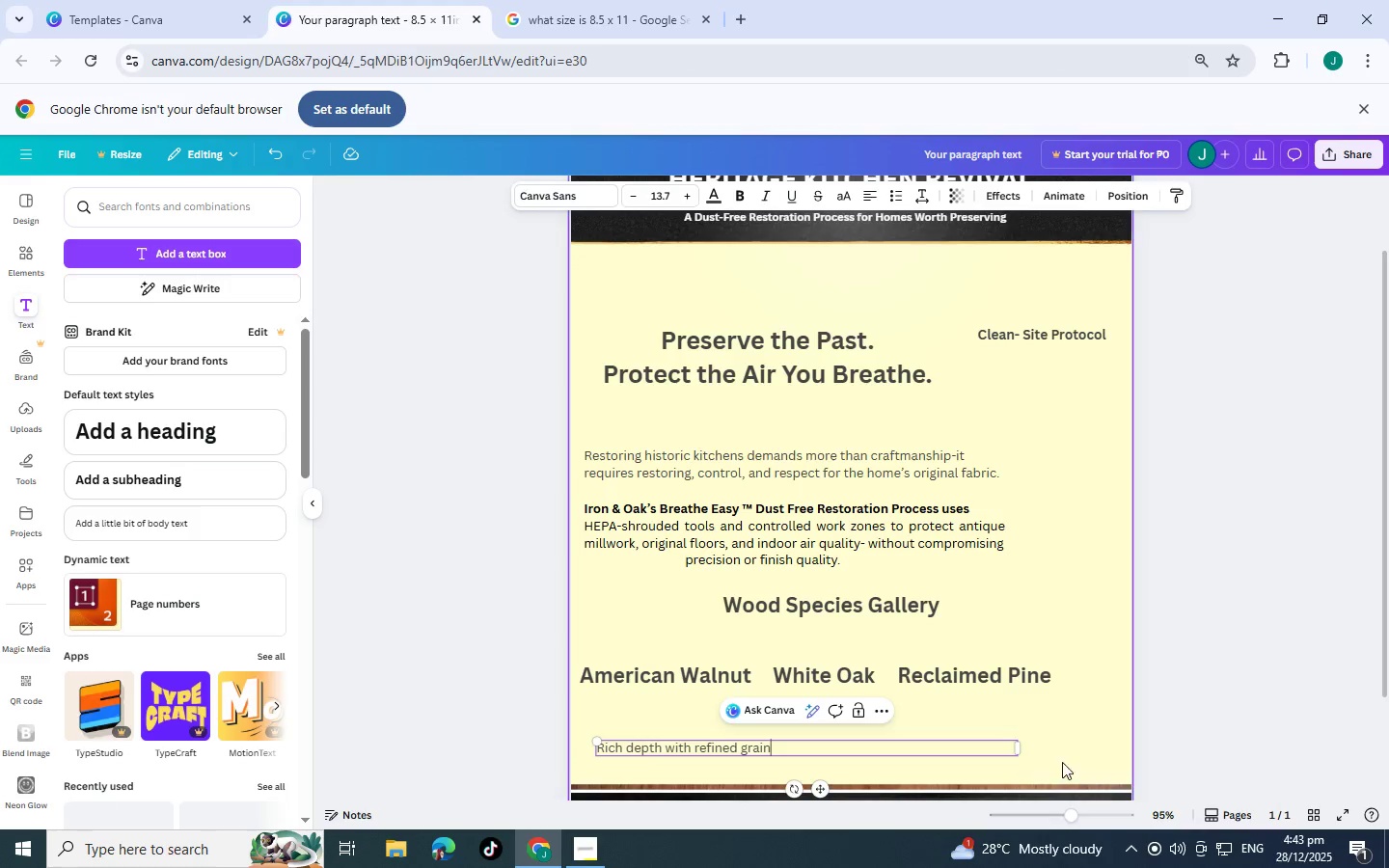 
left_click_drag(start_coordinate=[1020, 749], to_coordinate=[778, 736])
 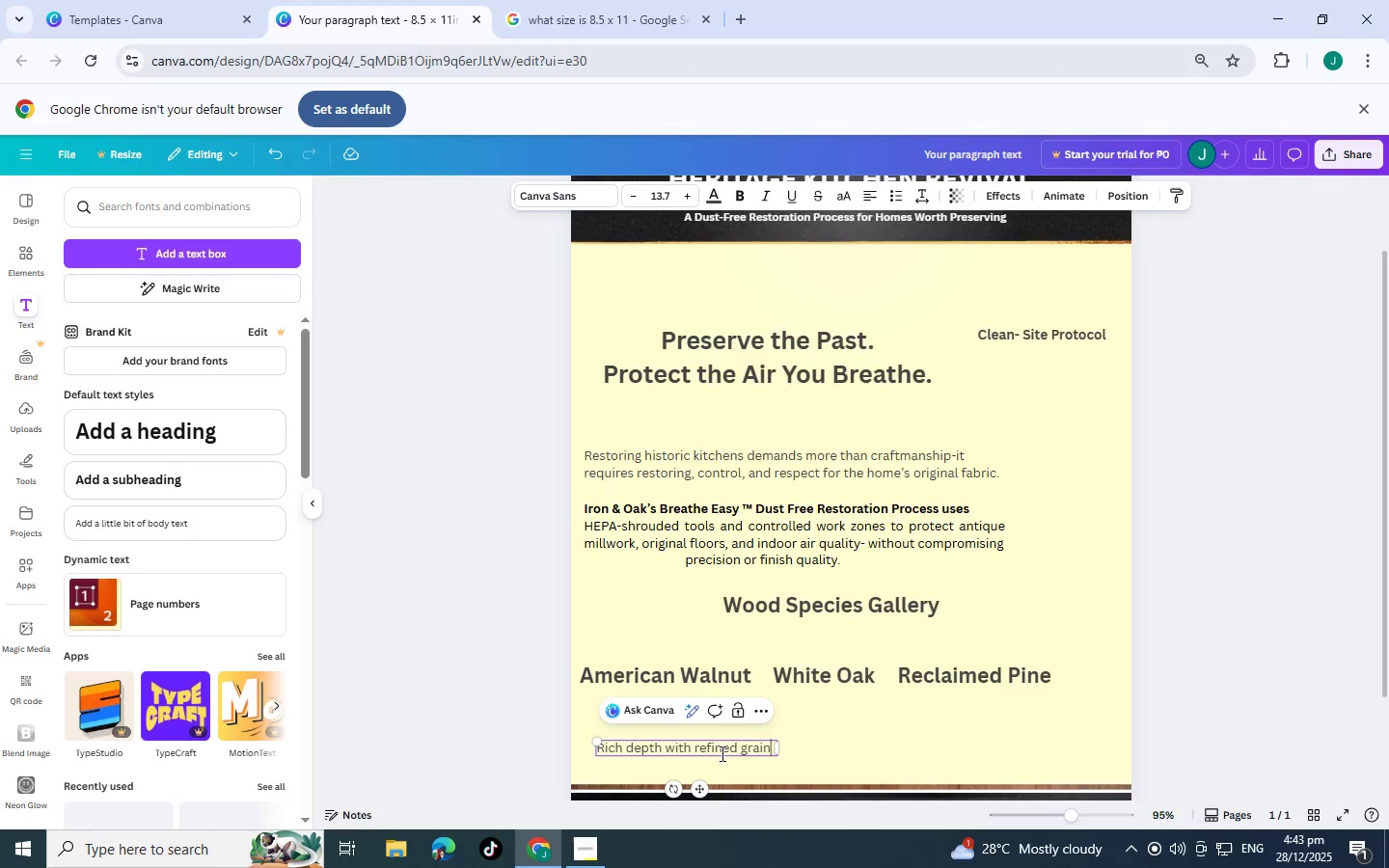 
double_click([721, 750])
 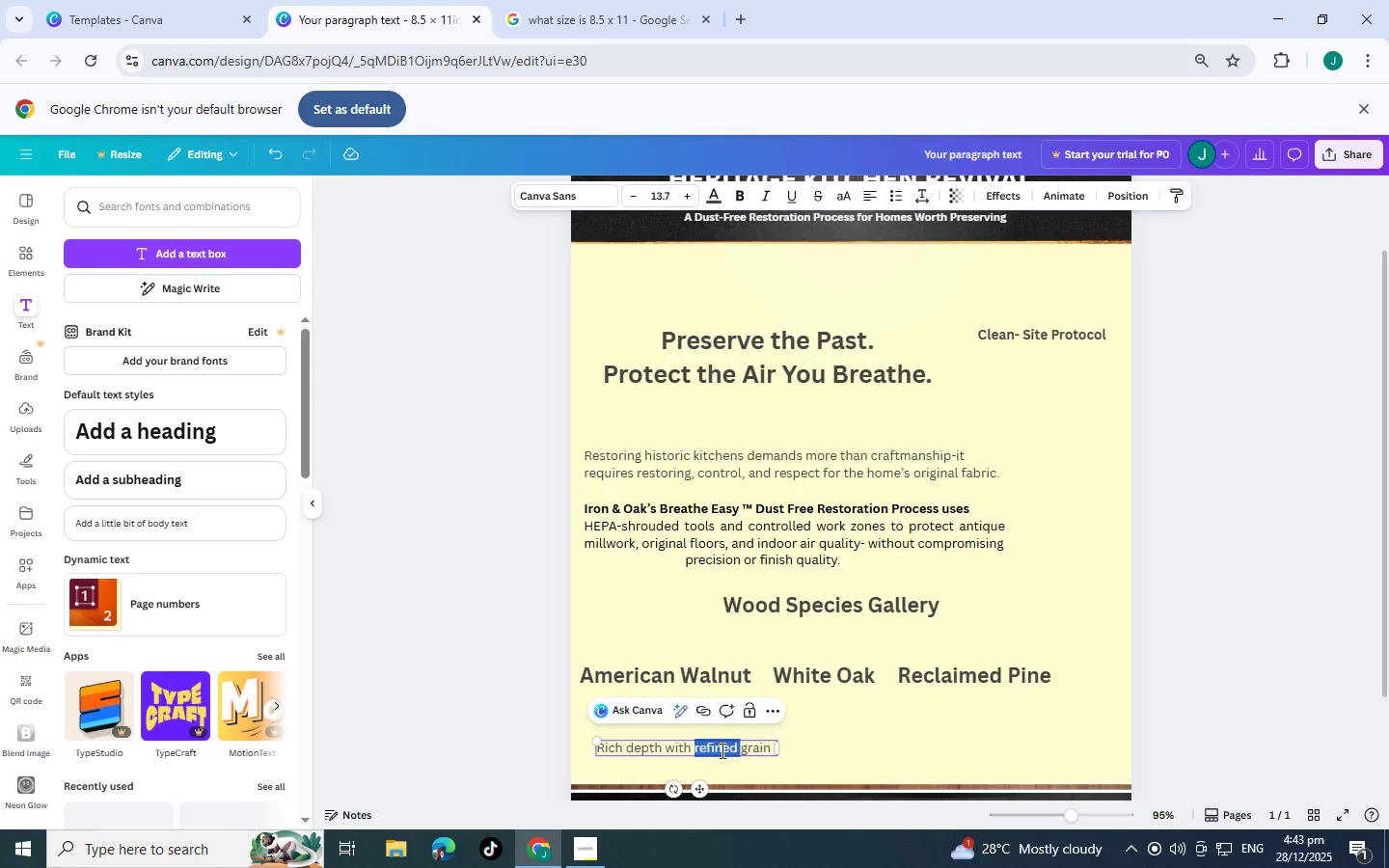 
triple_click([721, 750])
 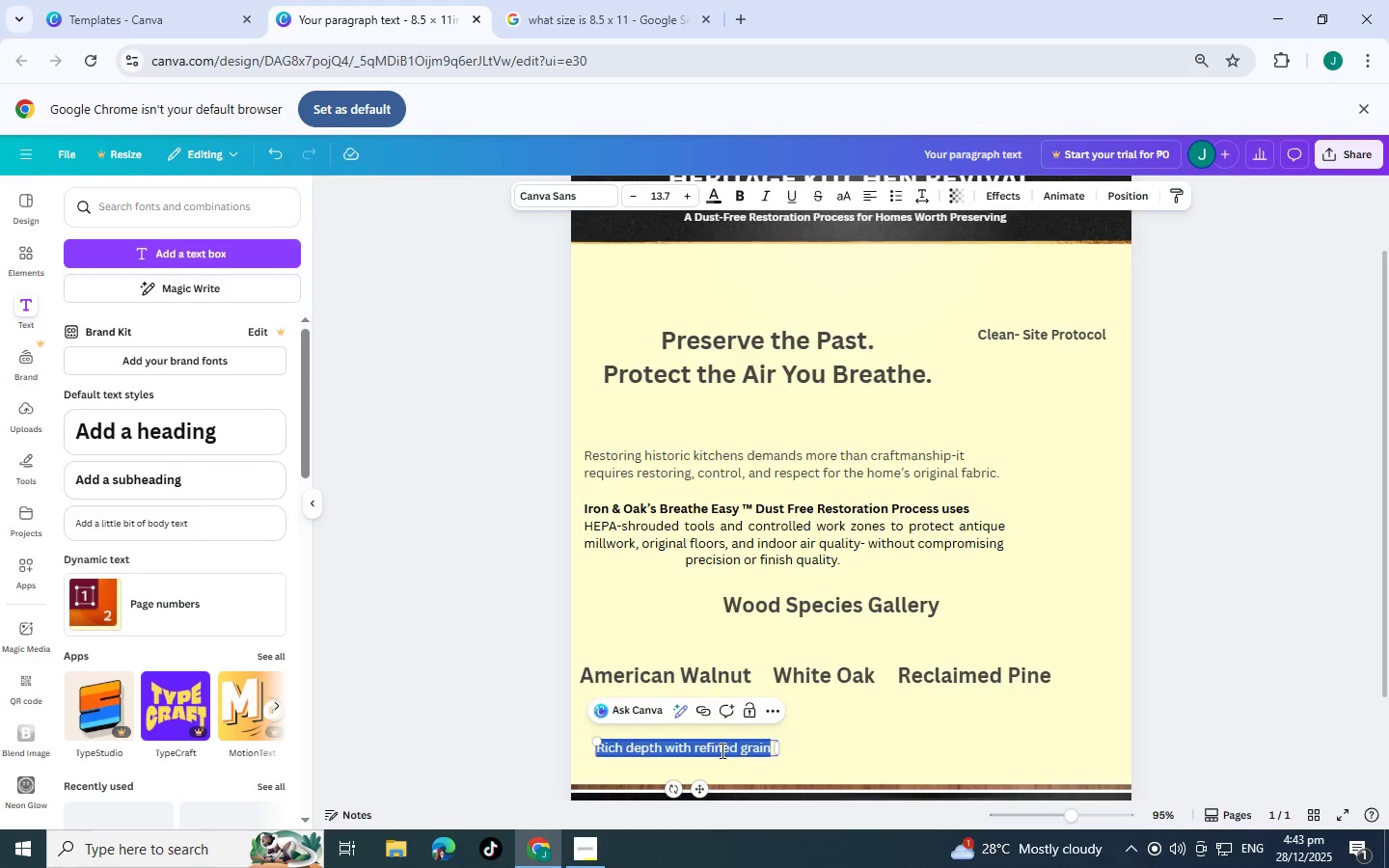 
key(Control+B)
 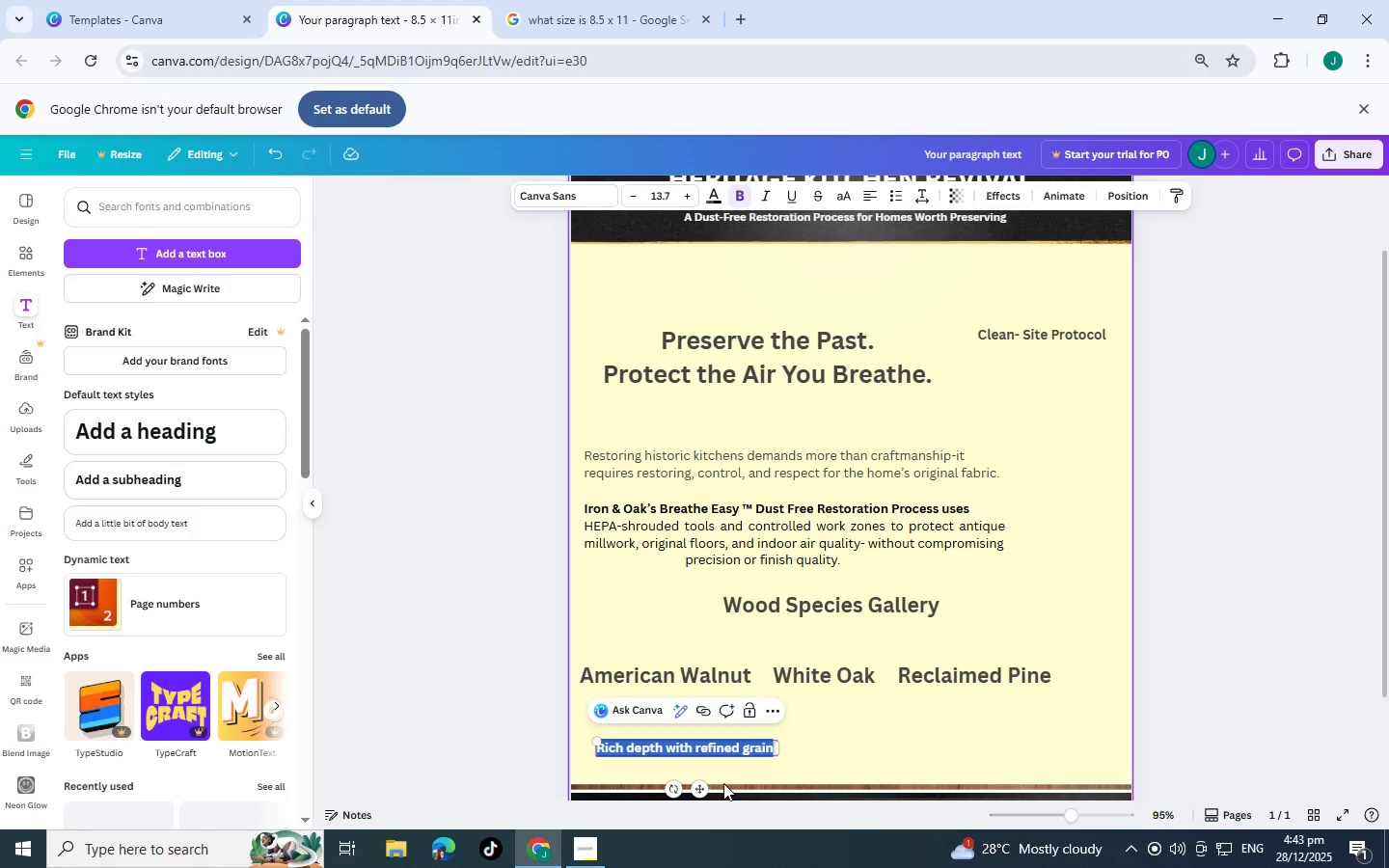 
left_click([723, 783])
 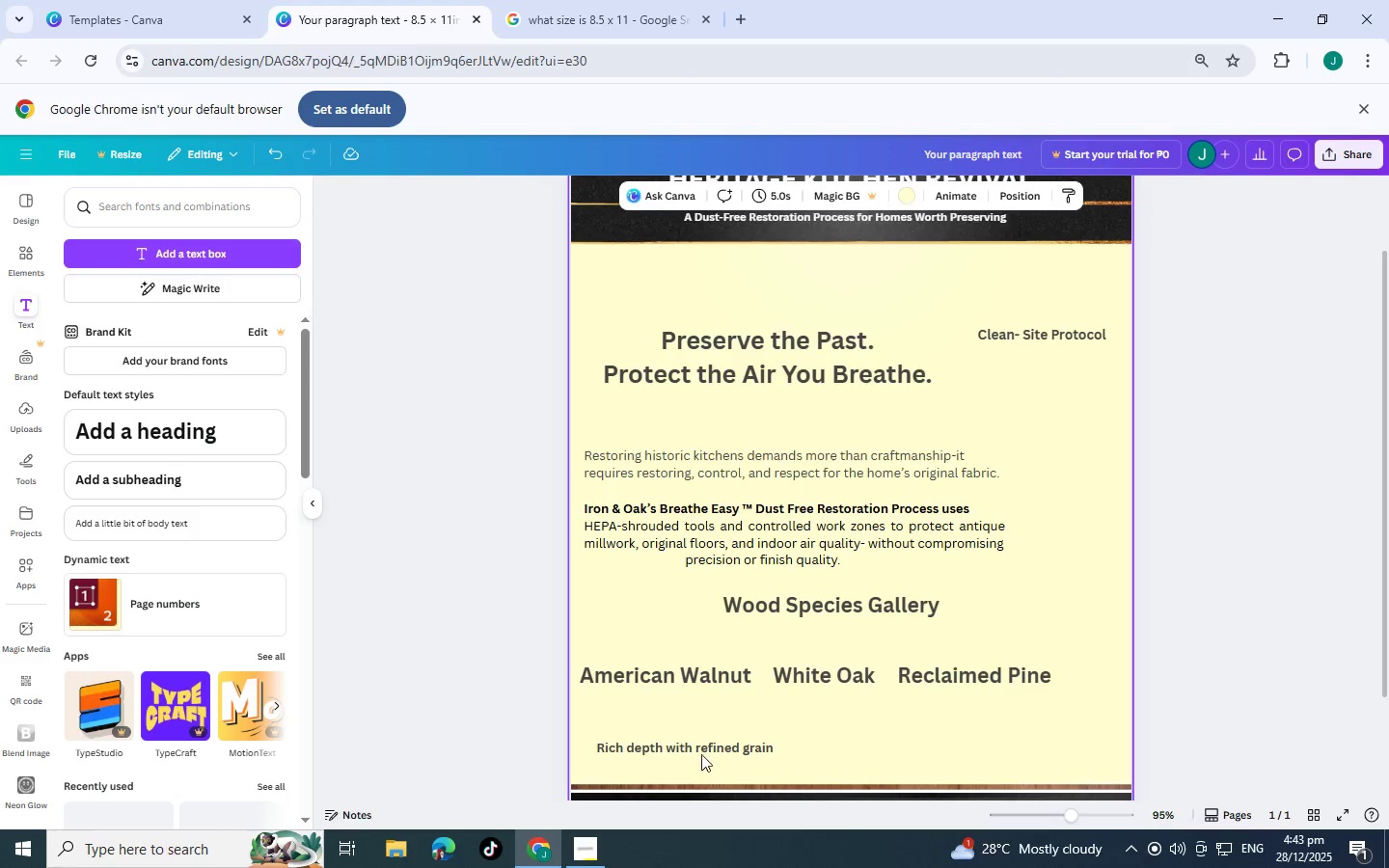 
left_click([701, 748])
 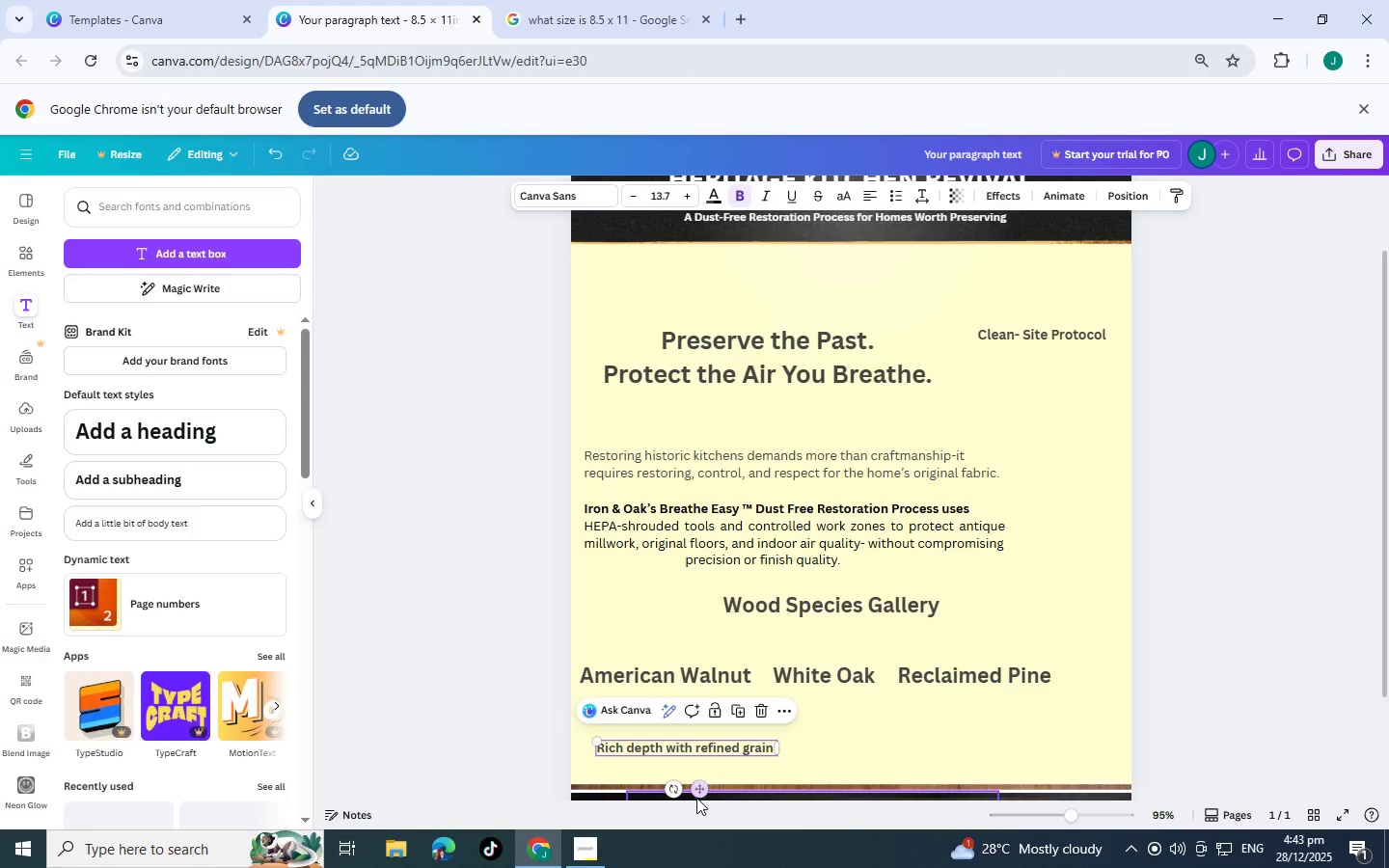 
left_click_drag(start_coordinate=[696, 798], to_coordinate=[696, 791])
 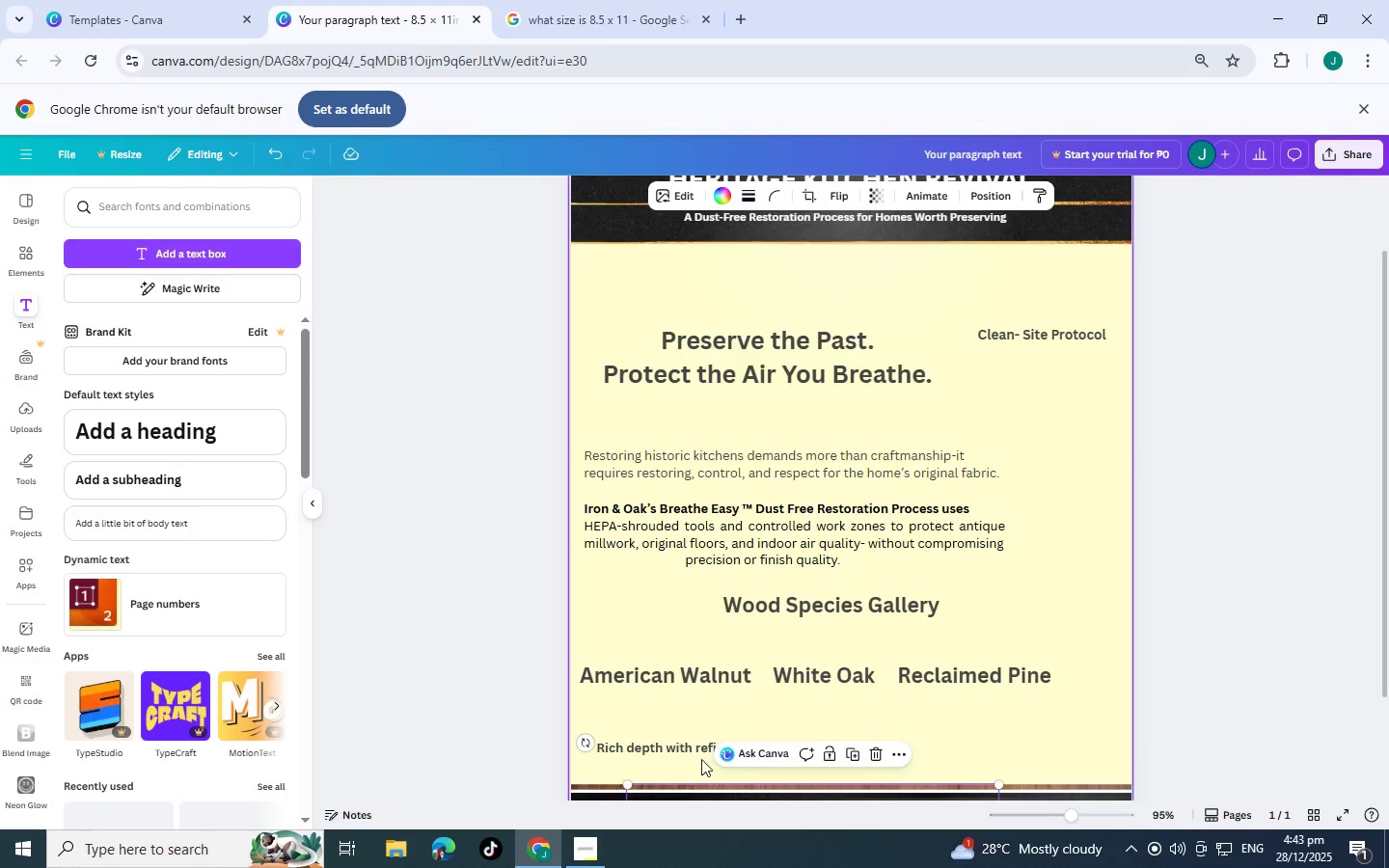 
left_click([701, 757])
 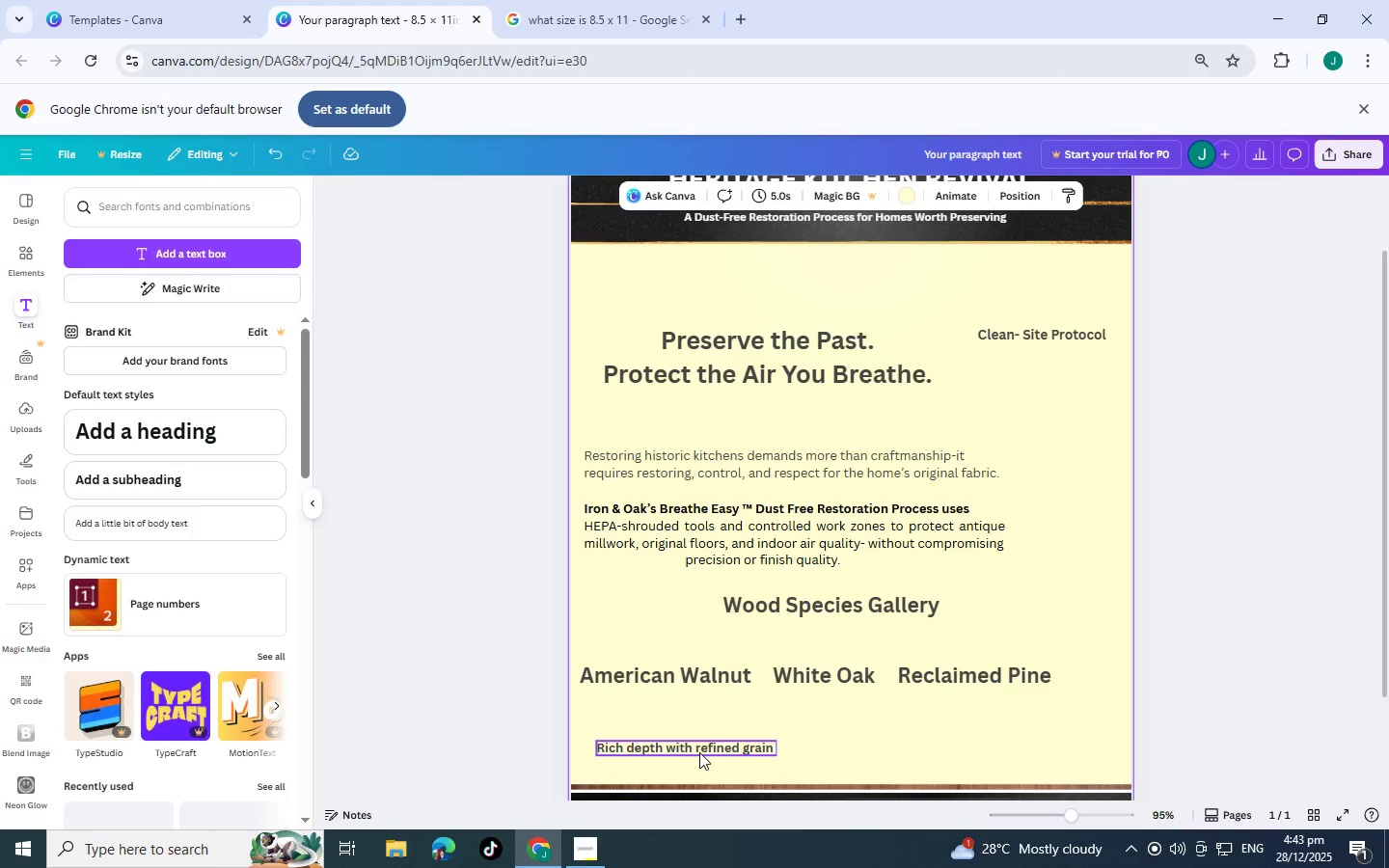 
left_click_drag(start_coordinate=[699, 750], to_coordinate=[684, 723])
 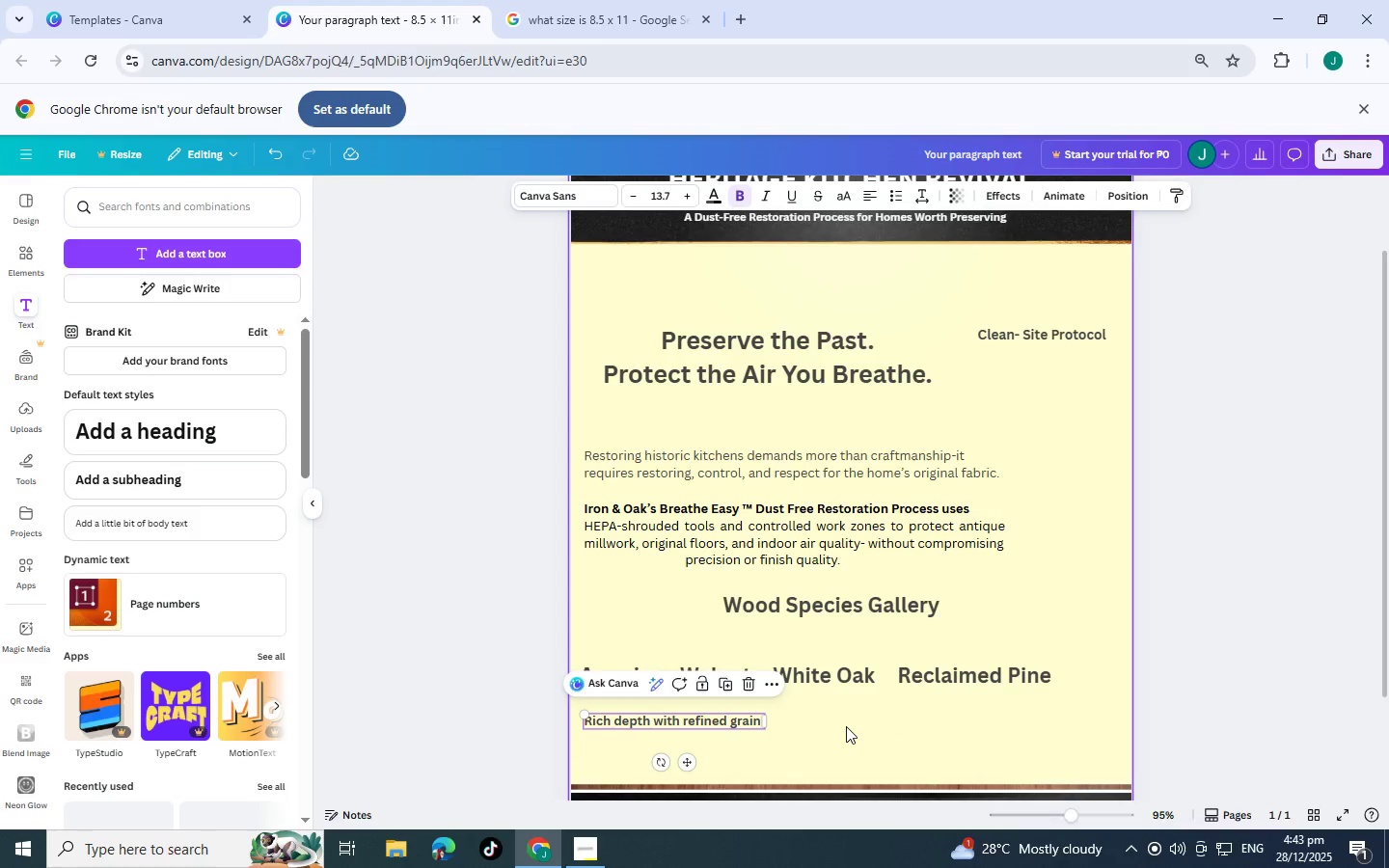 
double_click([705, 721])
 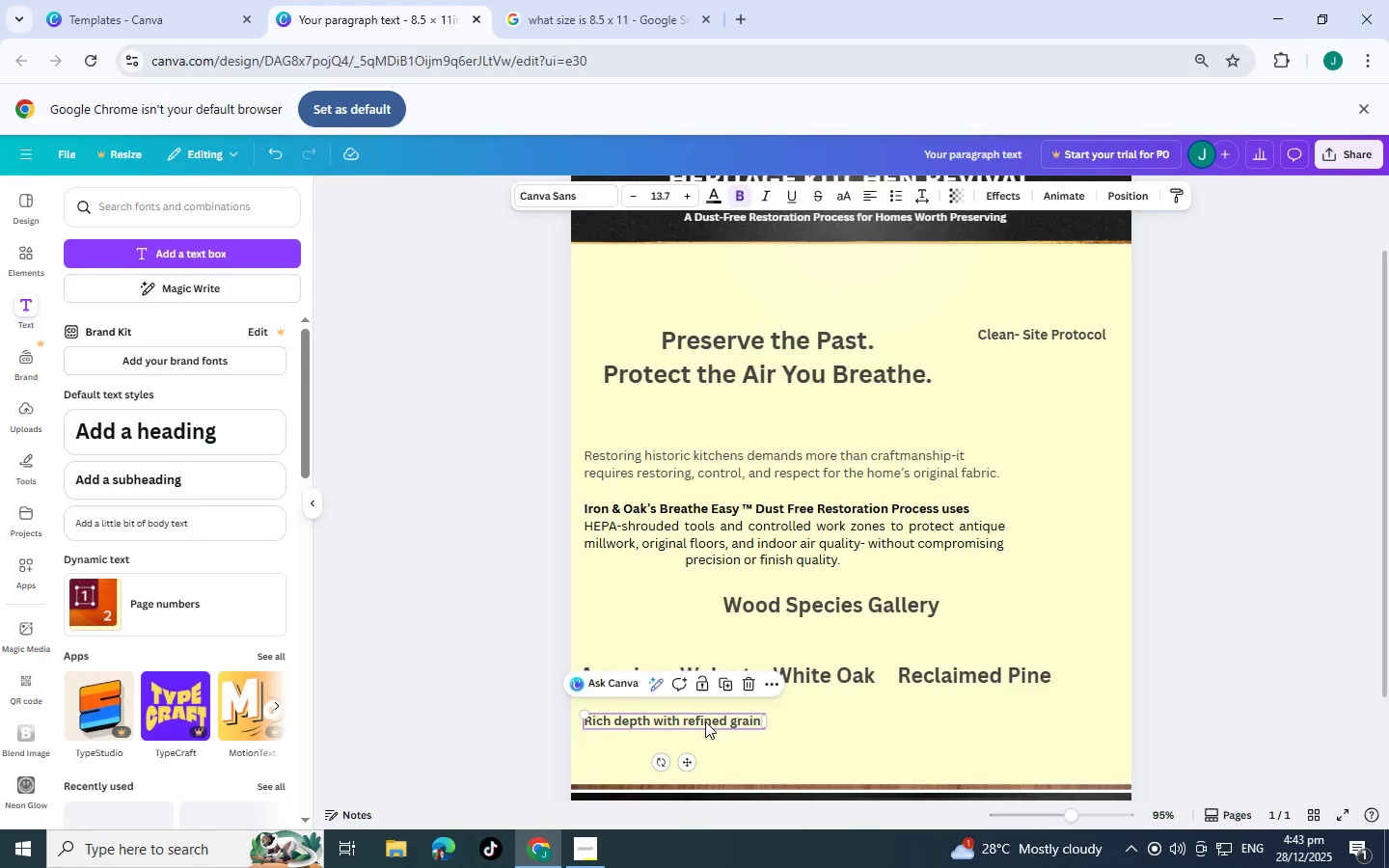 
key(Control+C)
 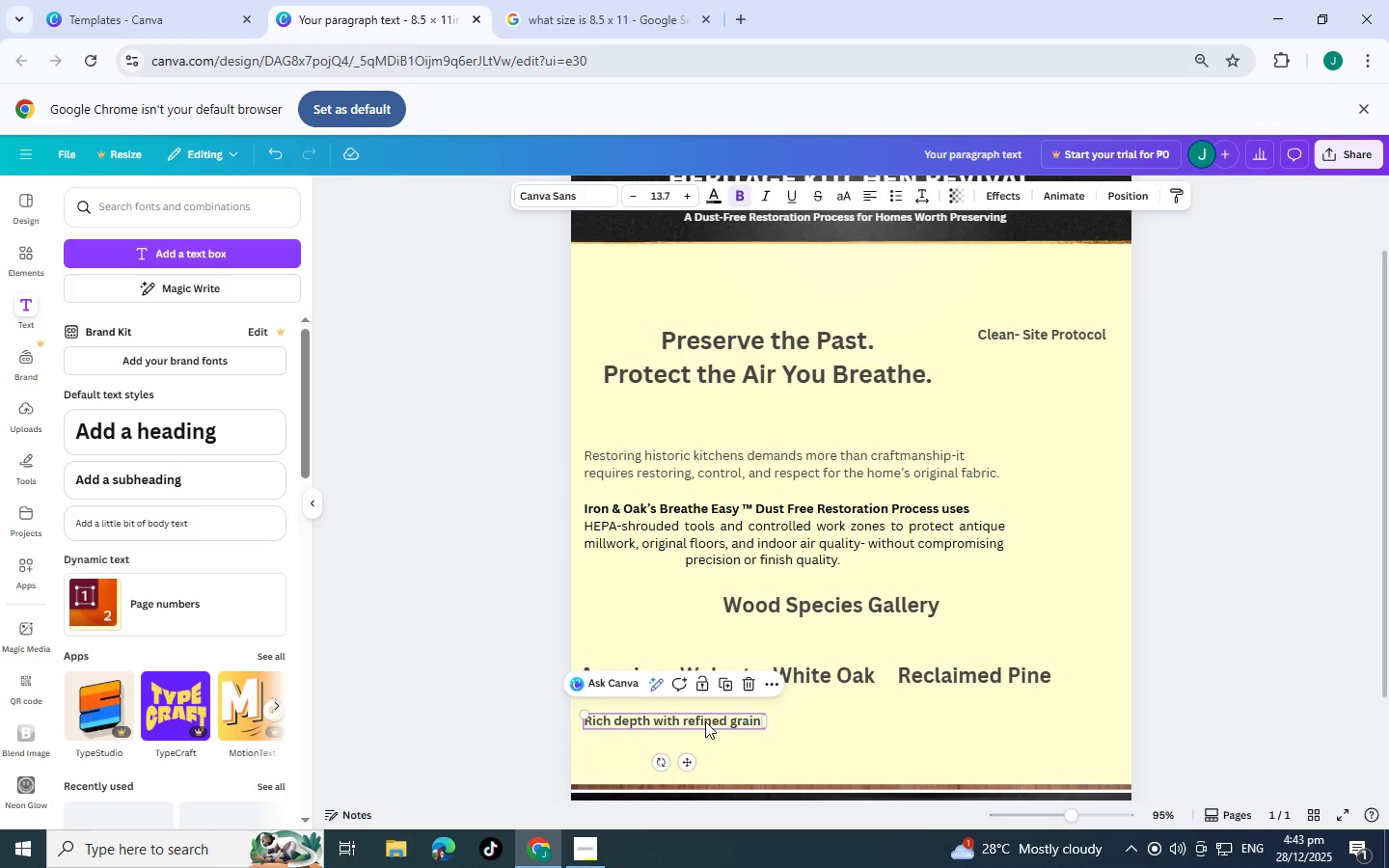 
key(Control+V)
 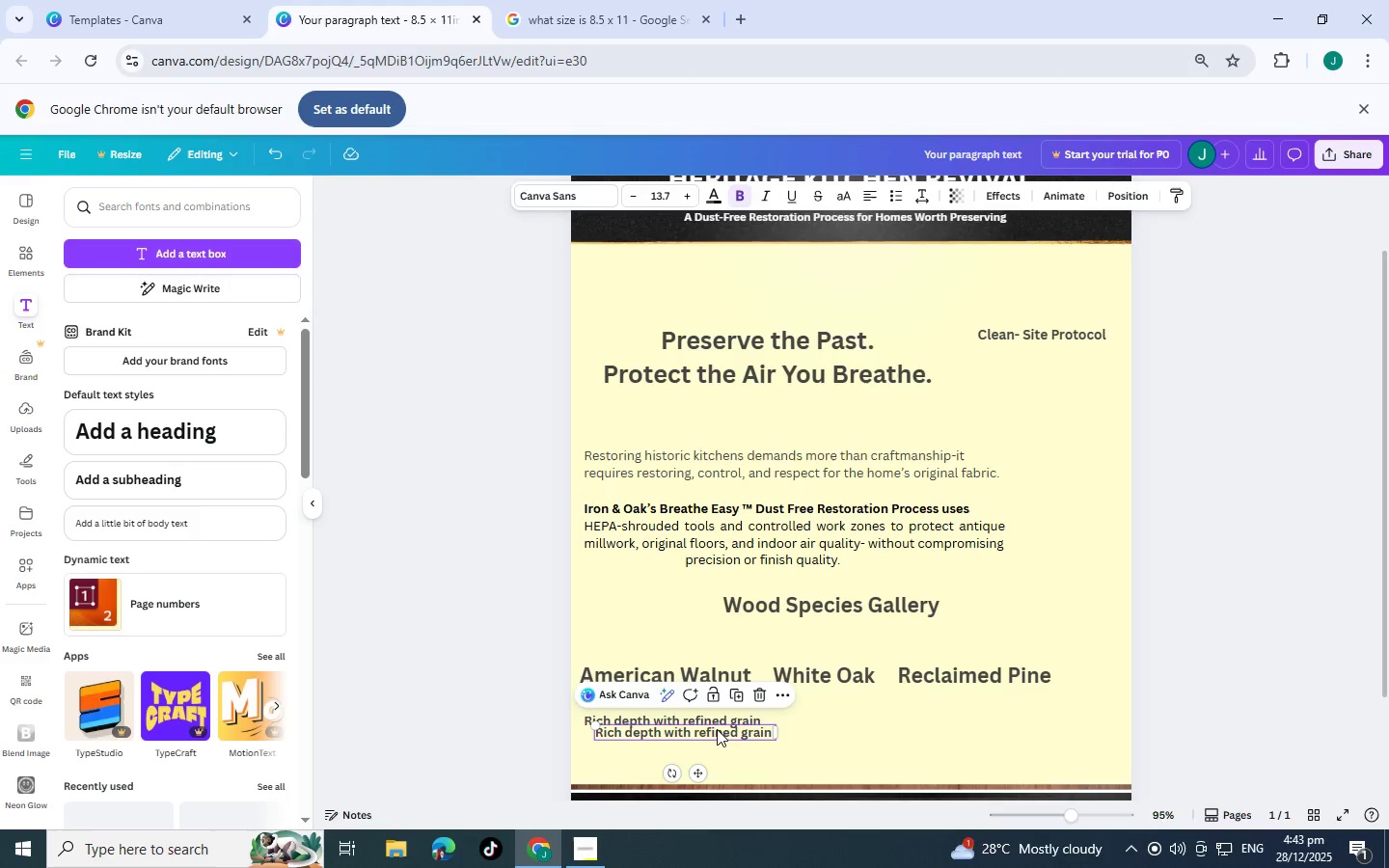 
double_click([718, 729])
 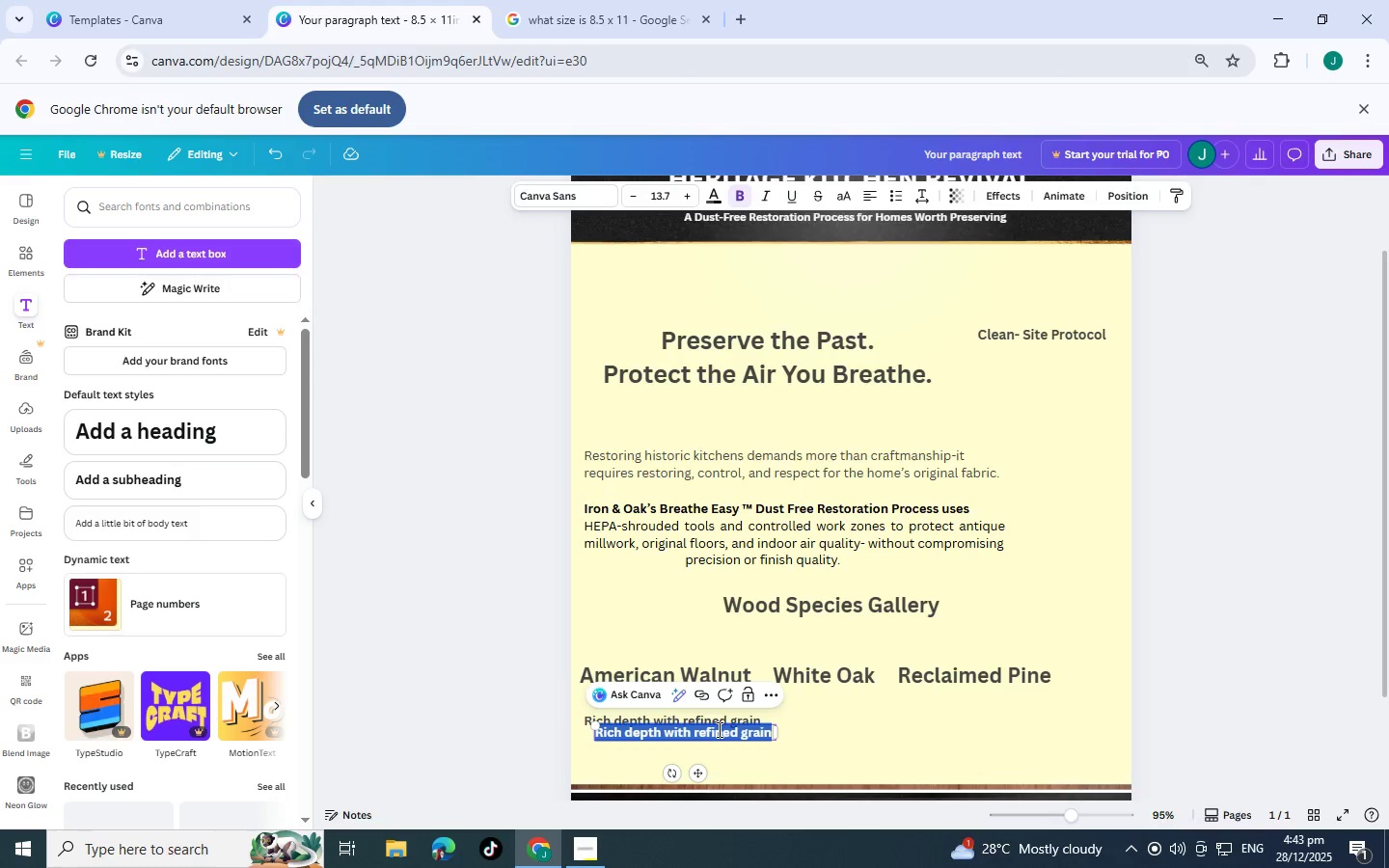 
triple_click([718, 729])
 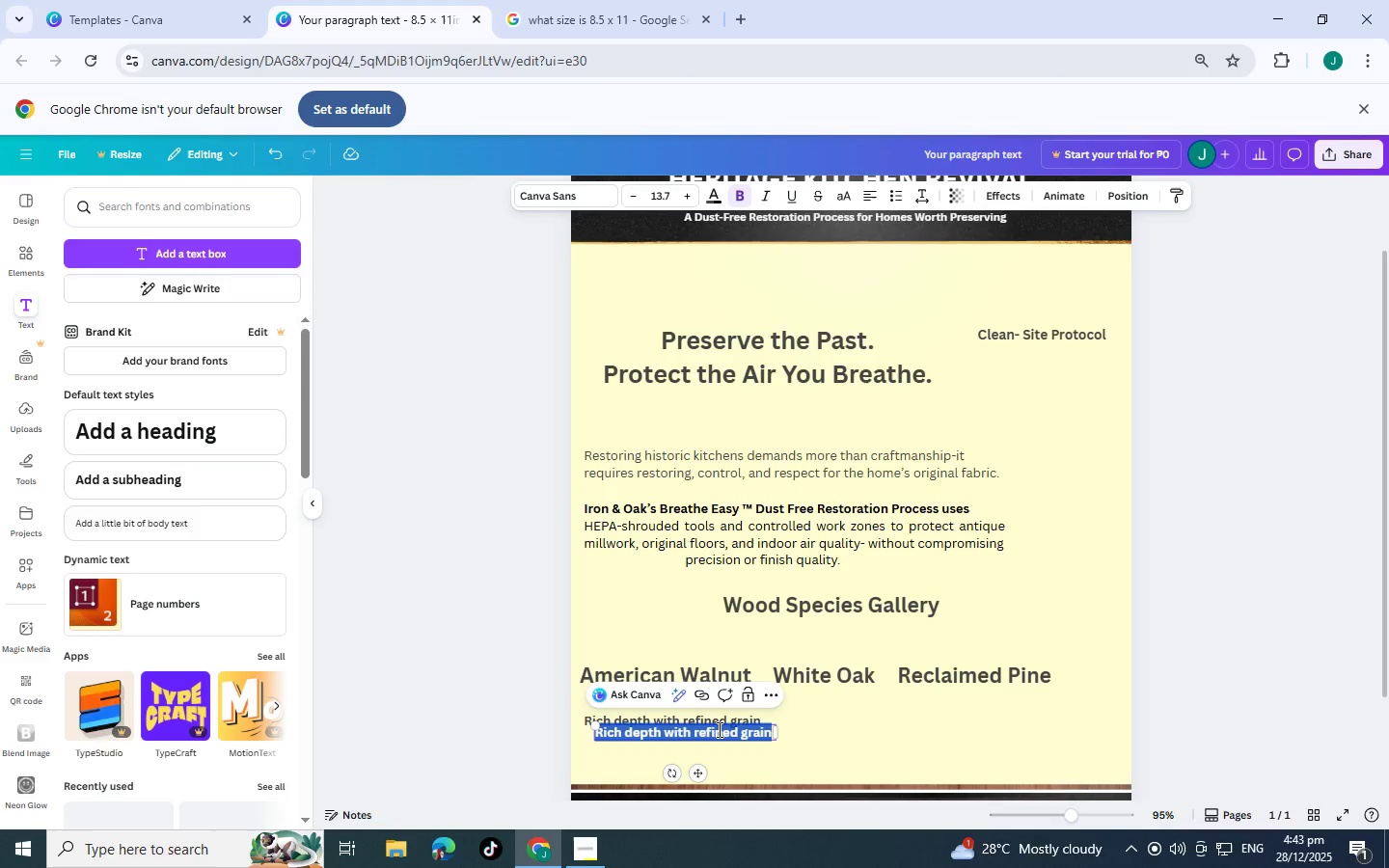 
type(G)
key(Backspace)
type(His)
key(Backspace)
key(Backspace)
key(Backspace)
type(Historic character with visible potina)
 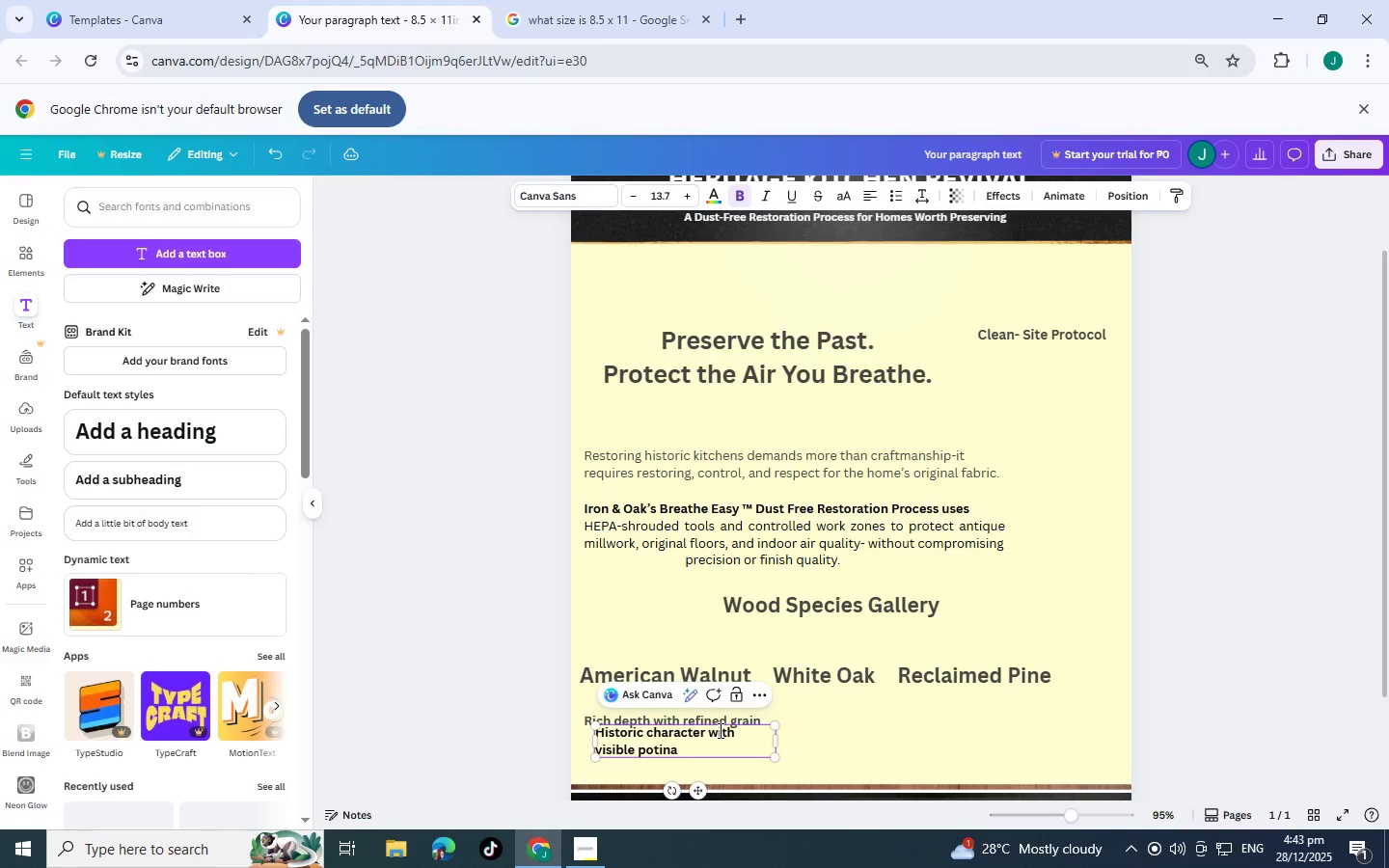 
left_click([950, 755])
 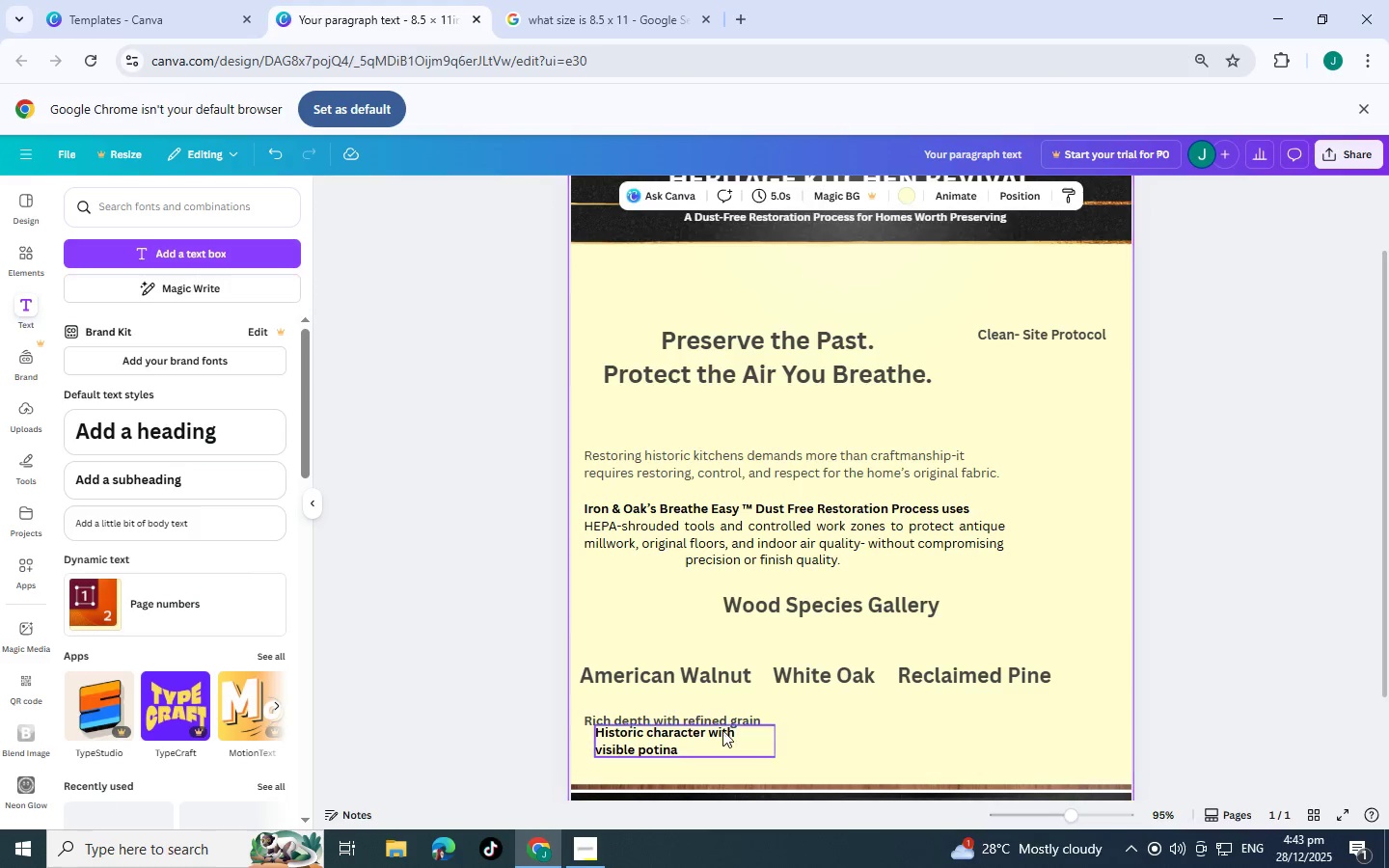 
left_click_drag(start_coordinate=[684, 744], to_coordinate=[996, 723])
 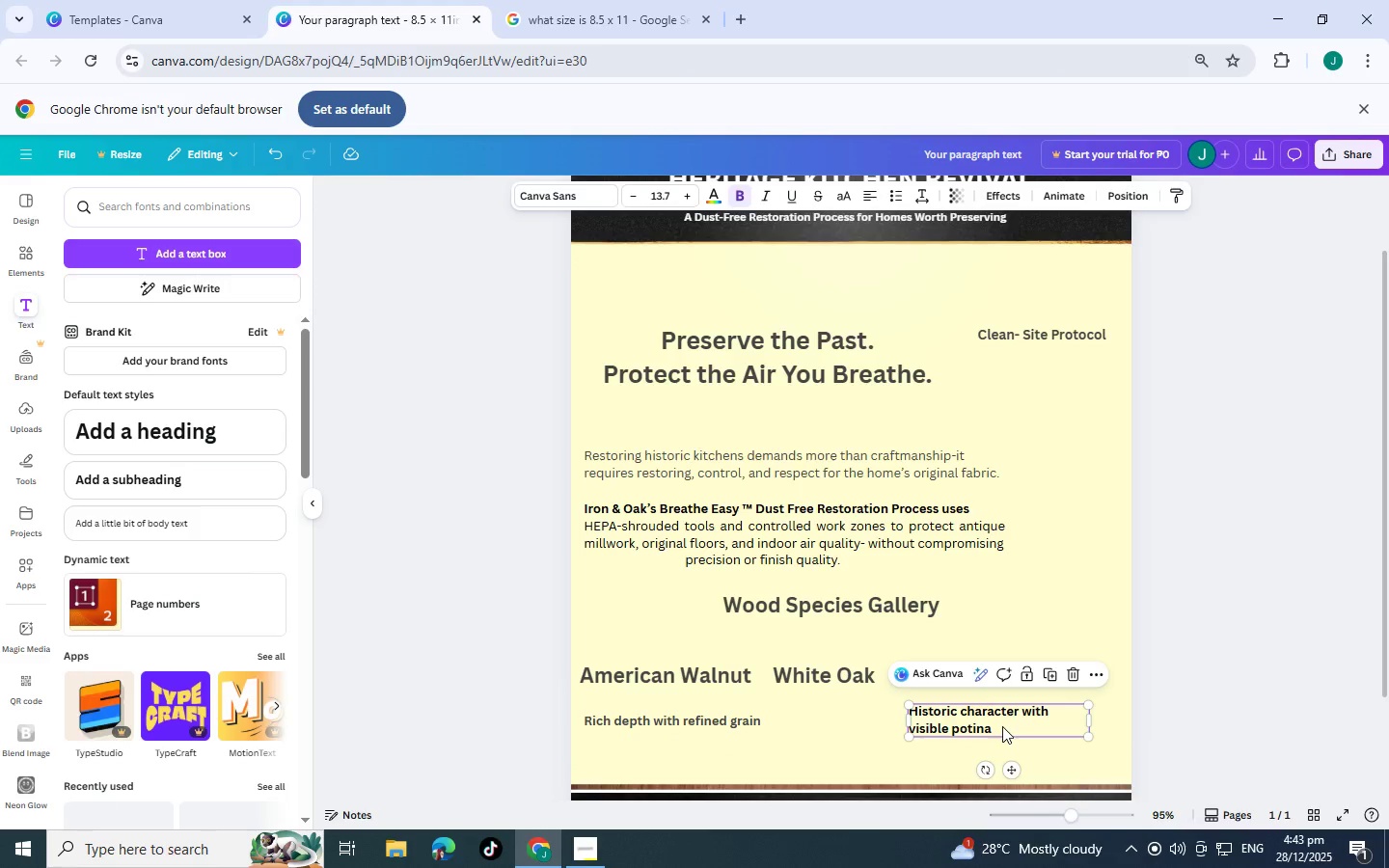 
left_click([1002, 726])
 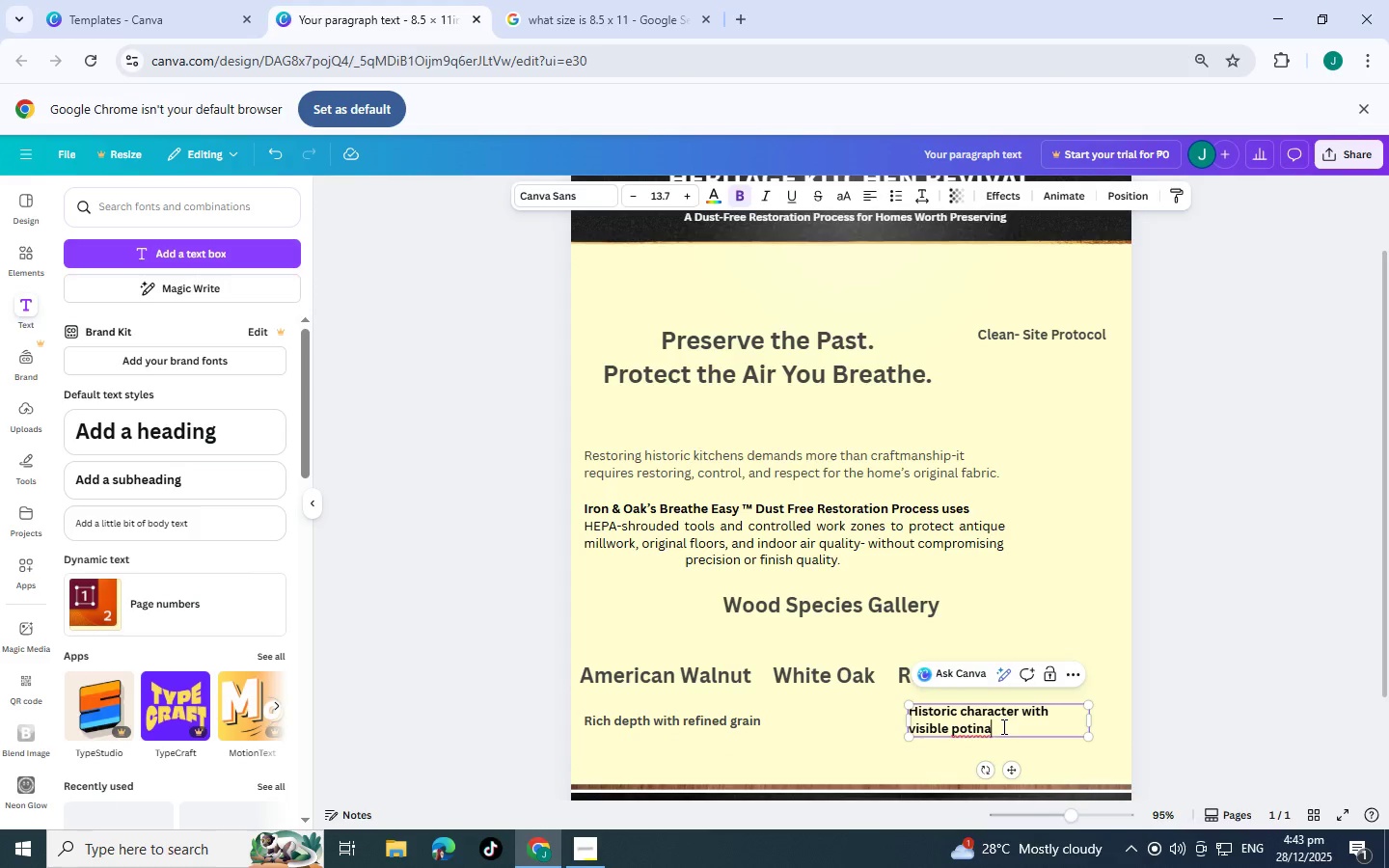 
key(Control+ControlLeft)
 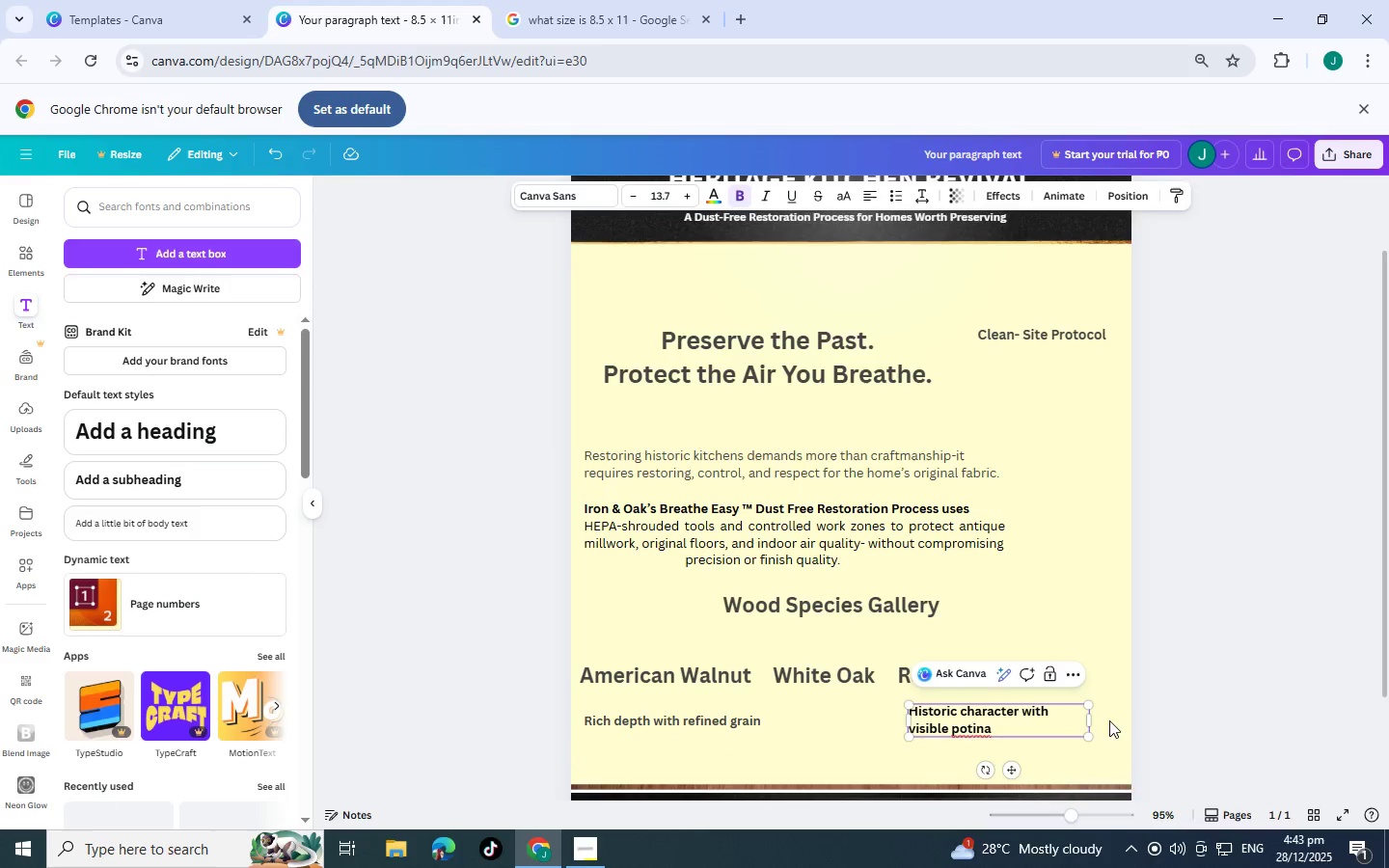 
left_click([1115, 719])
 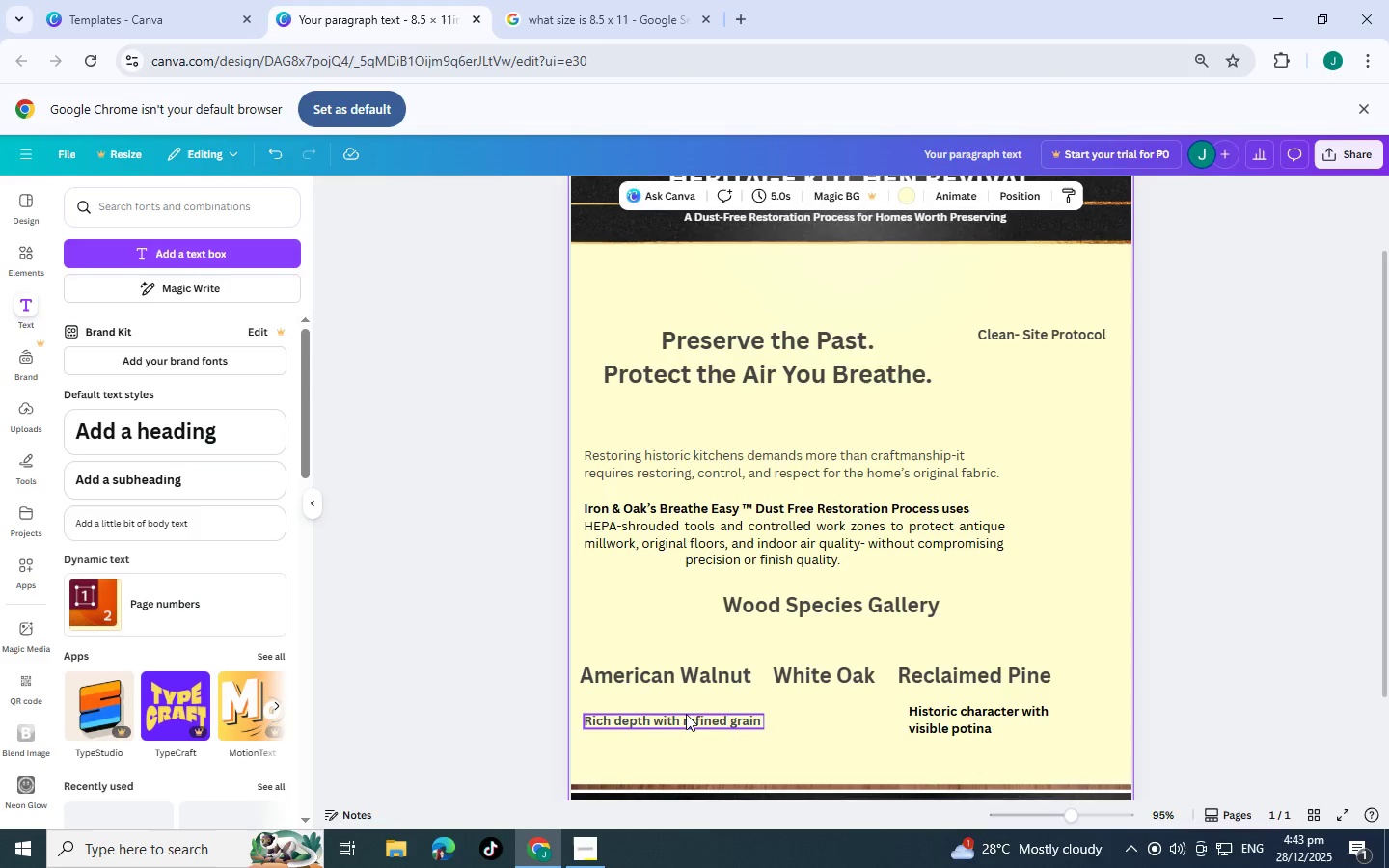 
left_click([689, 715])
 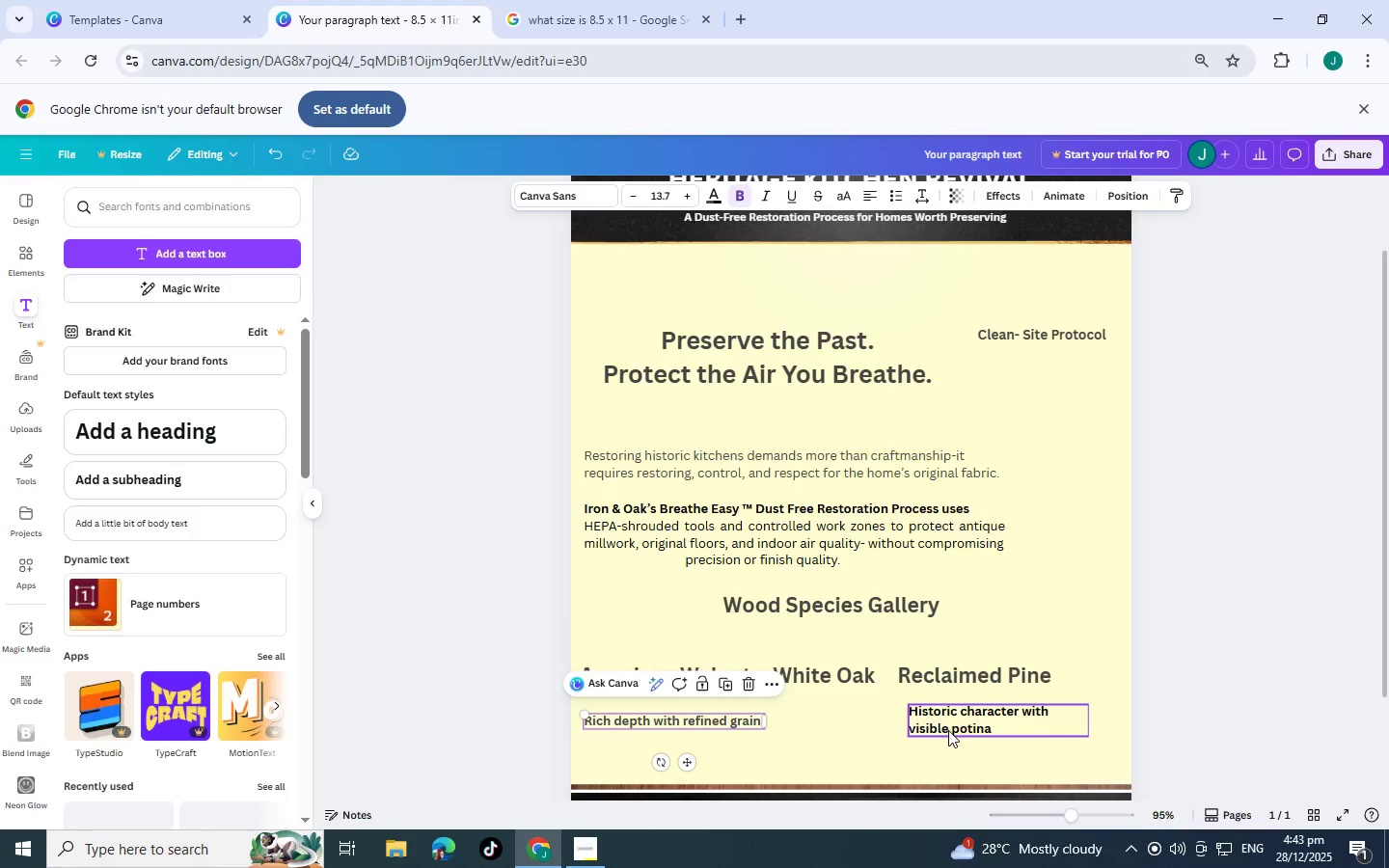 
left_click([946, 724])
 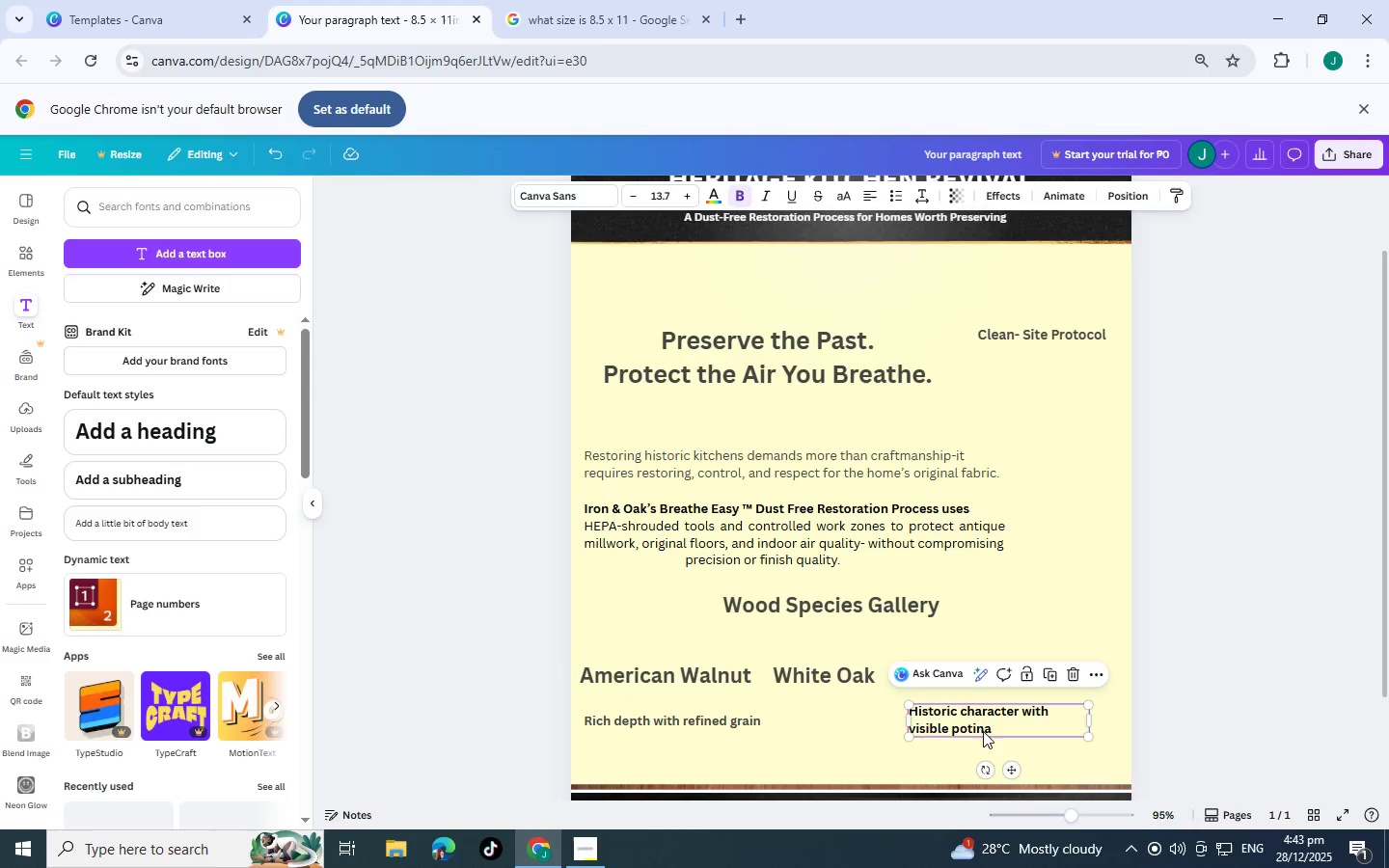 
double_click([994, 730])
 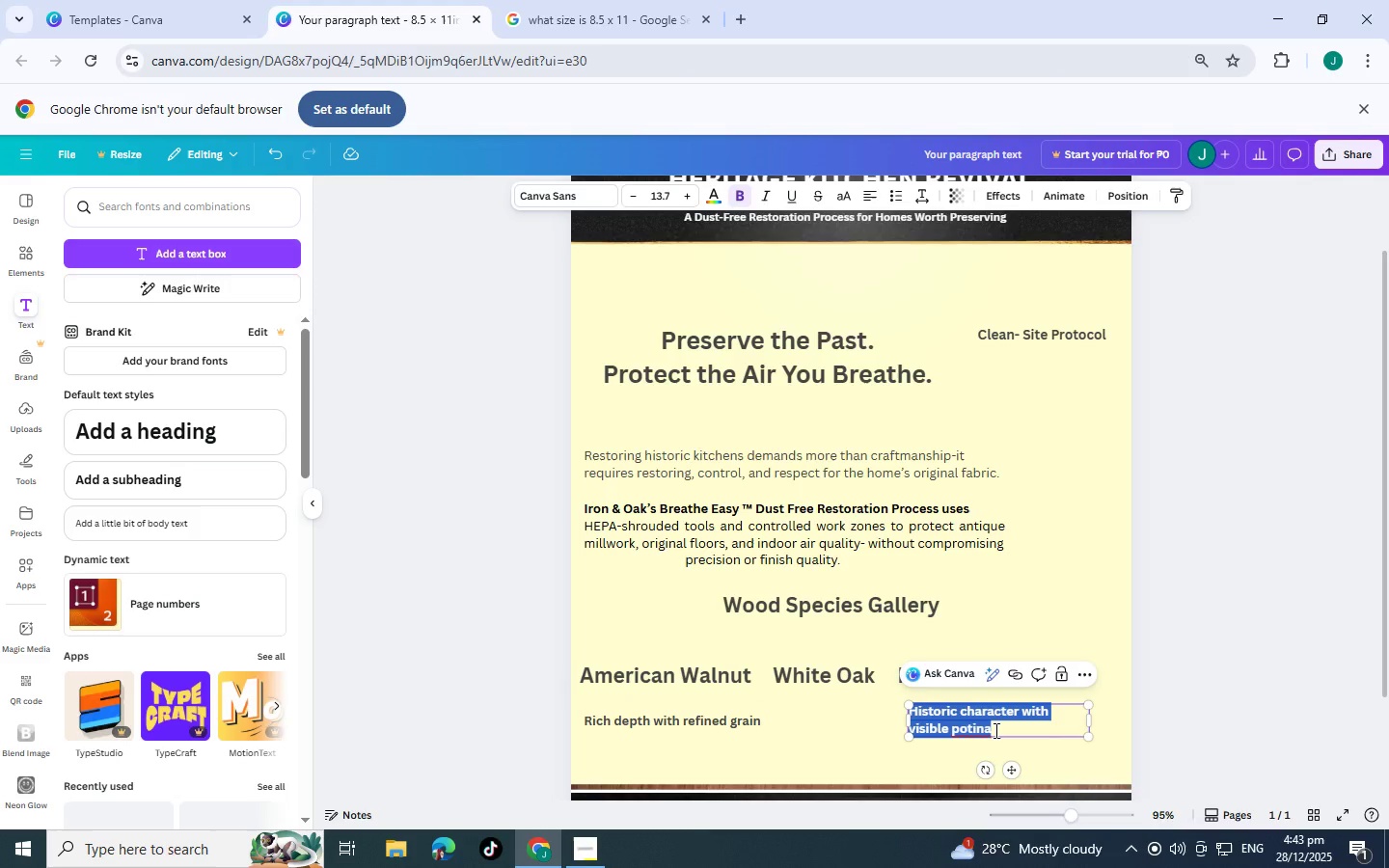 
triple_click([994, 730])
 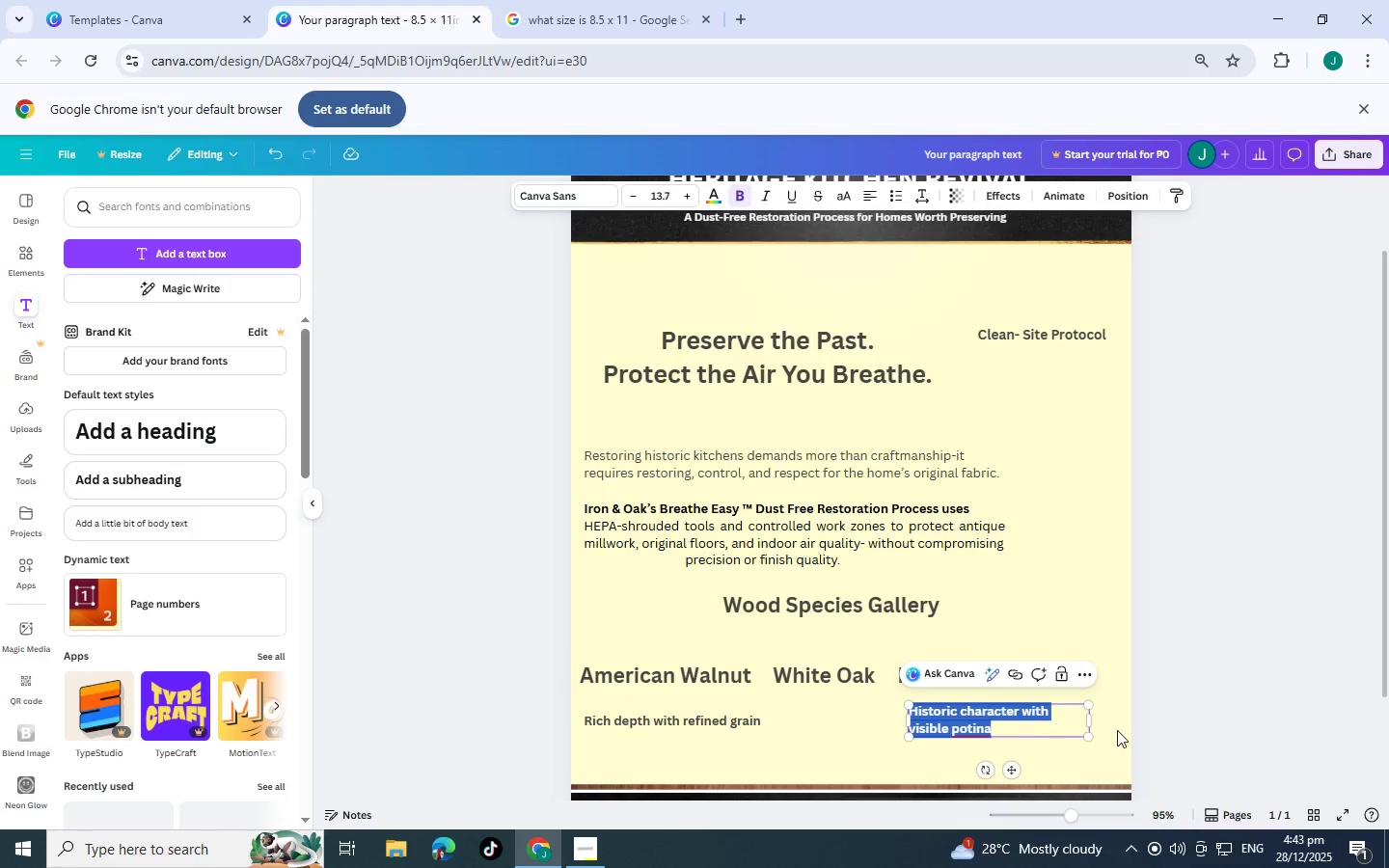 
left_click([1168, 727])
 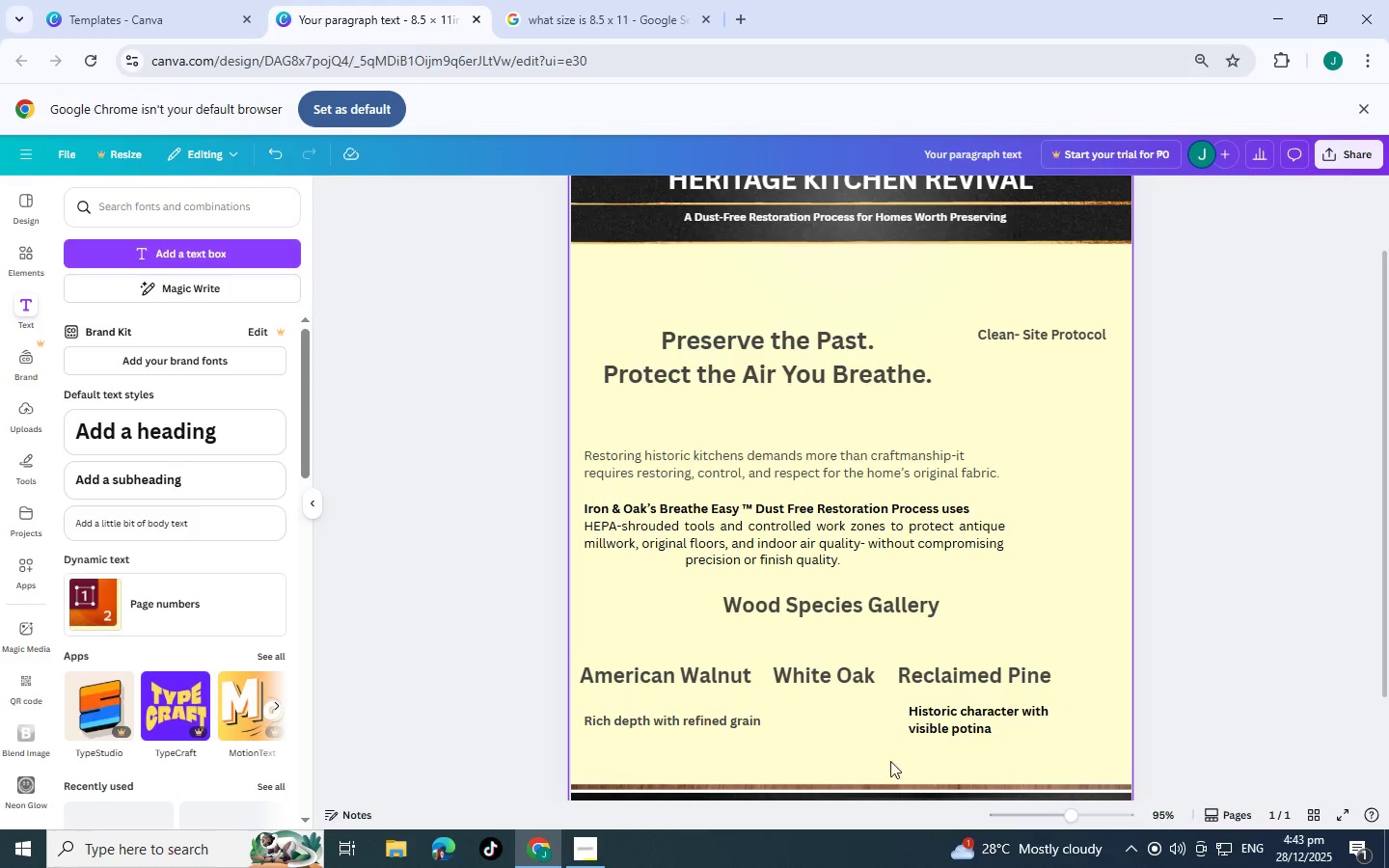 
left_click([707, 728])
 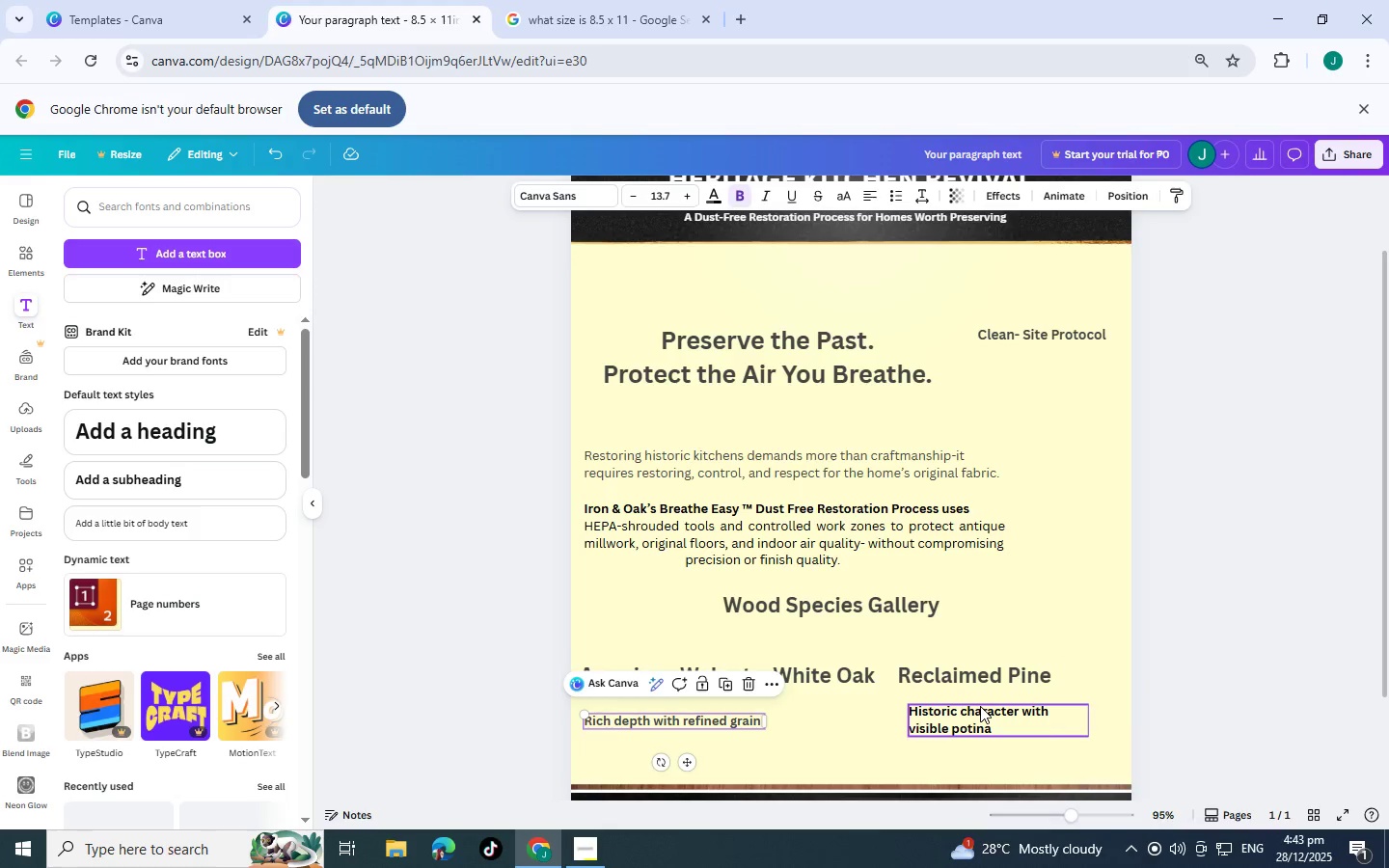 
left_click([980, 706])
 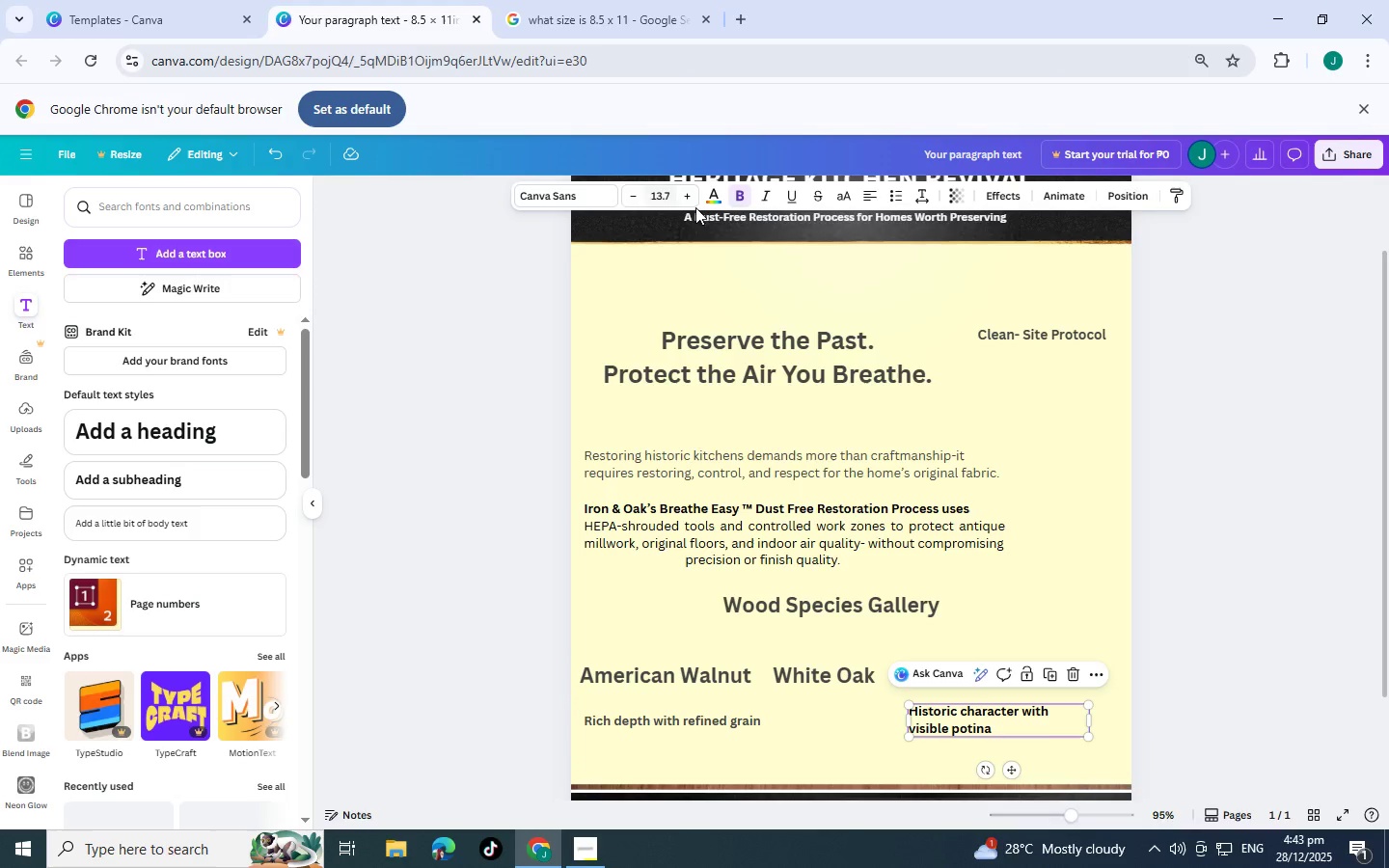 
left_click([706, 194])
 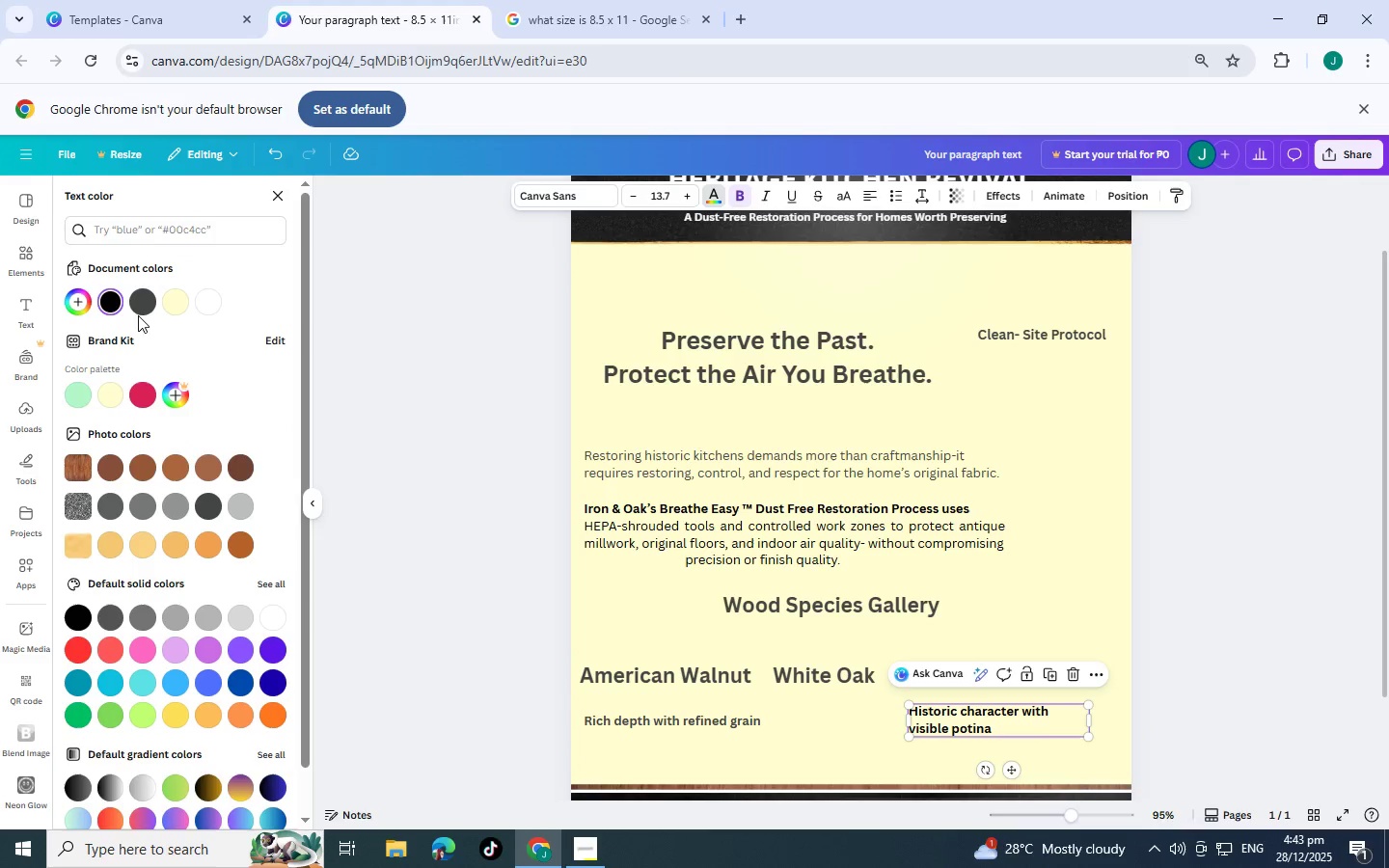 
left_click([141, 307])
 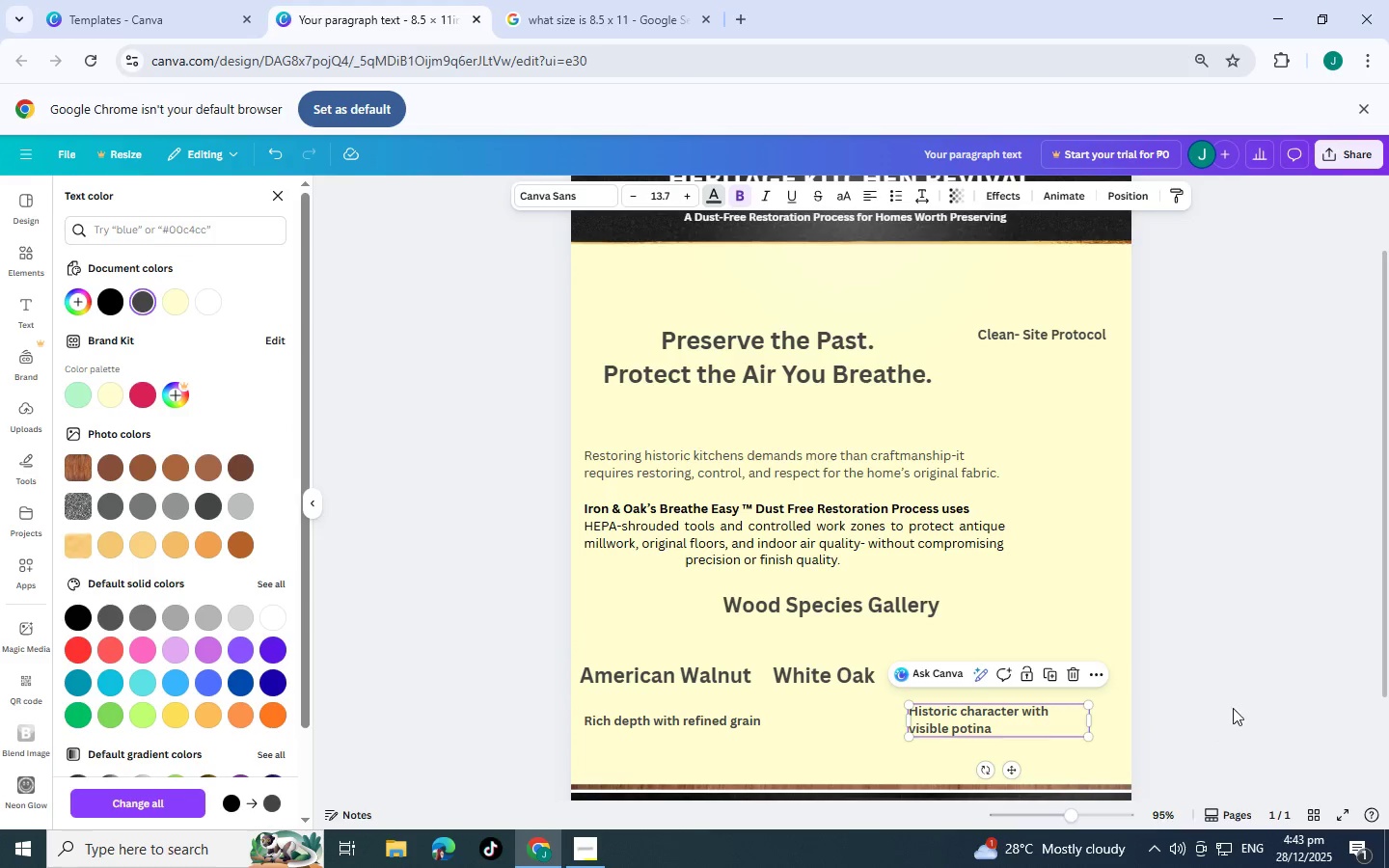 
left_click([1364, 692])
 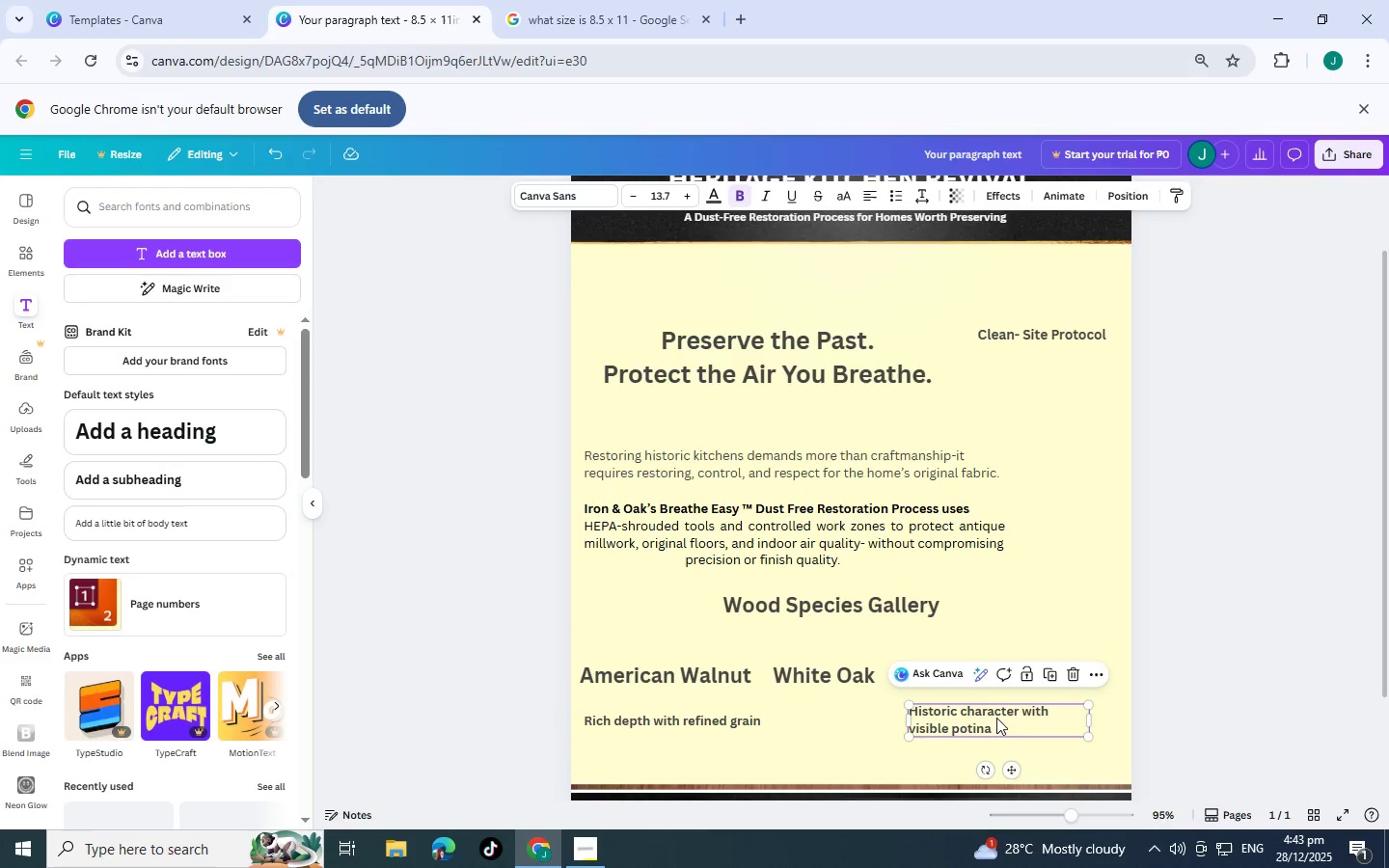 
left_click([1297, 713])
 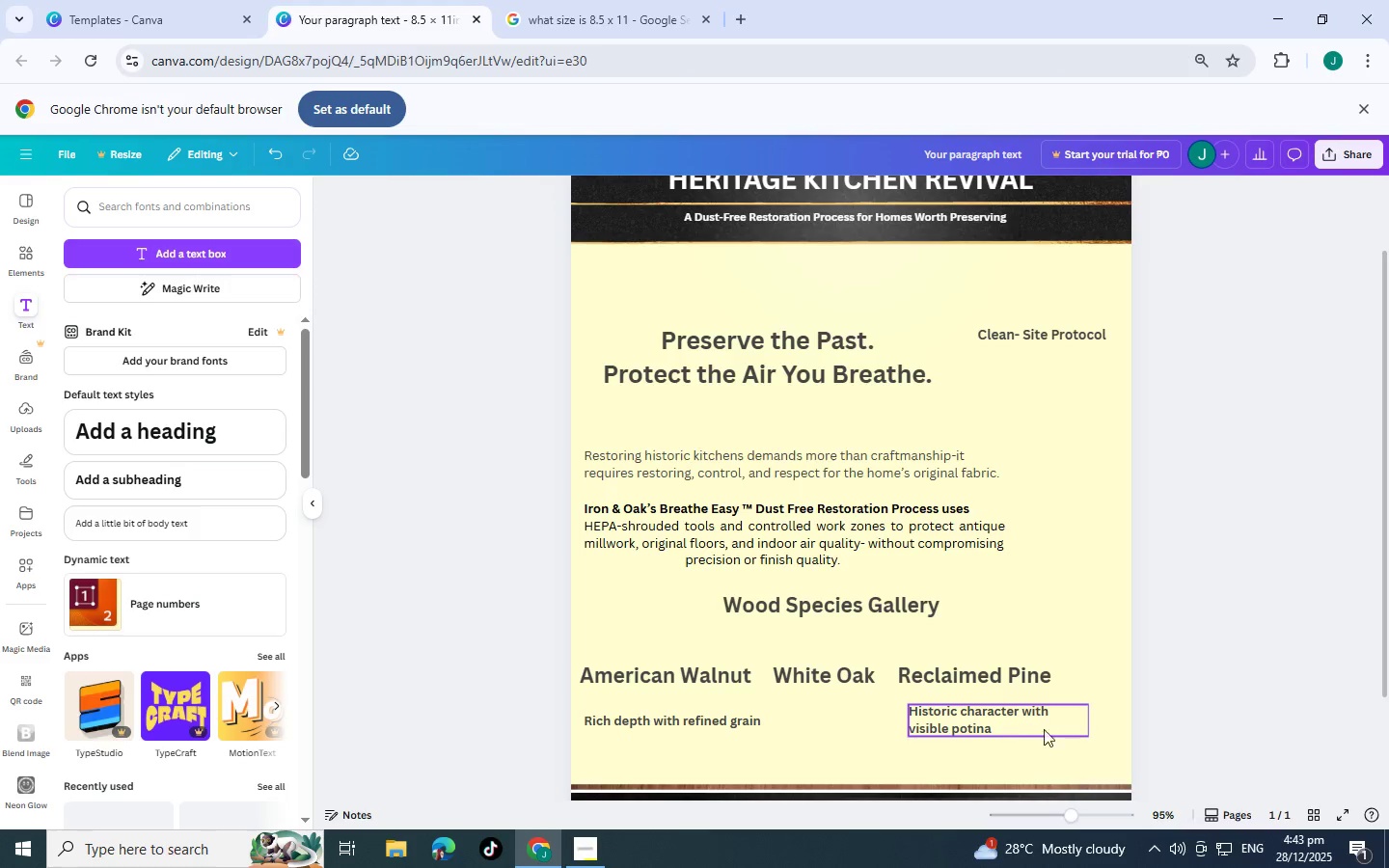 
left_click([1007, 722])
 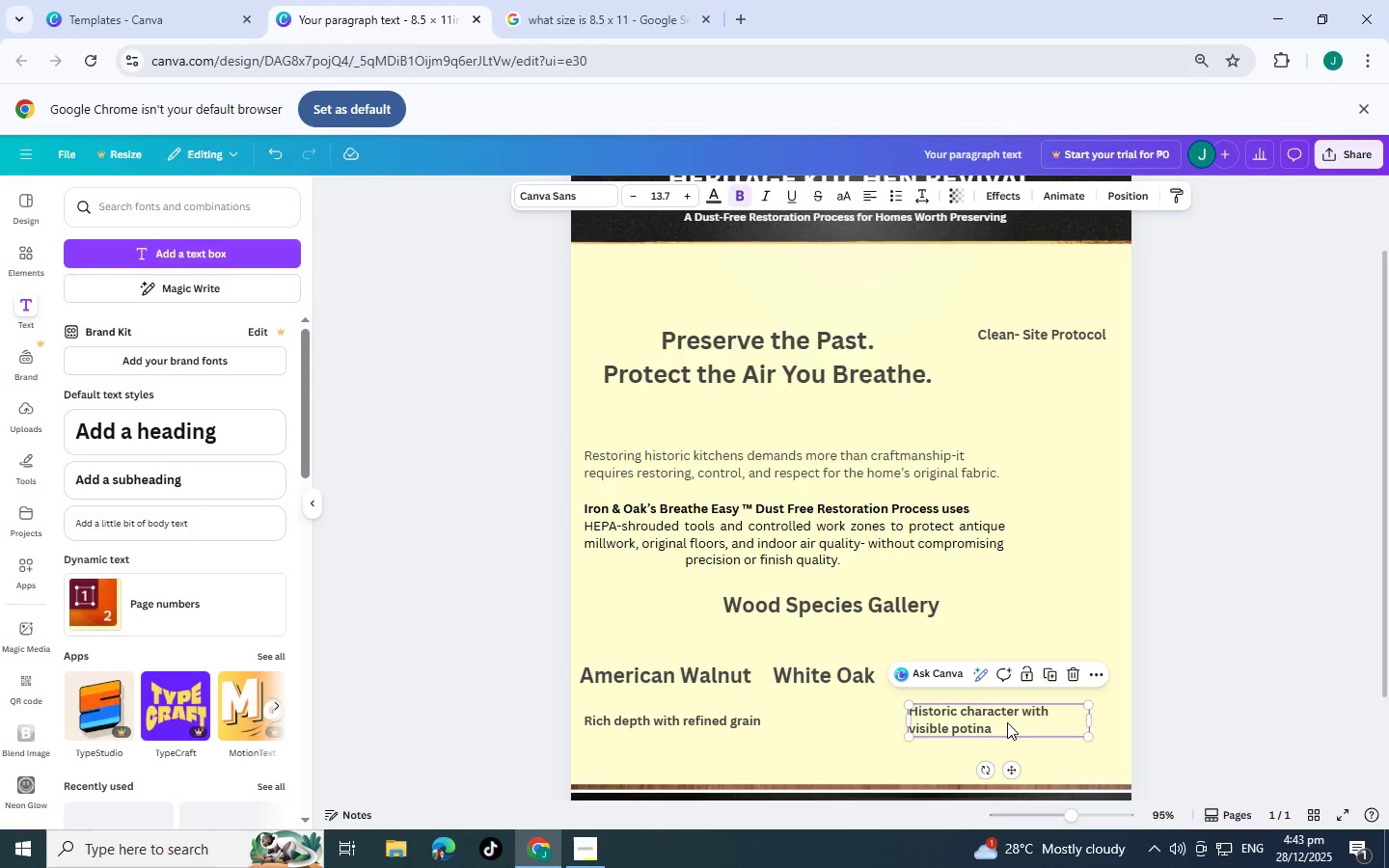 
key(Control+C)
 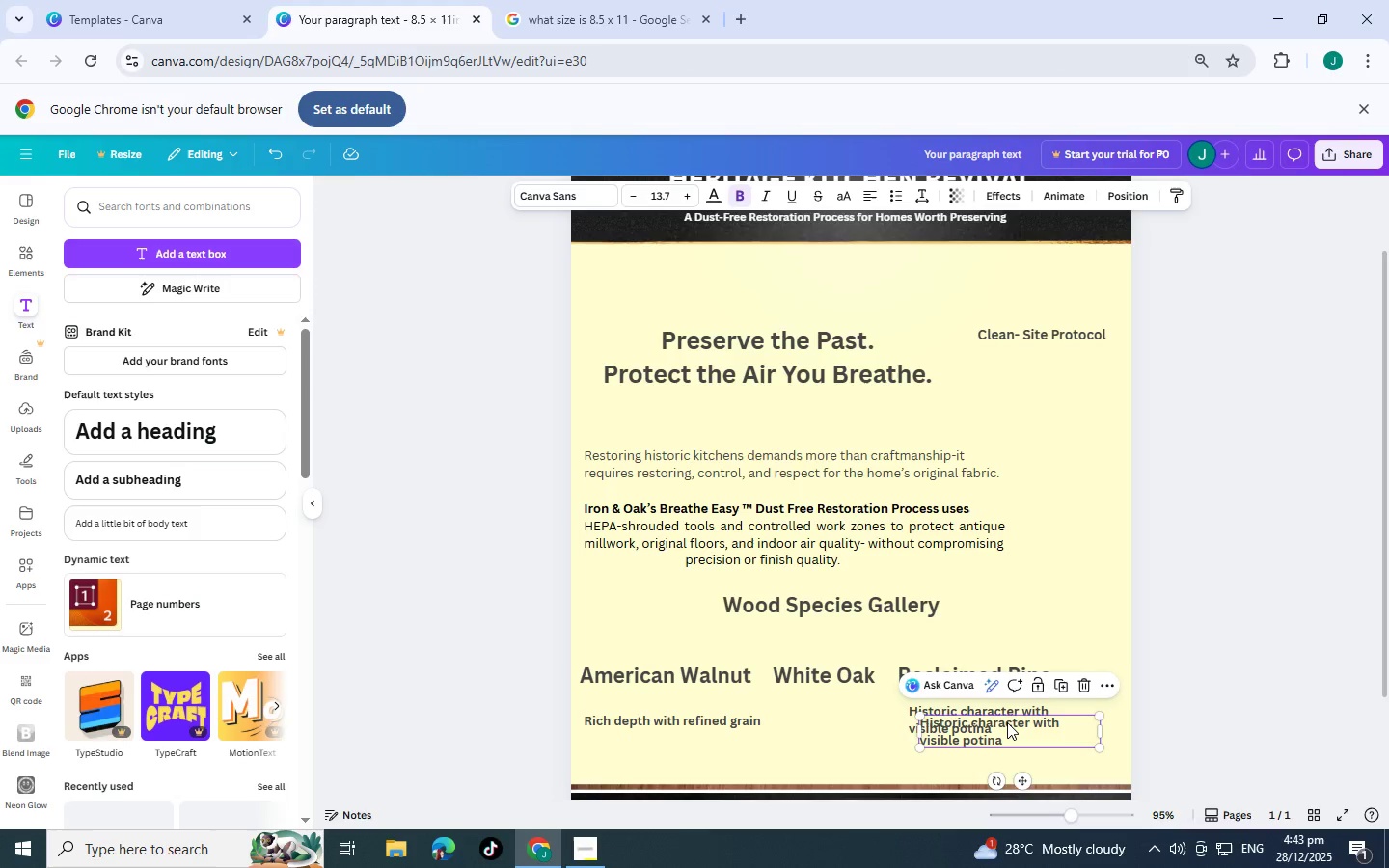 
key(Control+V)
 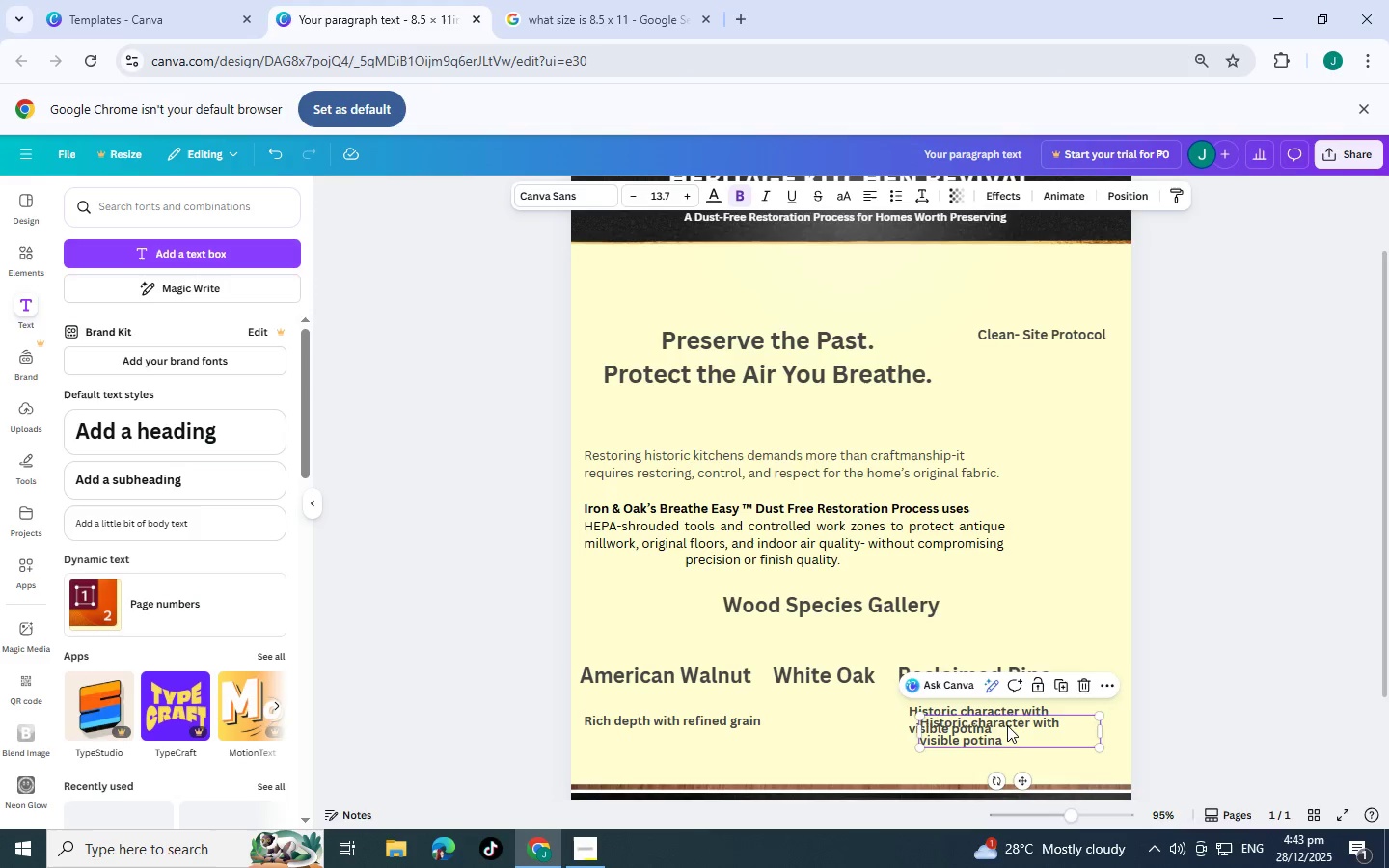 
left_click_drag(start_coordinate=[1007, 729], to_coordinate=[856, 758])
 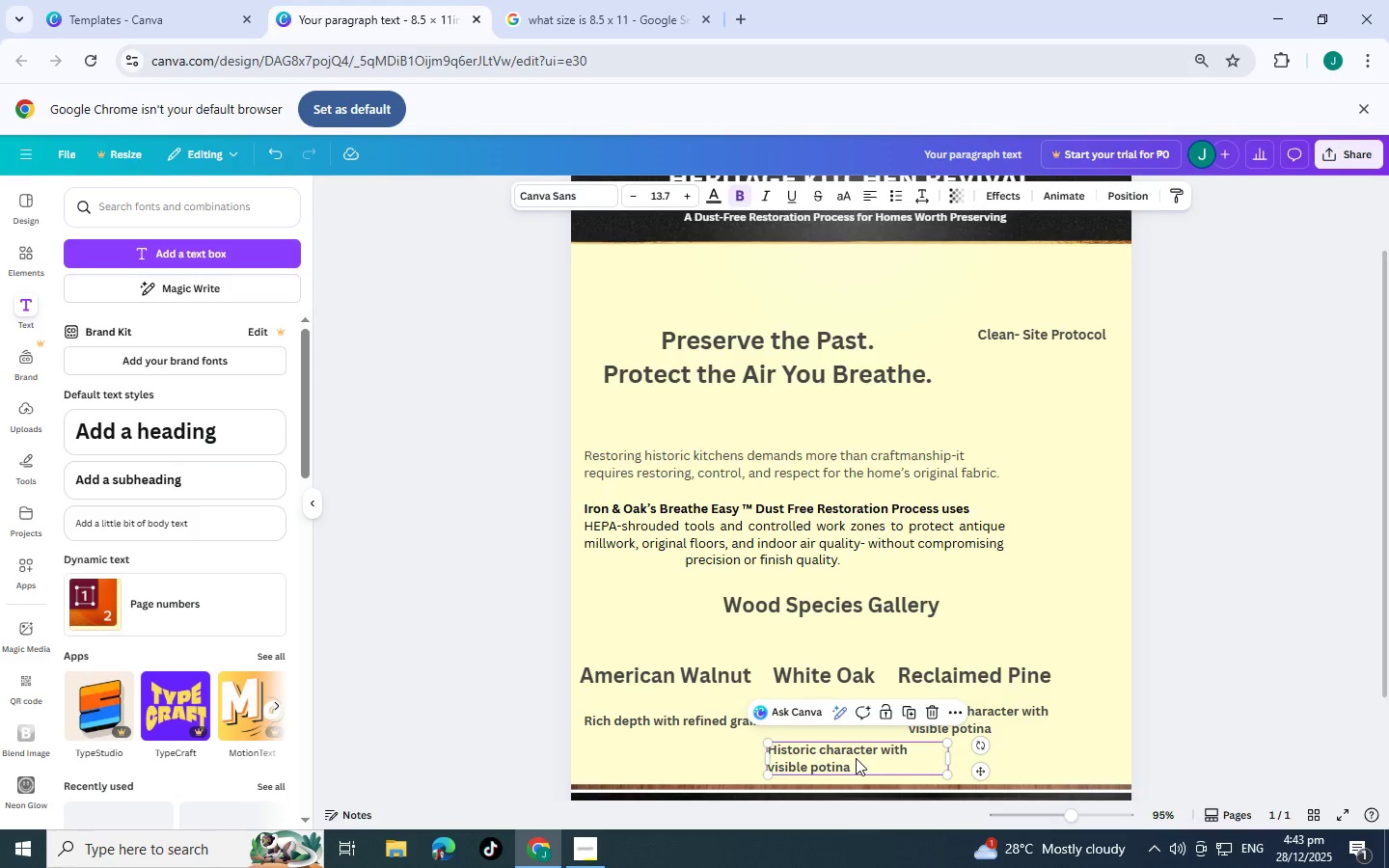 
left_click([856, 758])
 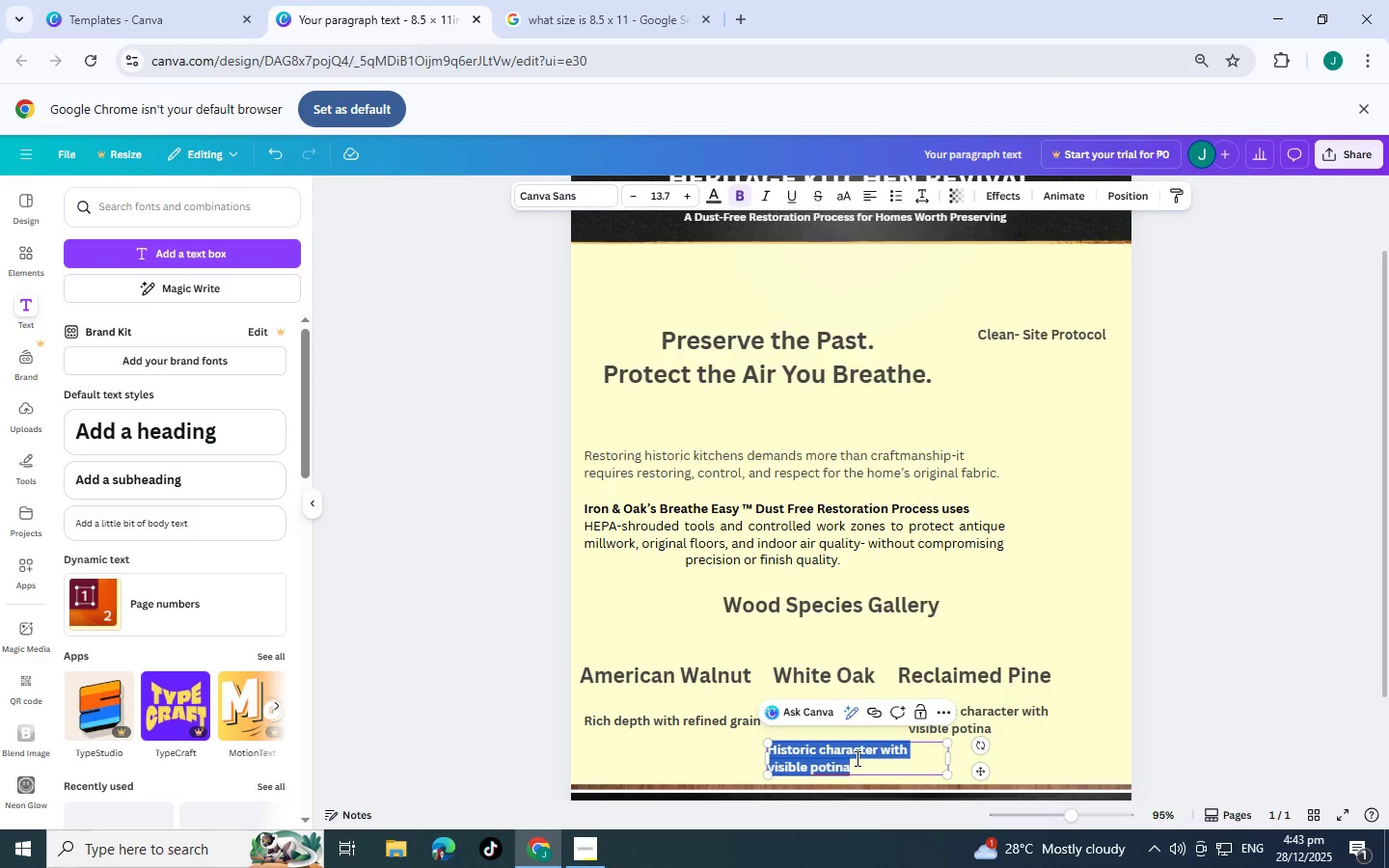 
type(Timeless strenm)
key(Backspace)
type(ght with architectral clarity)
 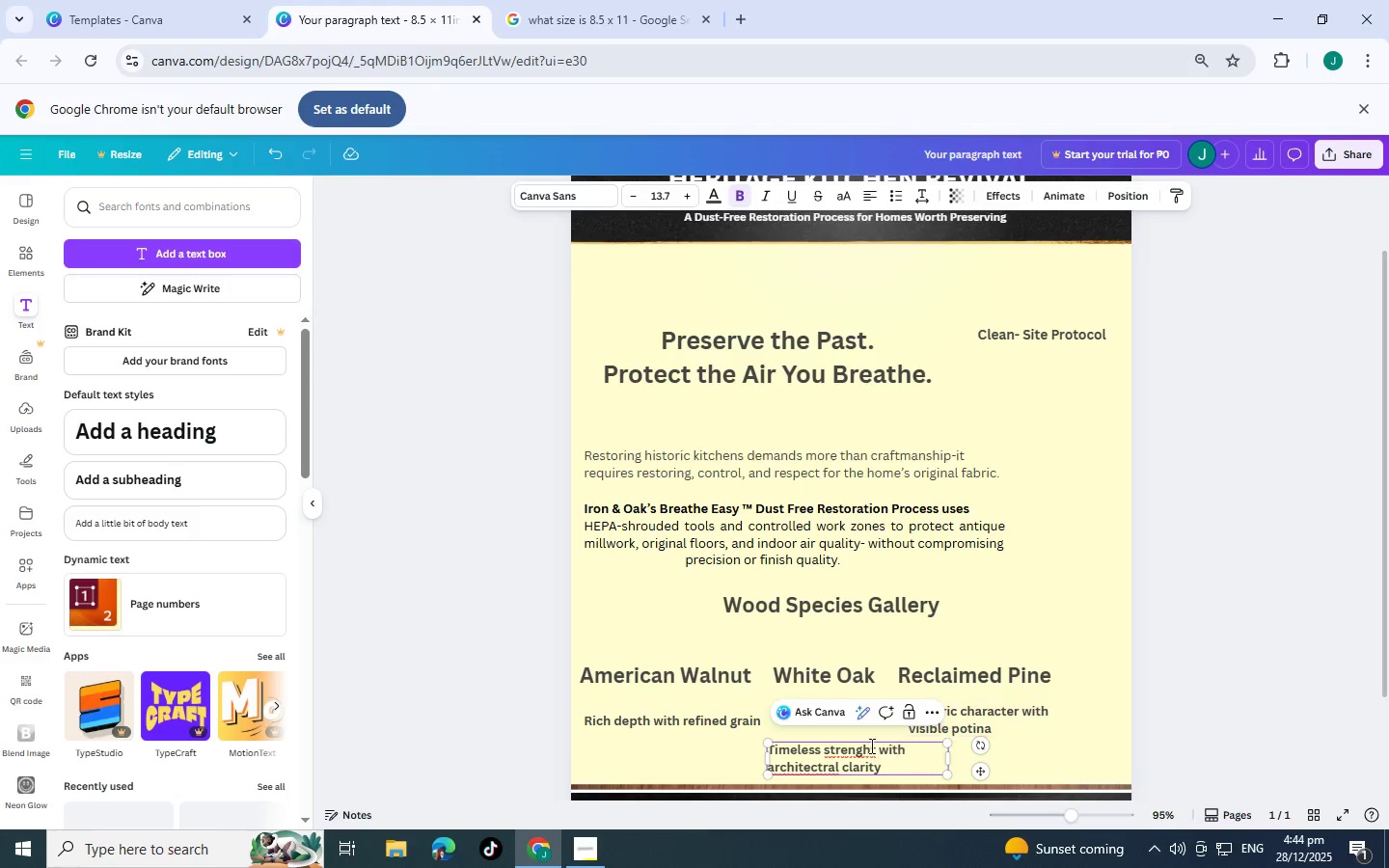 
left_click([849, 757])
 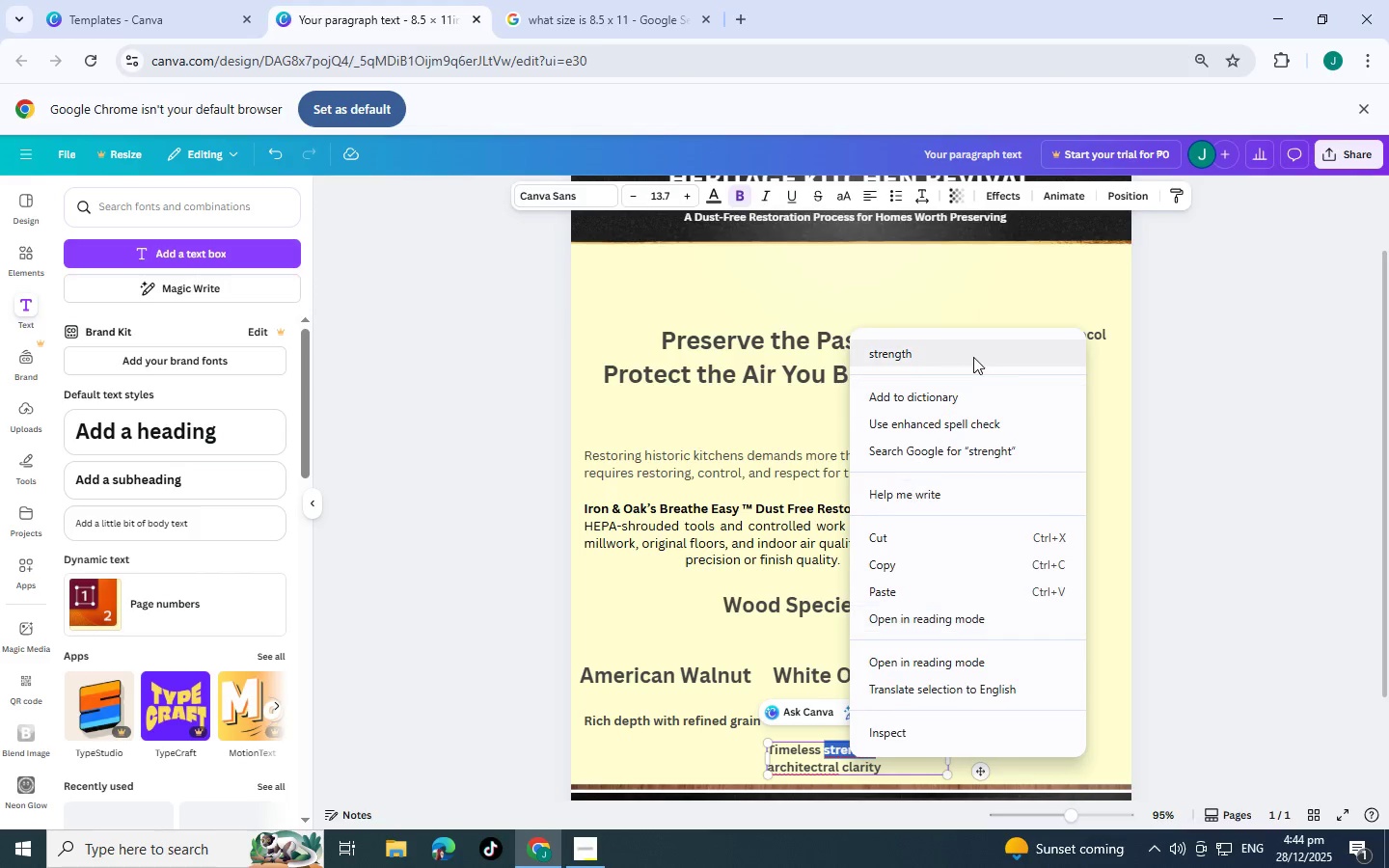 
left_click([973, 357])
 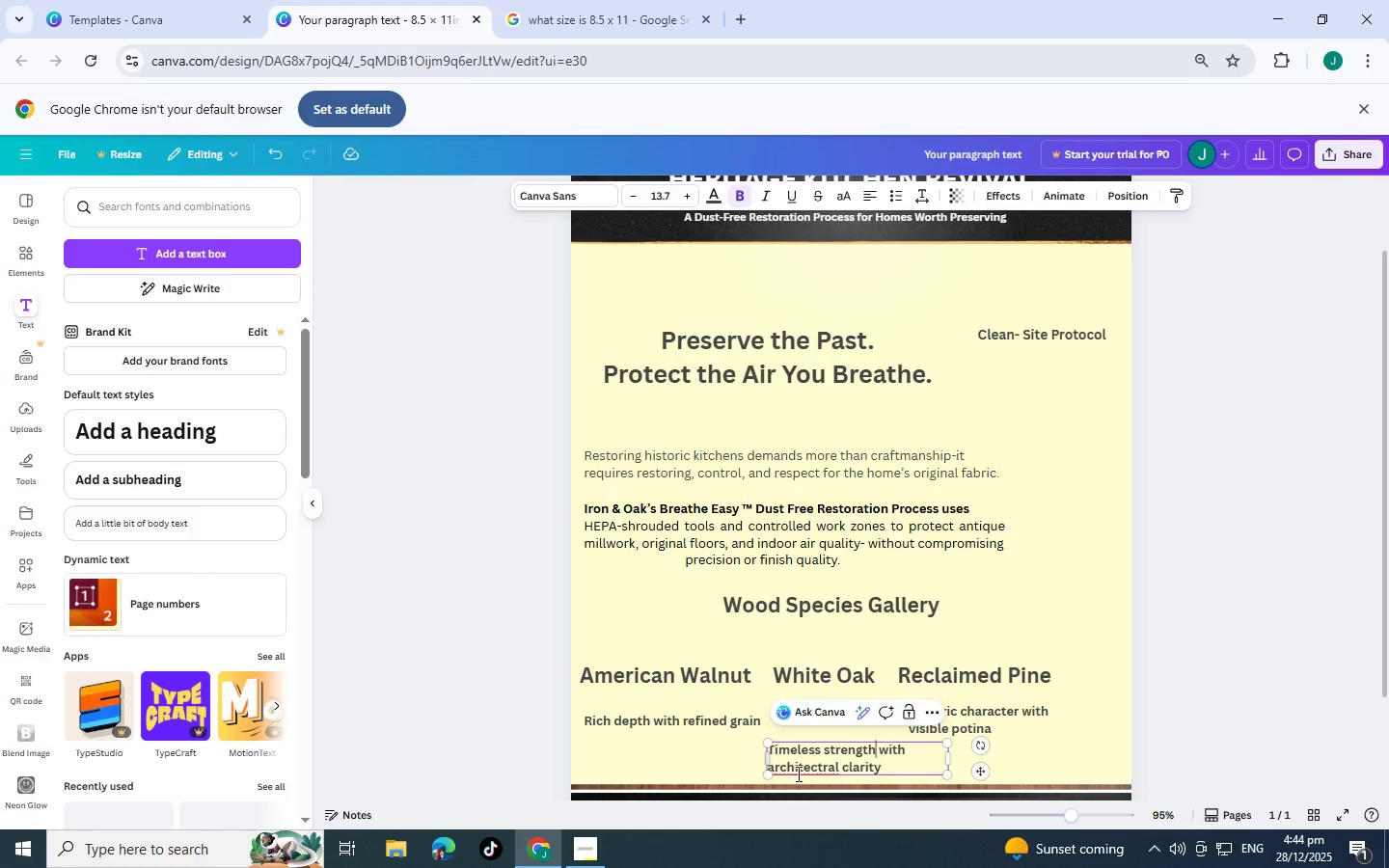 
left_click([800, 773])
 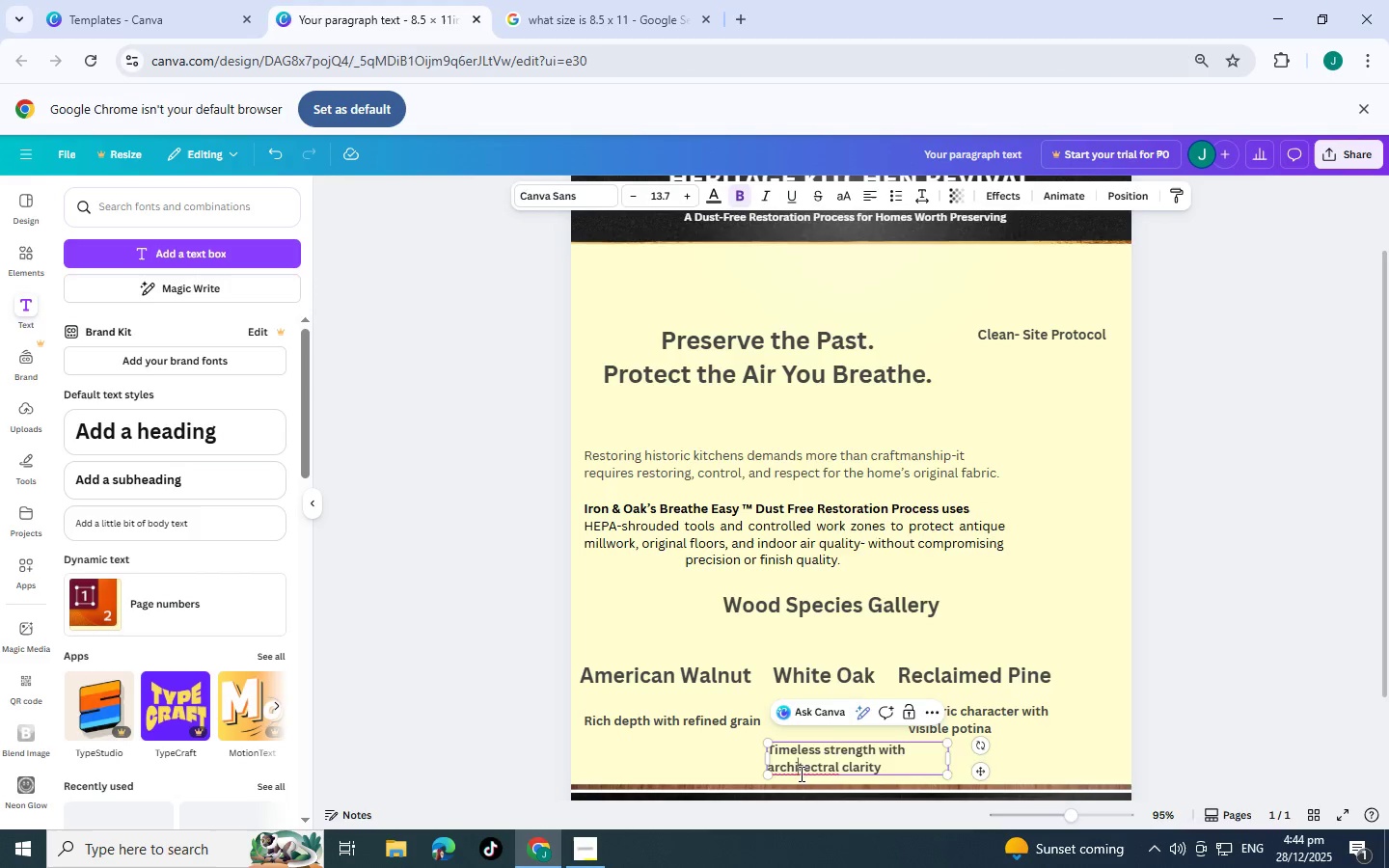 
right_click([800, 773])
 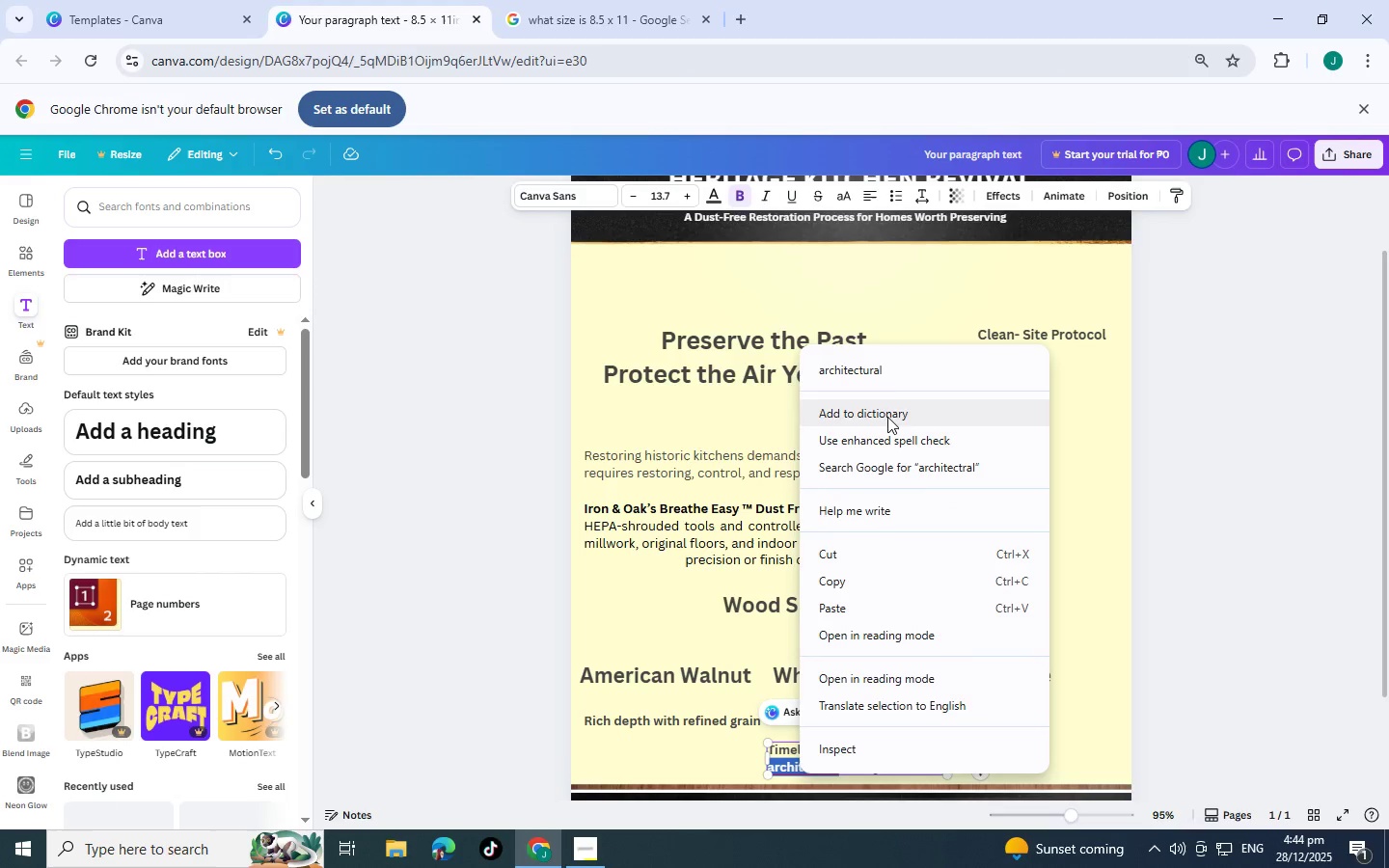 
left_click([889, 377])
 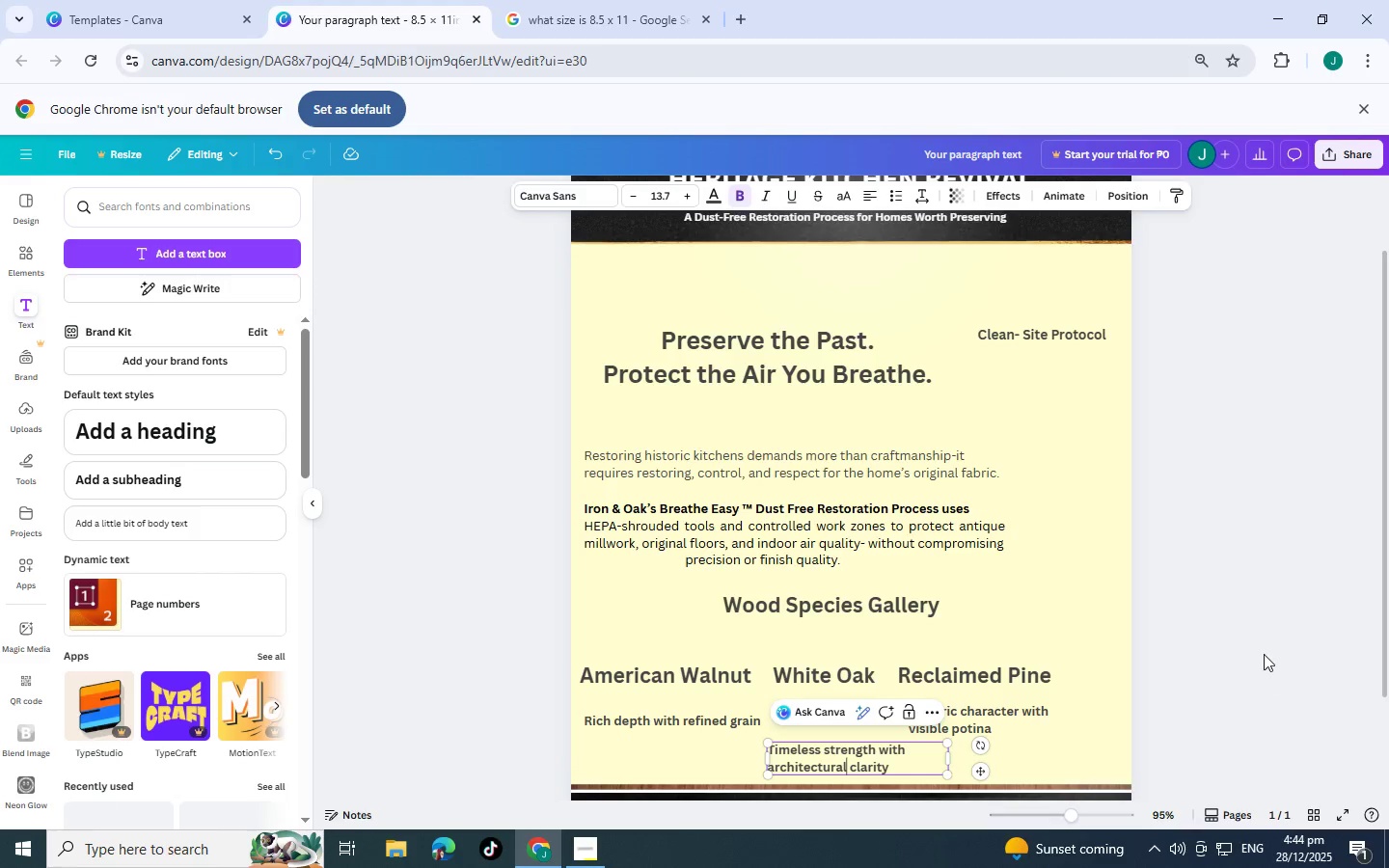 
left_click([1272, 651])
 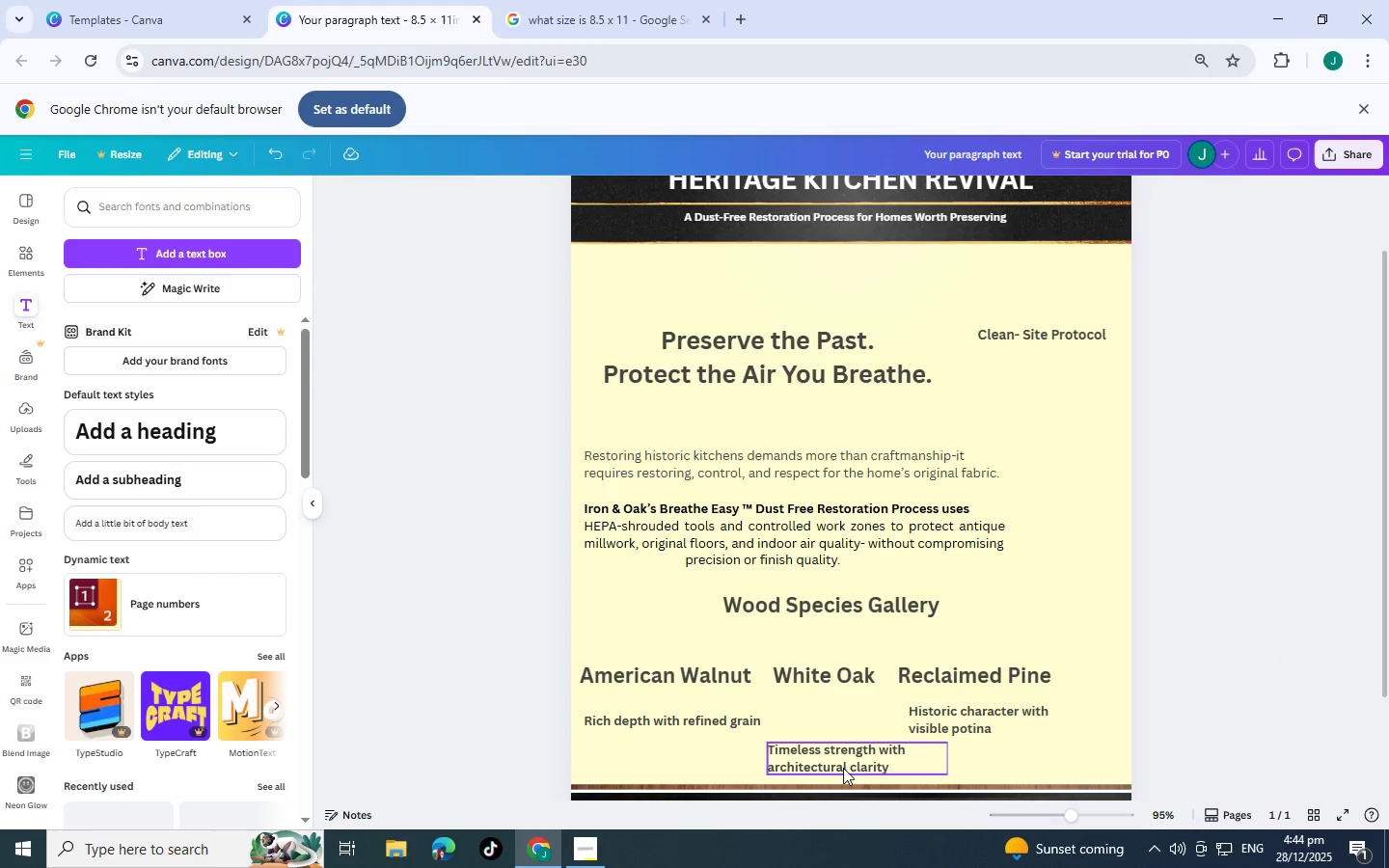 
left_click_drag(start_coordinate=[847, 764], to_coordinate=[848, 726])
 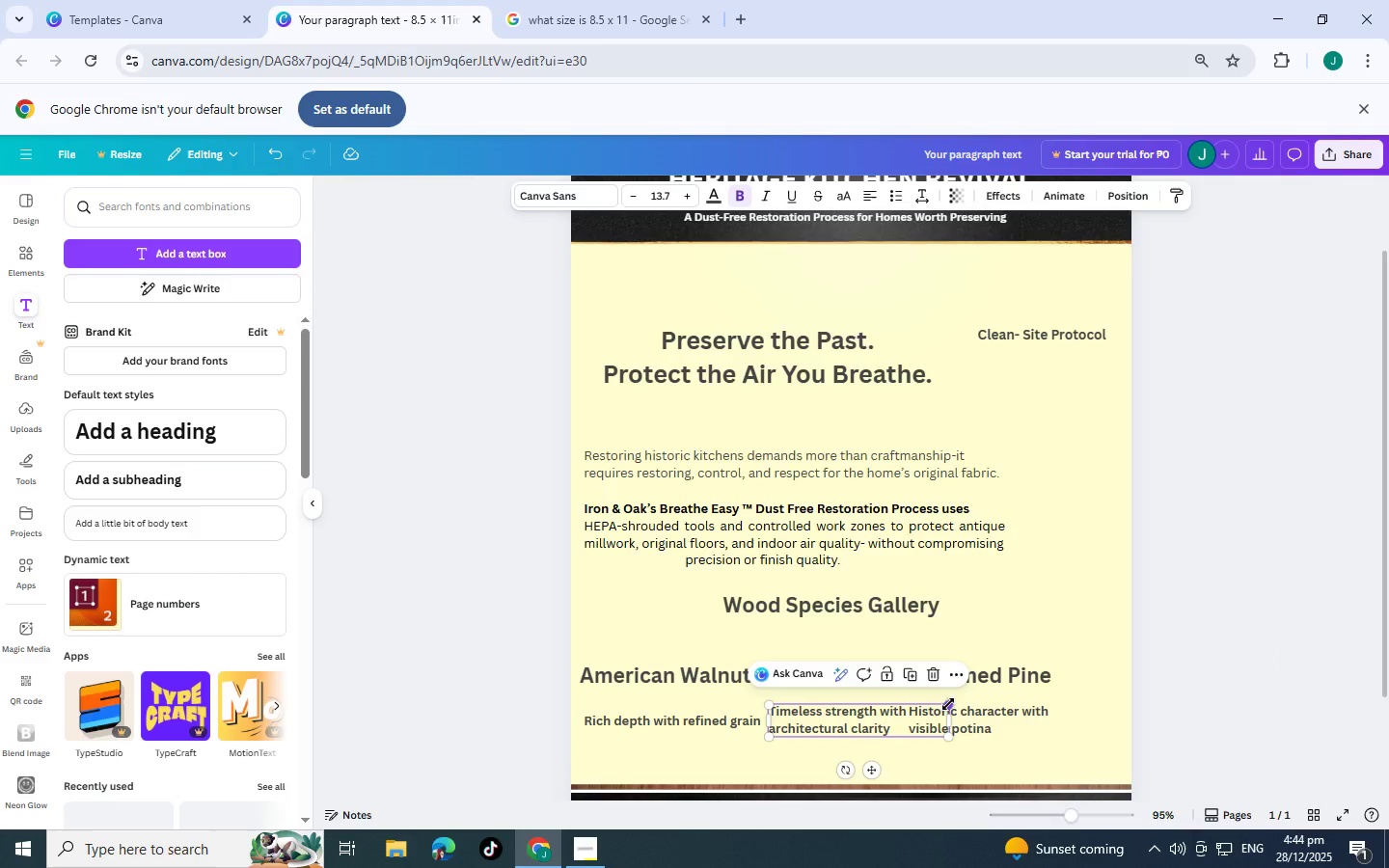 
left_click_drag(start_coordinate=[948, 704], to_coordinate=[906, 710])
 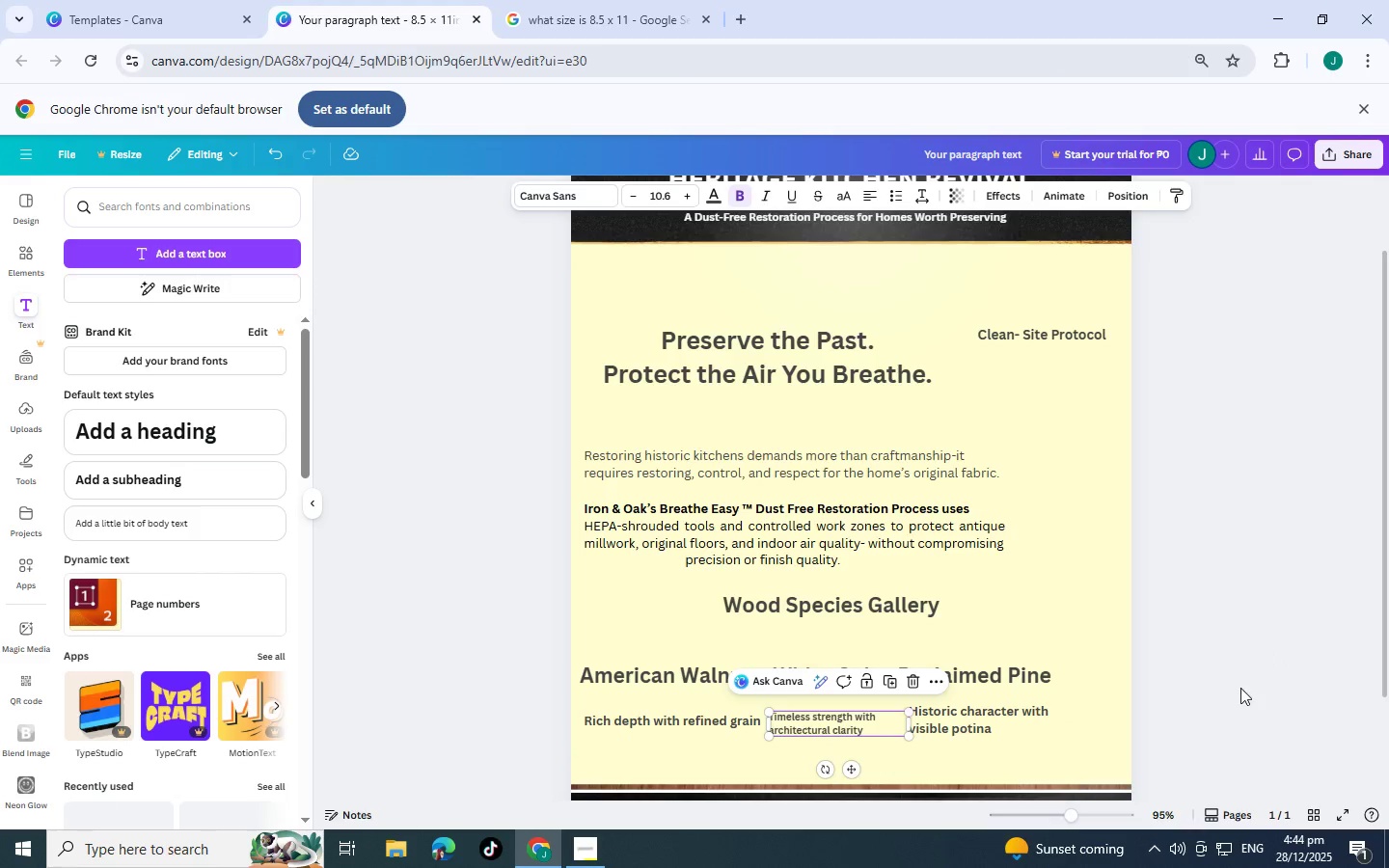 
left_click([1240, 688])
 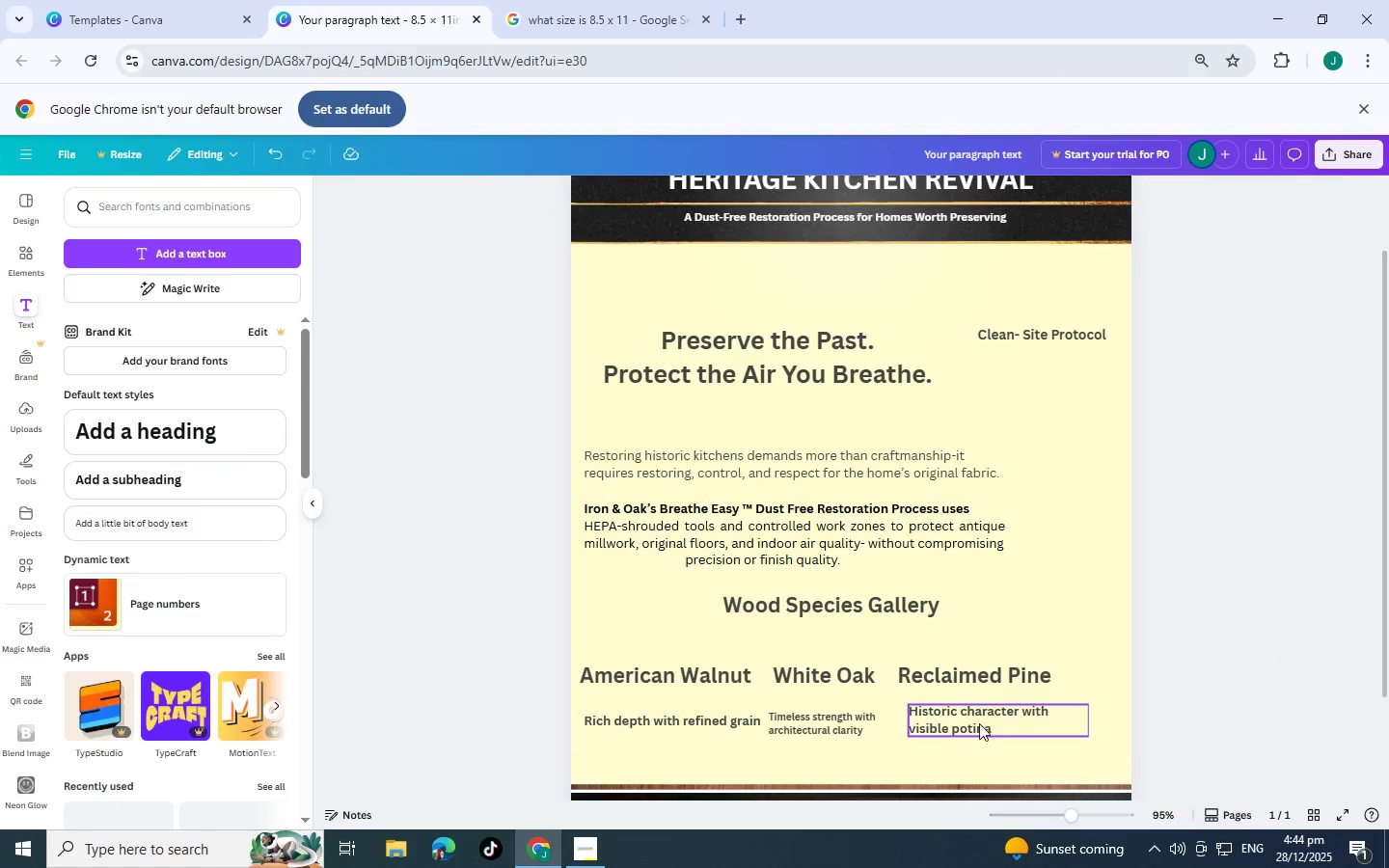 
left_click_drag(start_coordinate=[971, 723], to_coordinate=[988, 726])
 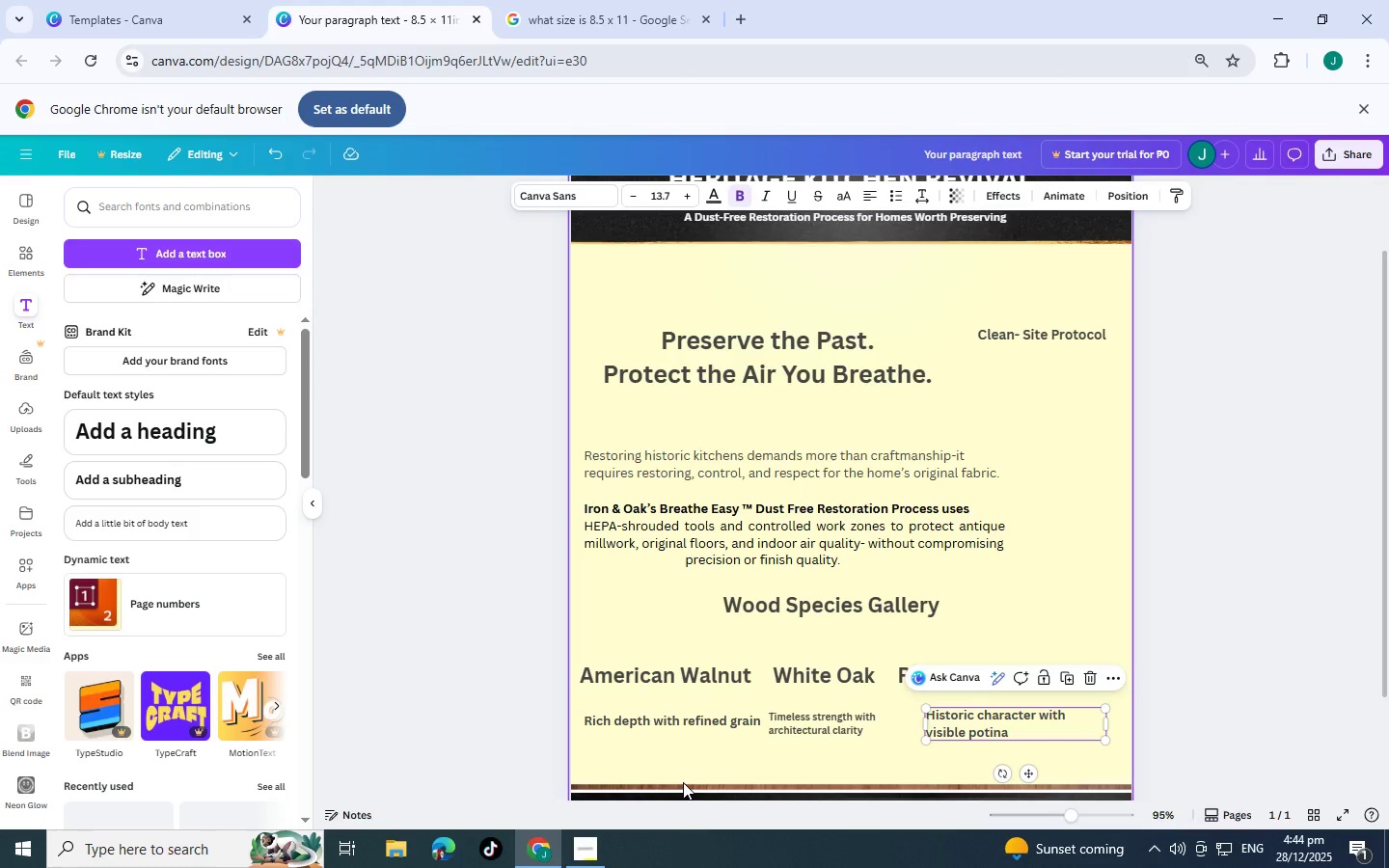 
scroll: coordinate [755, 667], scroll_direction: down, amount: 7.0
 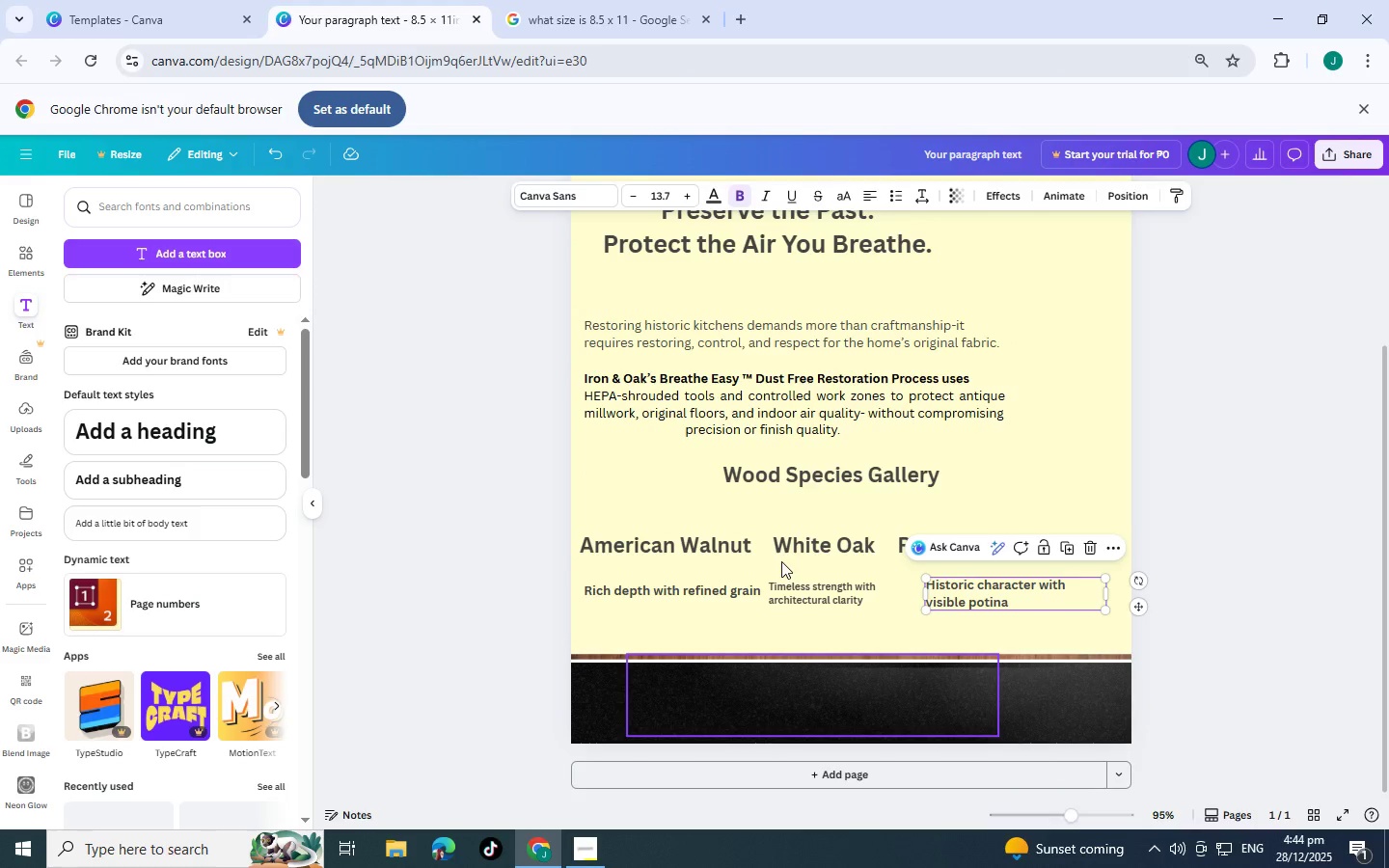 
left_click_drag(start_coordinate=[814, 468], to_coordinate=[824, 506])
 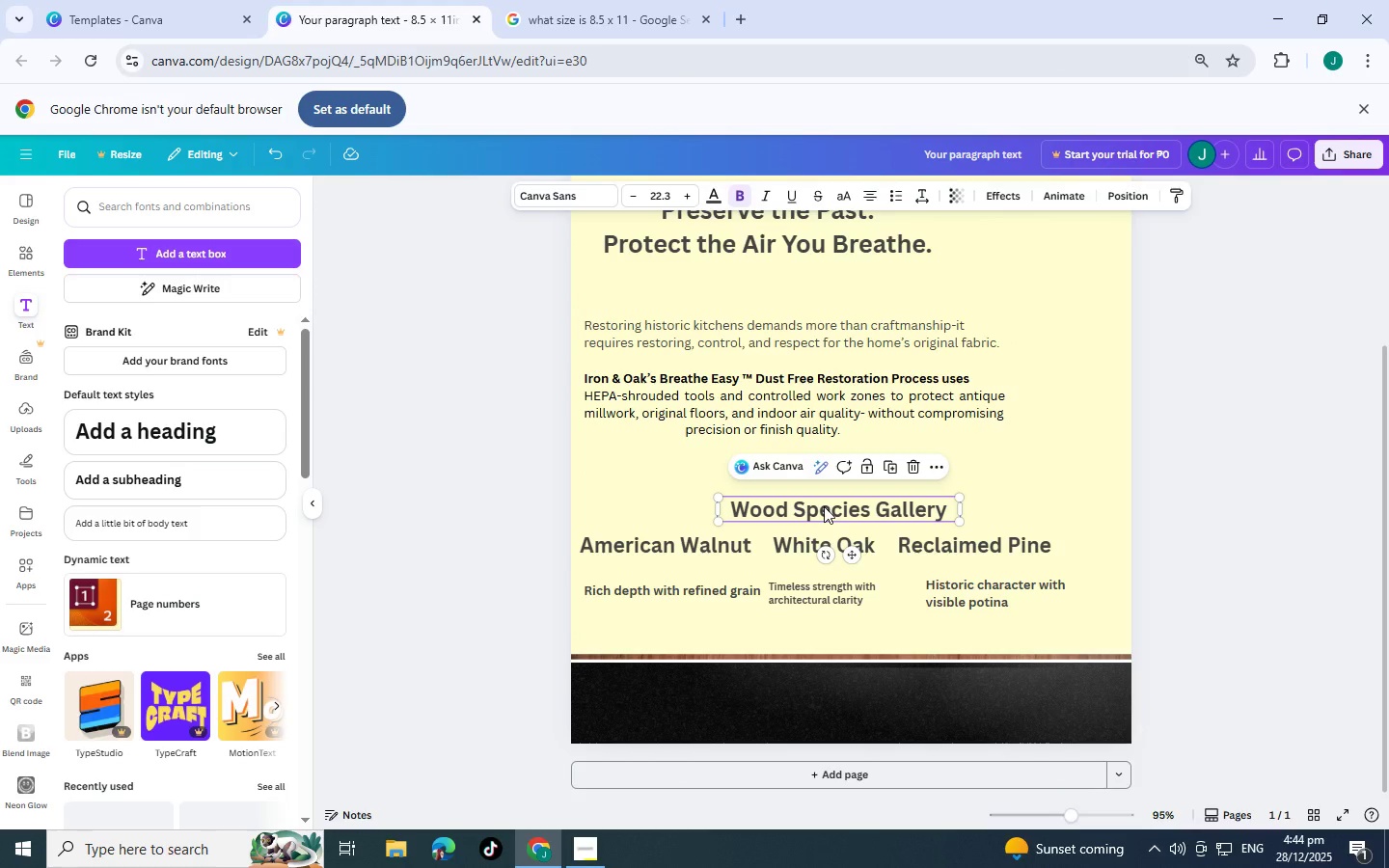 
scroll: coordinate [677, 546], scroll_direction: up, amount: 5.0
 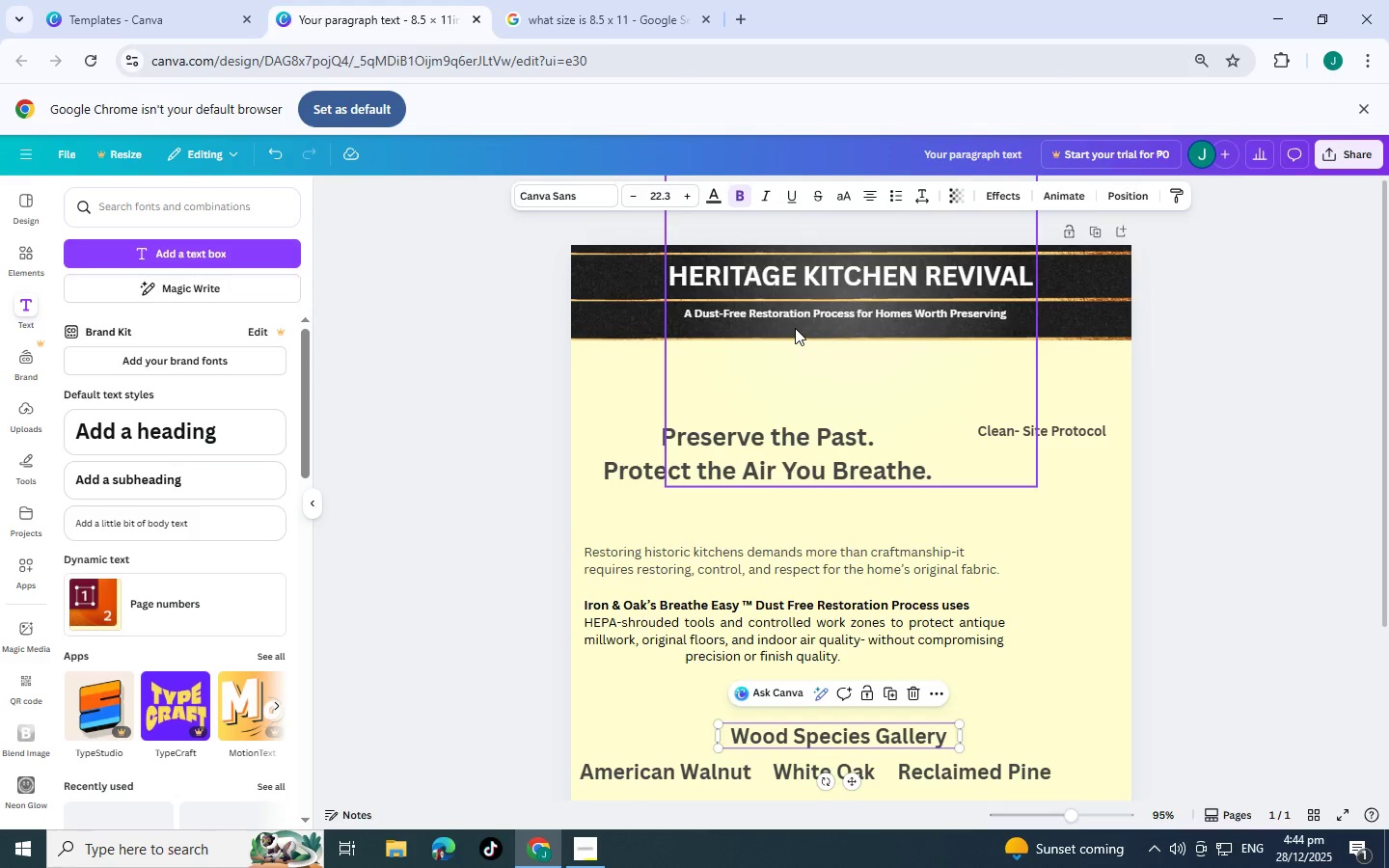 
left_click([792, 316])
 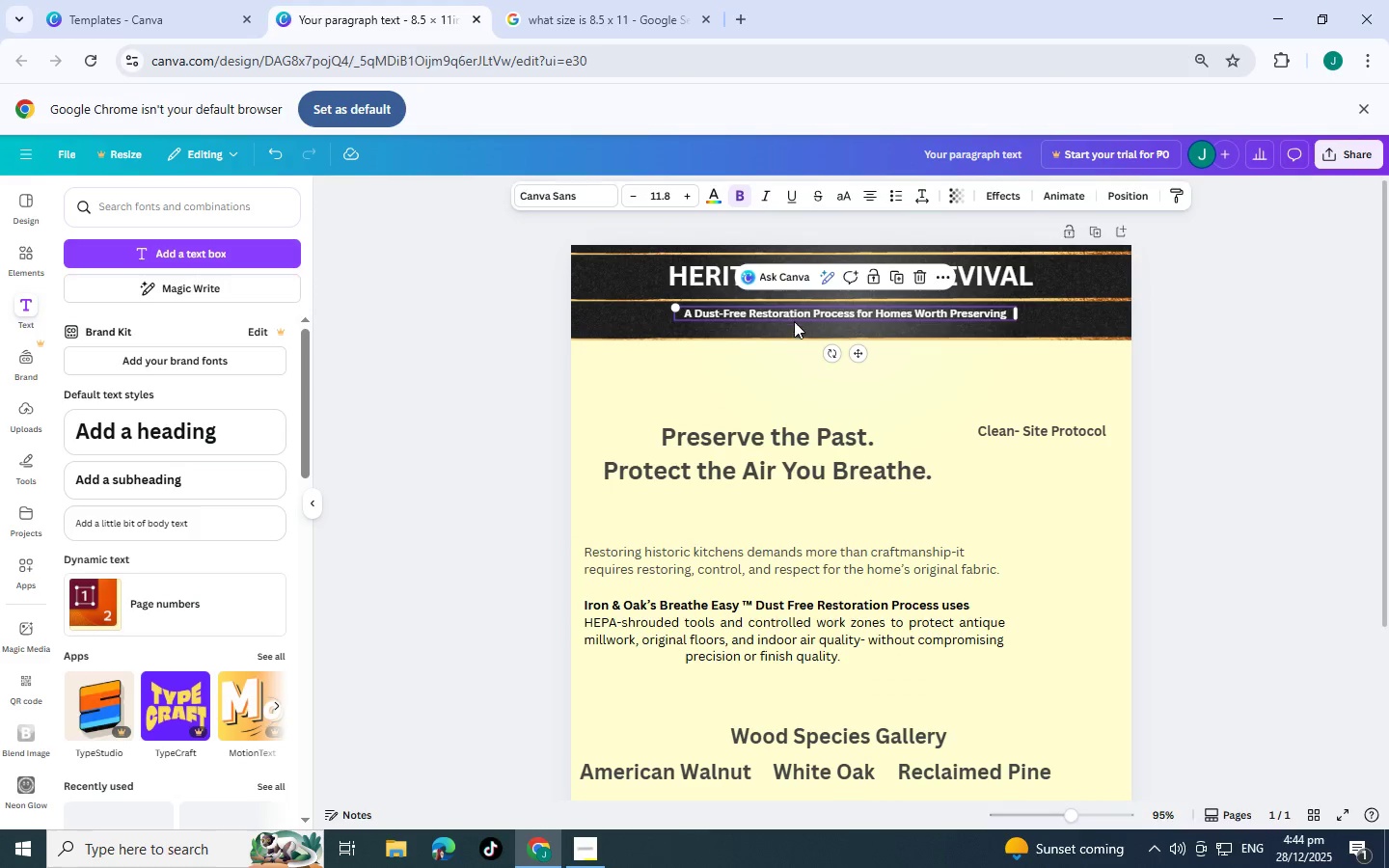 
key(Control+C)
 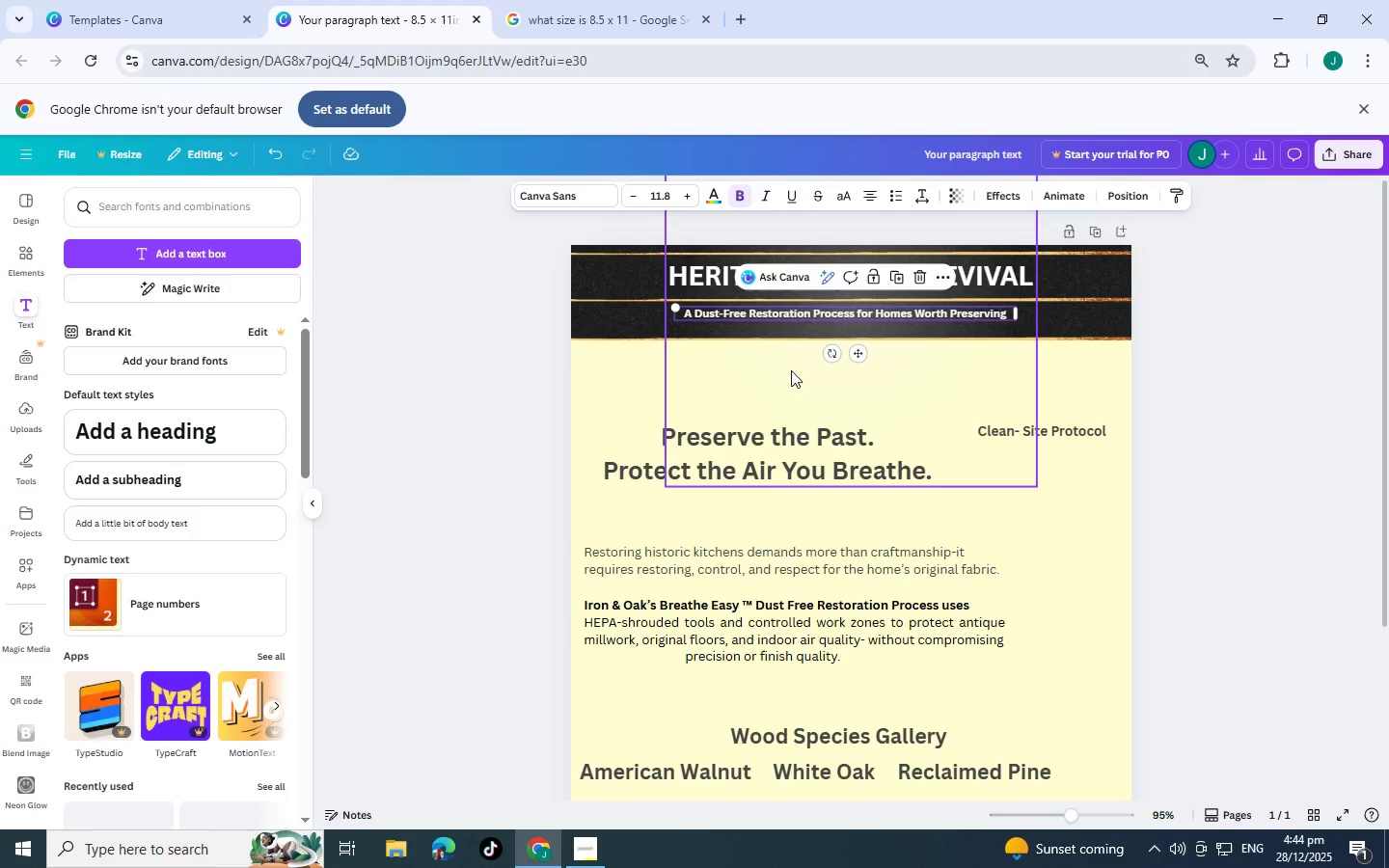 
scroll: coordinate [780, 461], scroll_direction: down, amount: 4.0
 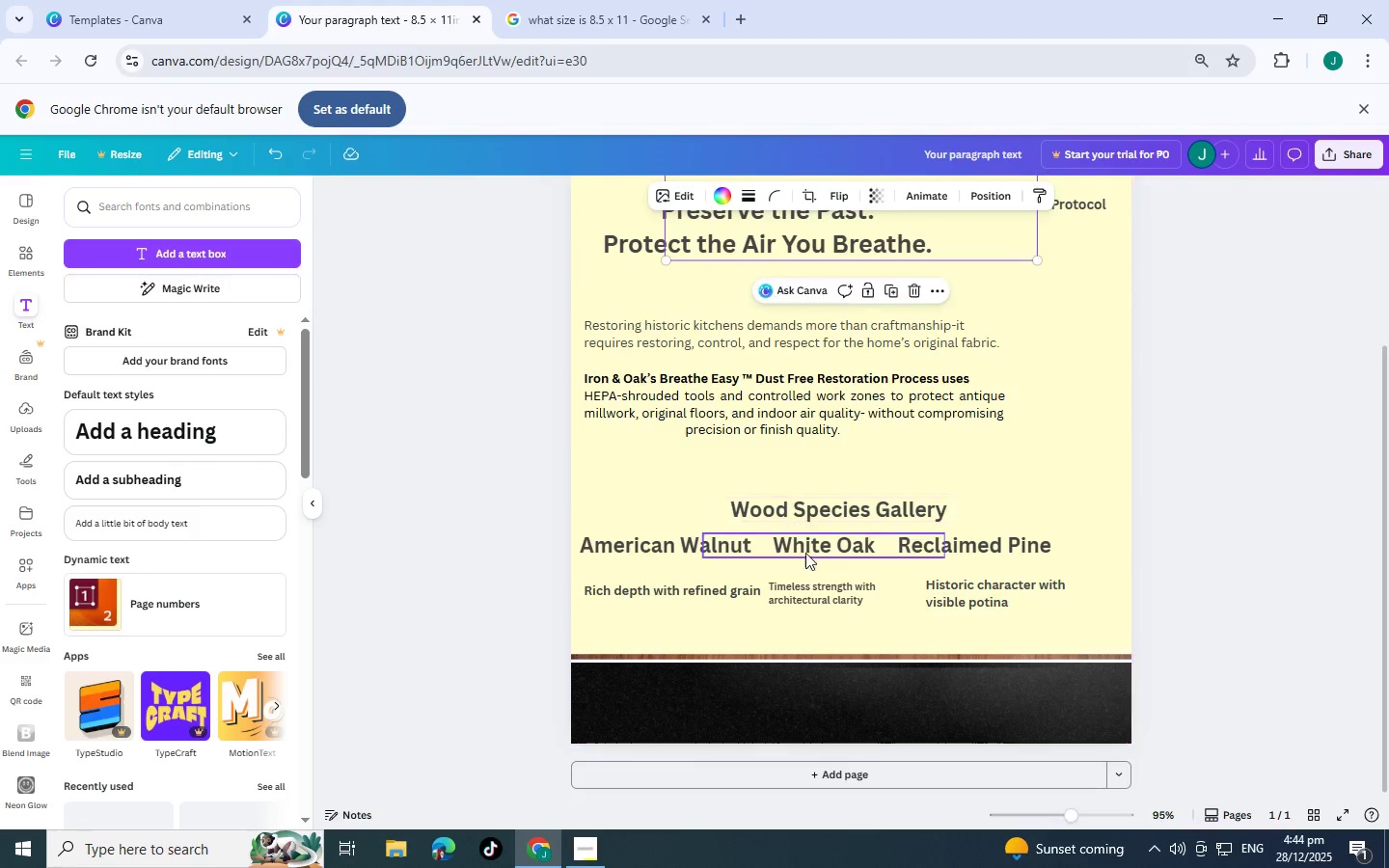 
key(Control+V)
 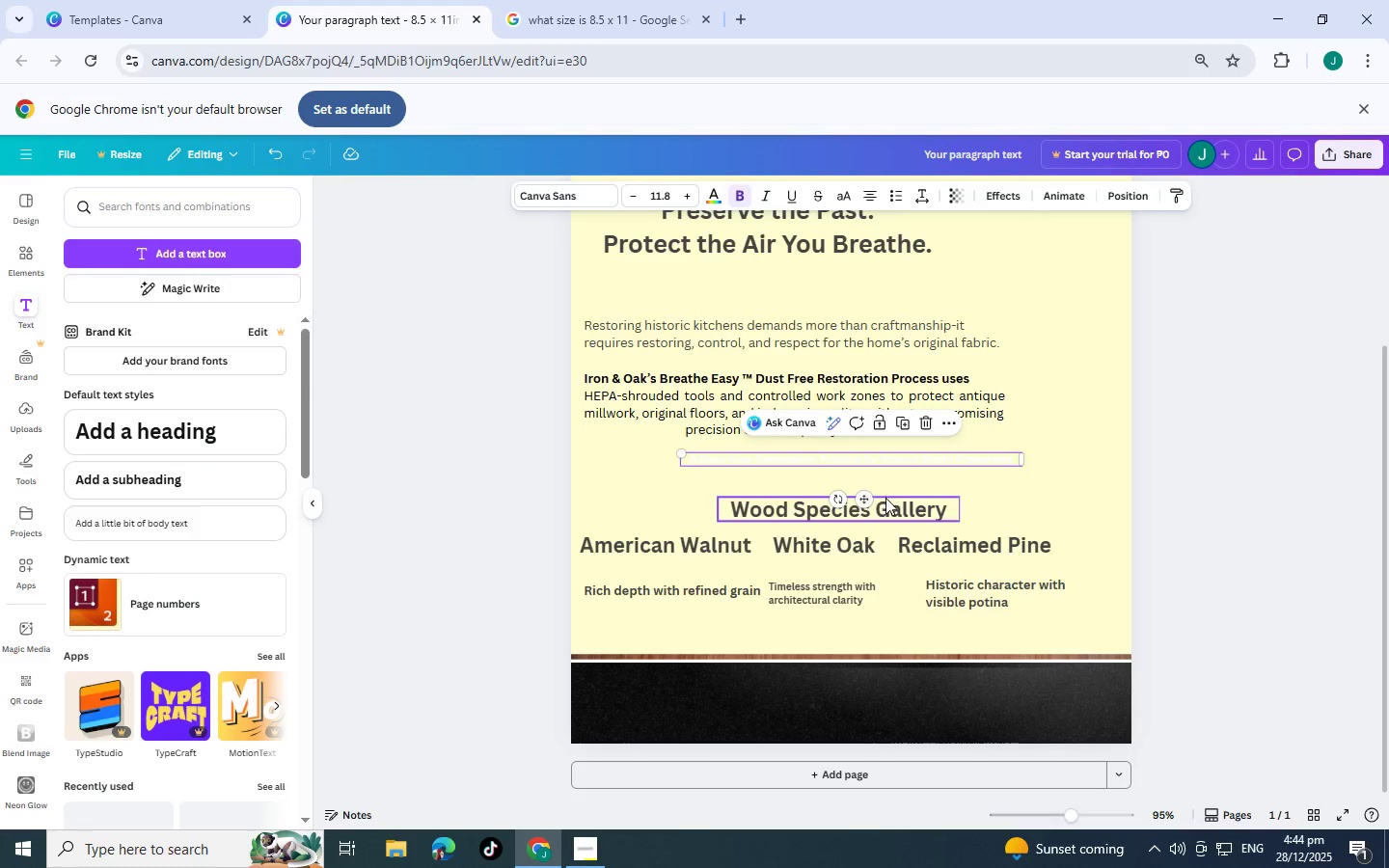 
left_click_drag(start_coordinate=[864, 498], to_coordinate=[781, 727])
 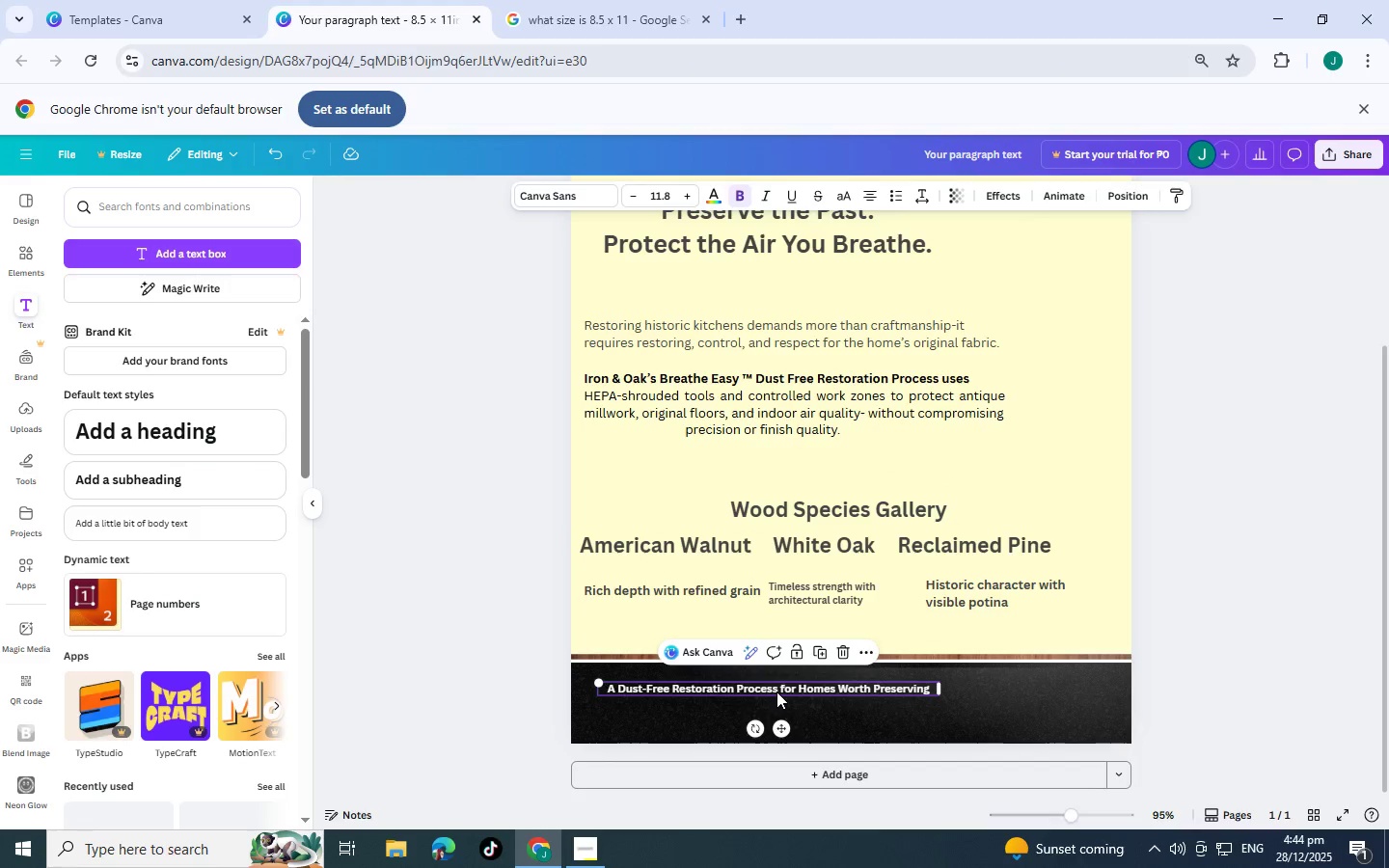 
double_click([776, 692])
 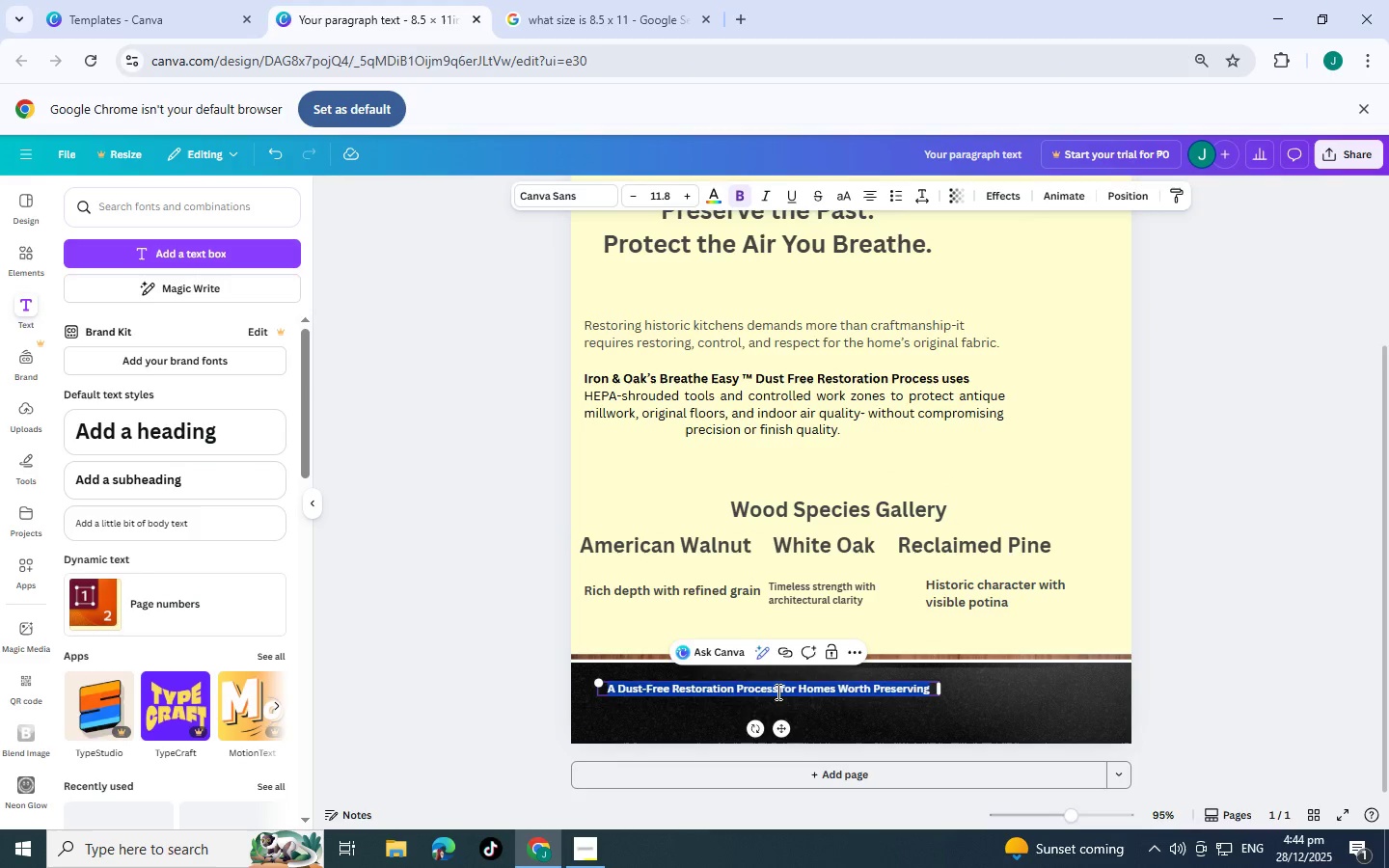 
type(SC)
key(Backspace)
type(chedule a Preservation Audit)
 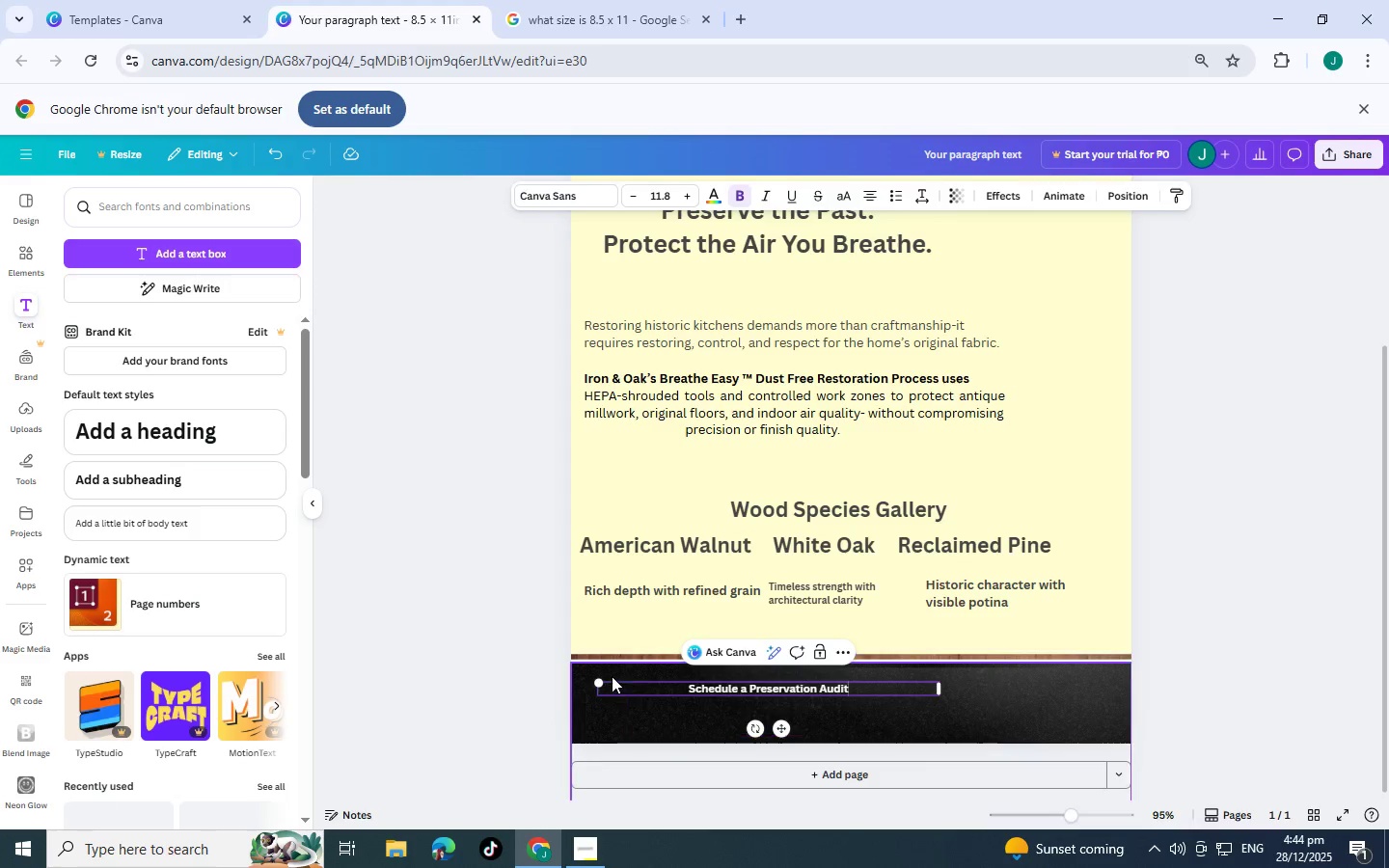 
left_click_drag(start_coordinate=[601, 677], to_coordinate=[409, 611])
 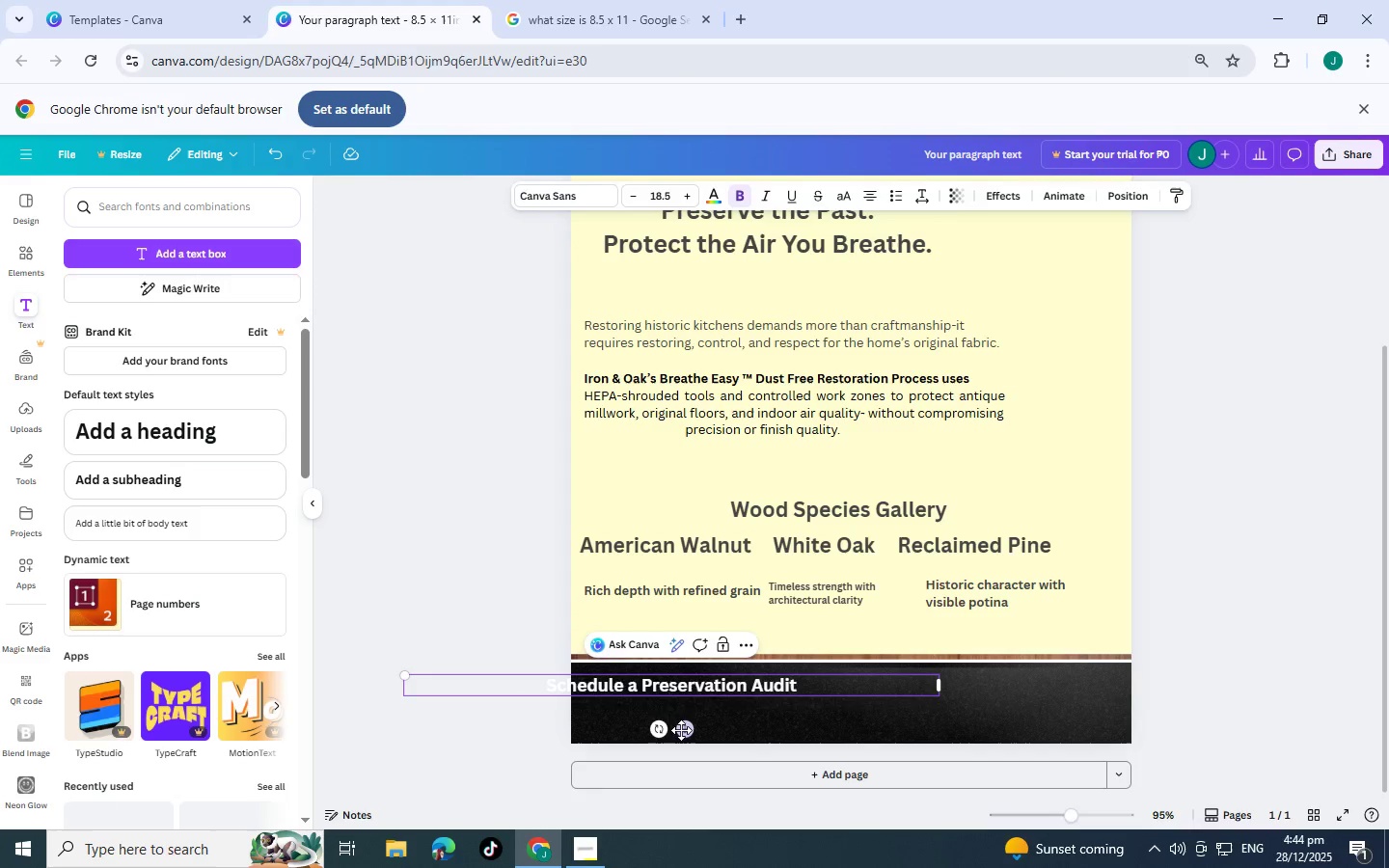 
left_click_drag(start_coordinate=[686, 730], to_coordinate=[816, 731])
 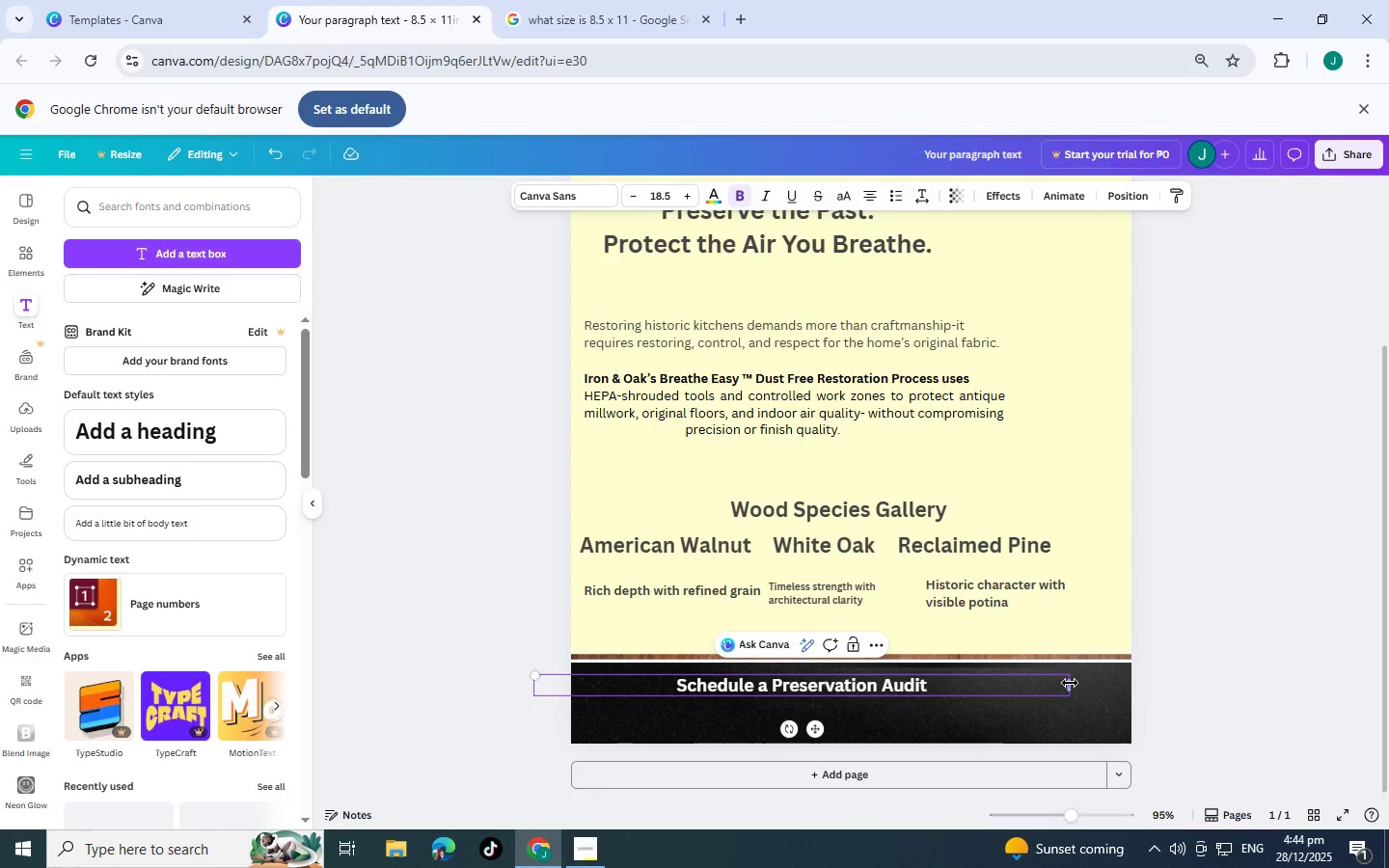 
left_click_drag(start_coordinate=[1070, 683], to_coordinate=[805, 681])
 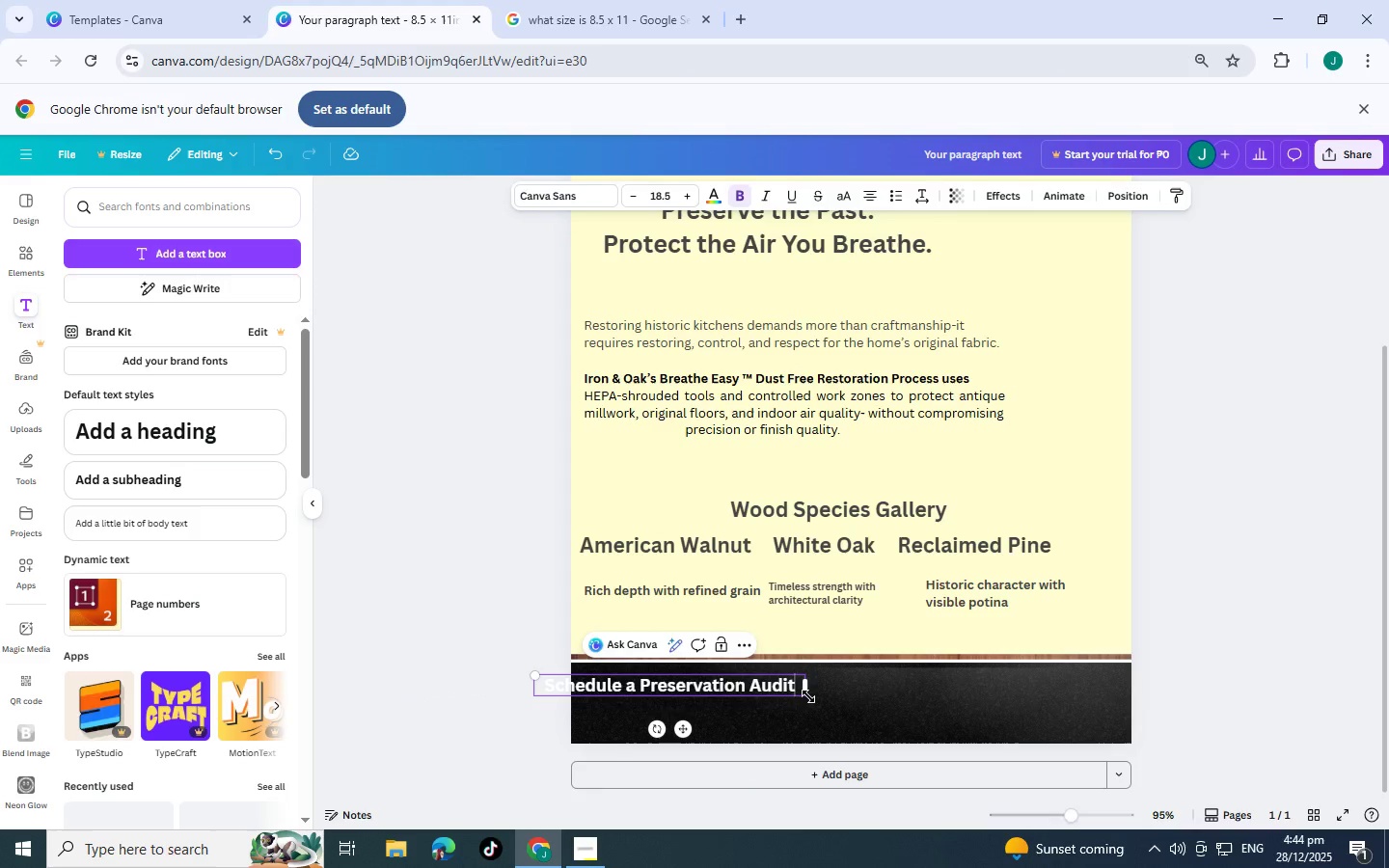 
left_click_drag(start_coordinate=[808, 696], to_coordinate=[878, 716])
 